 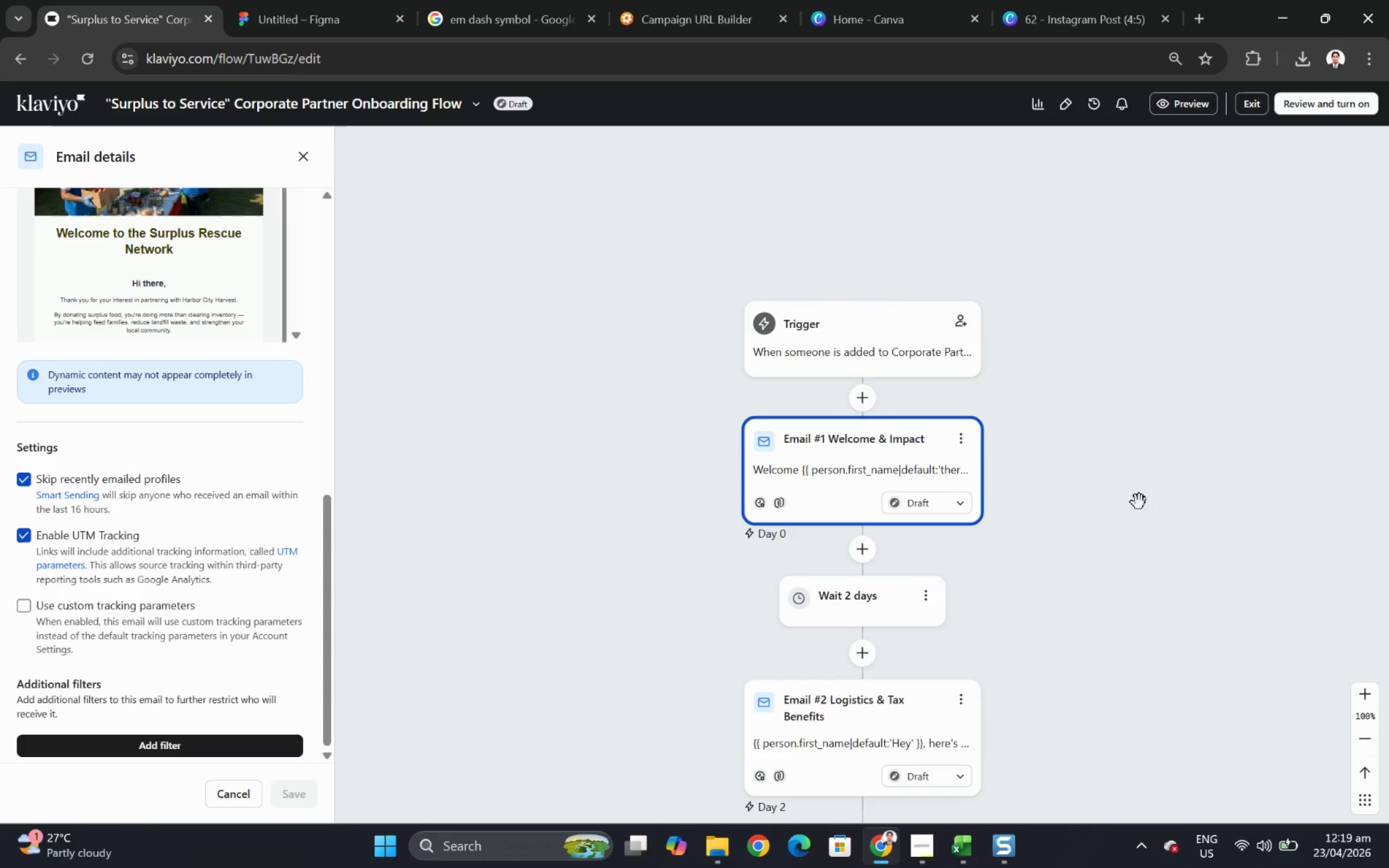 
scroll: coordinate [1139, 502], scroll_direction: down, amount: 2.0
 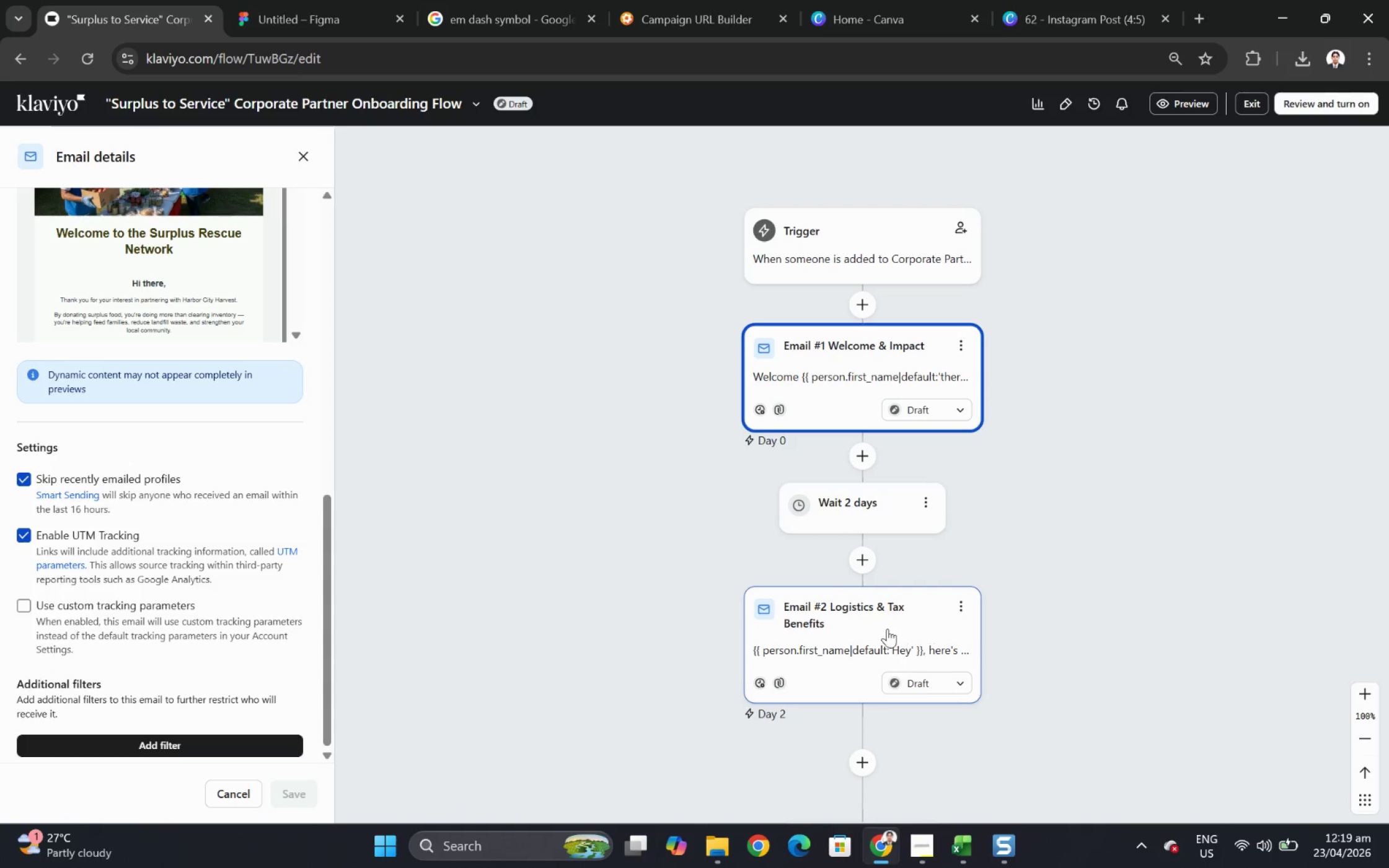 
left_click([886, 628])
 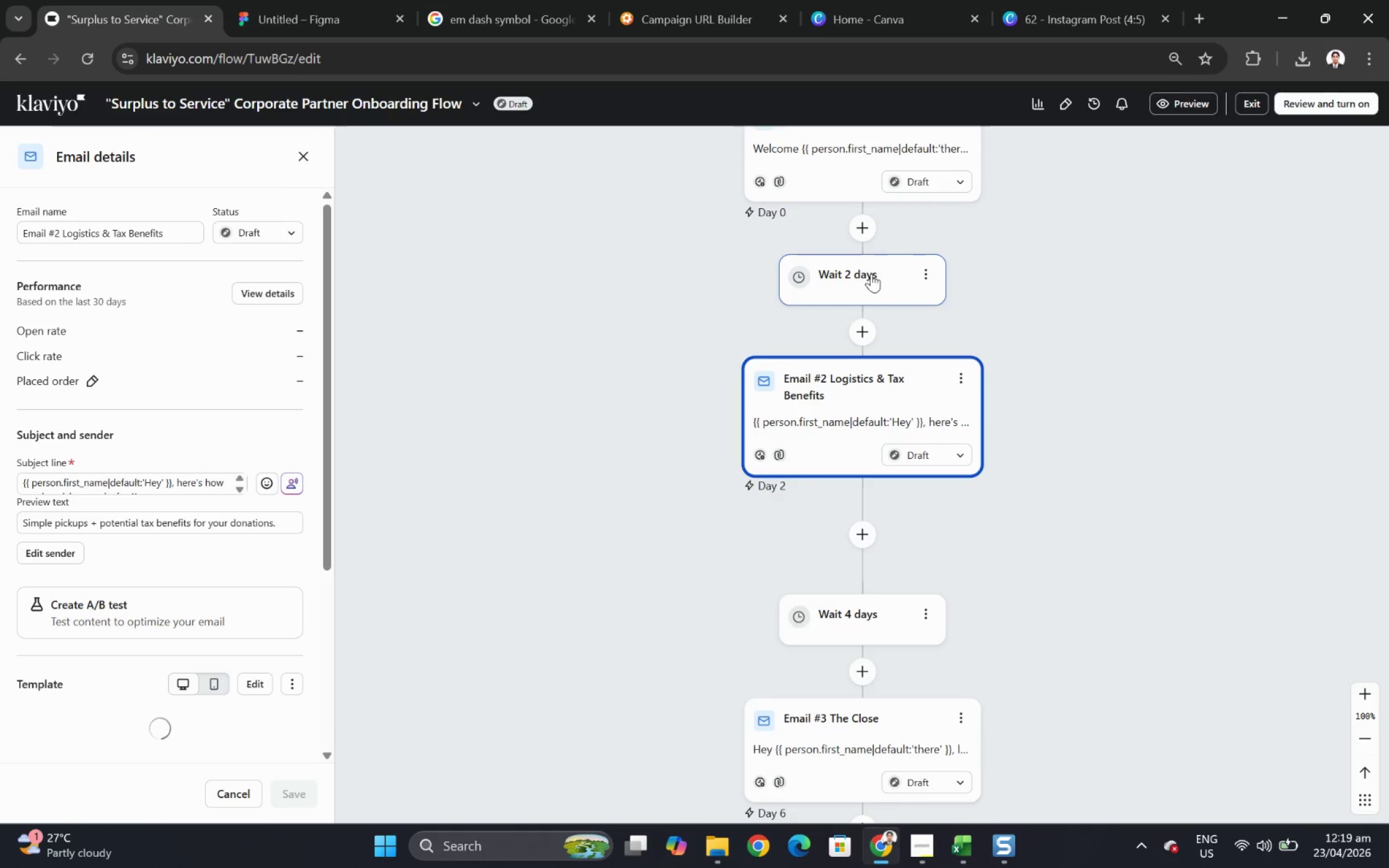 
scroll: coordinate [890, 287], scroll_direction: up, amount: 2.0
 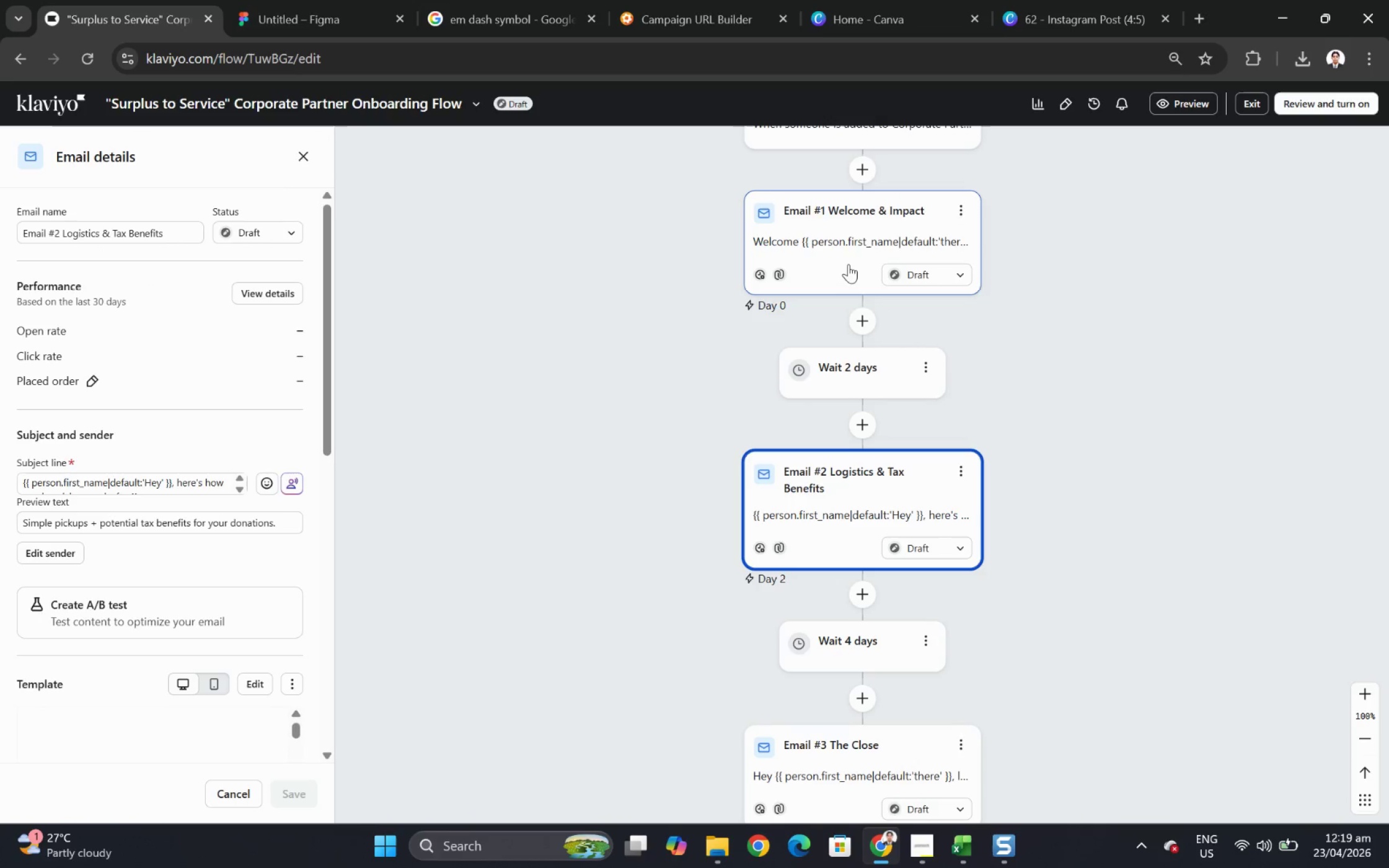 
left_click([843, 256])
 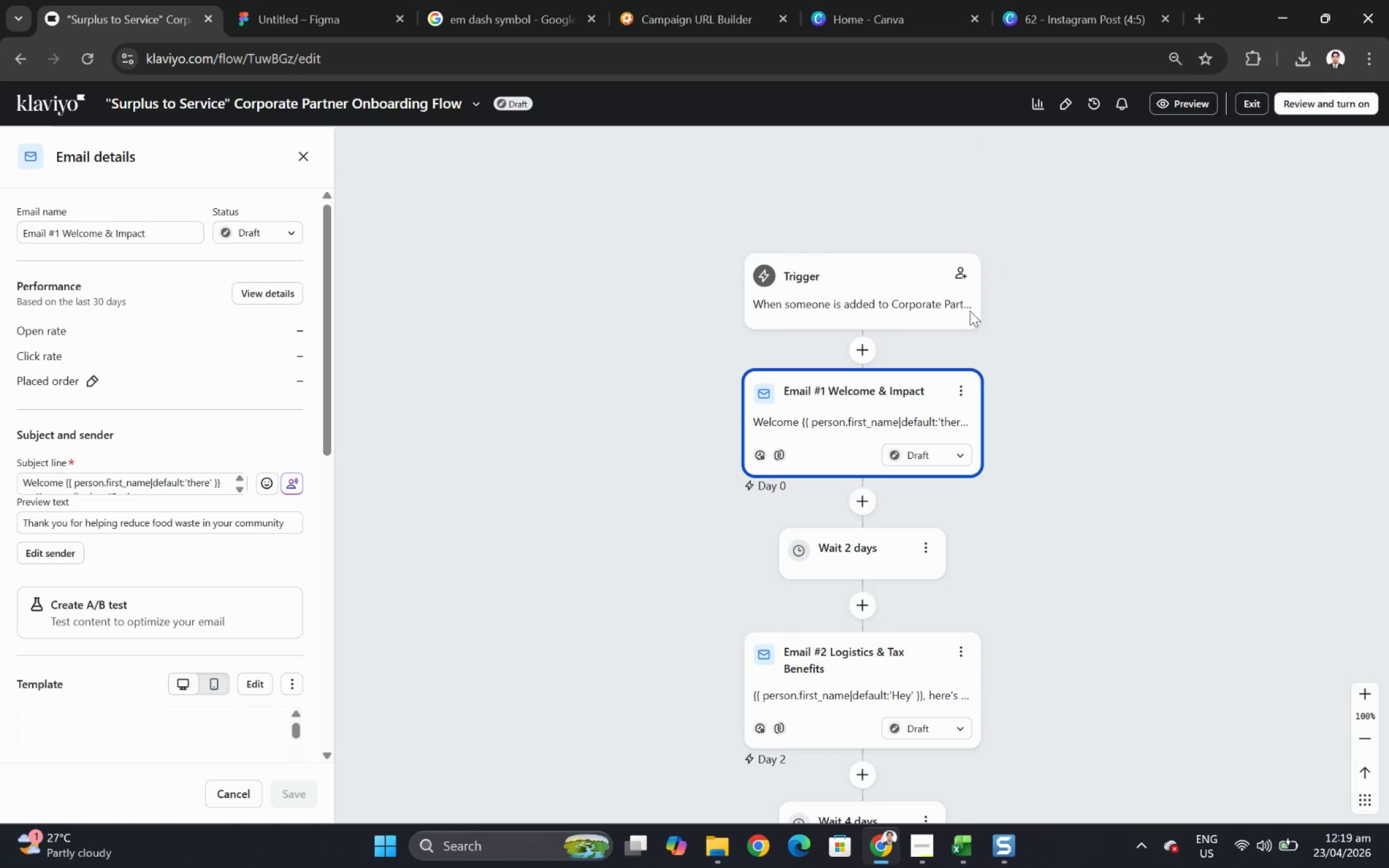 
scroll: coordinate [271, 500], scroll_direction: down, amount: 10.0
 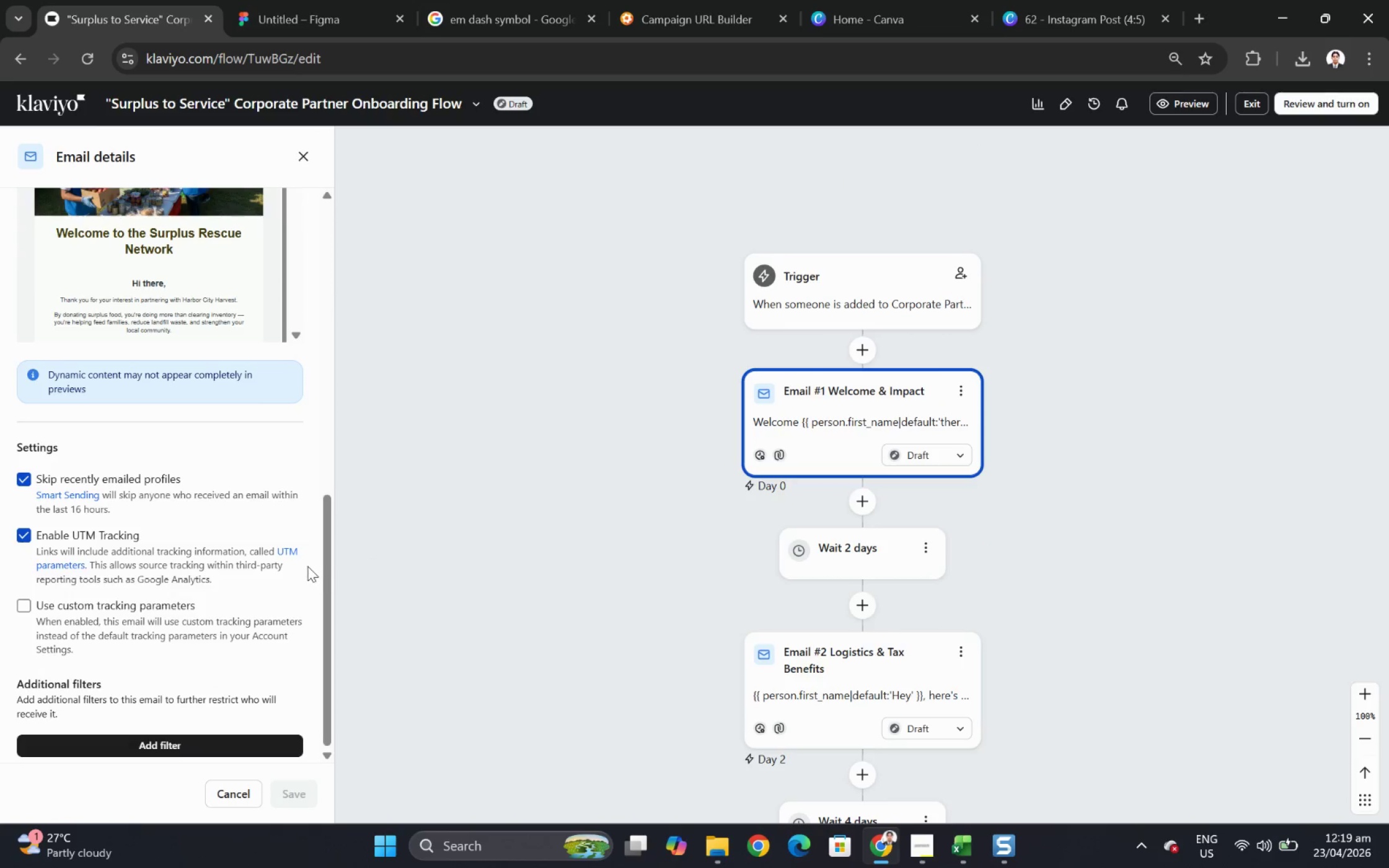 
left_click_drag(start_coordinate=[323, 564], to_coordinate=[314, 261])
 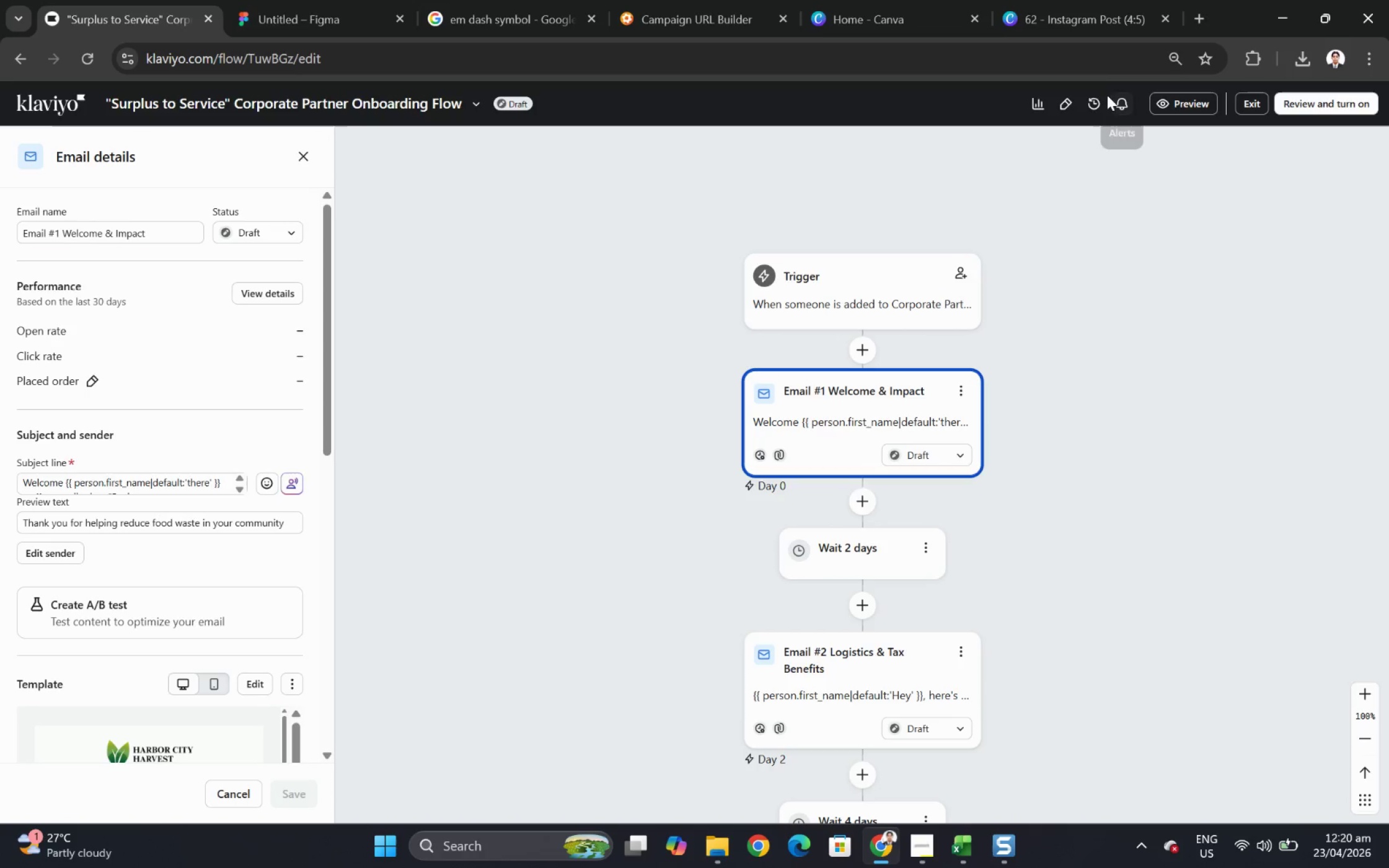 
mouse_move([1056, 101])
 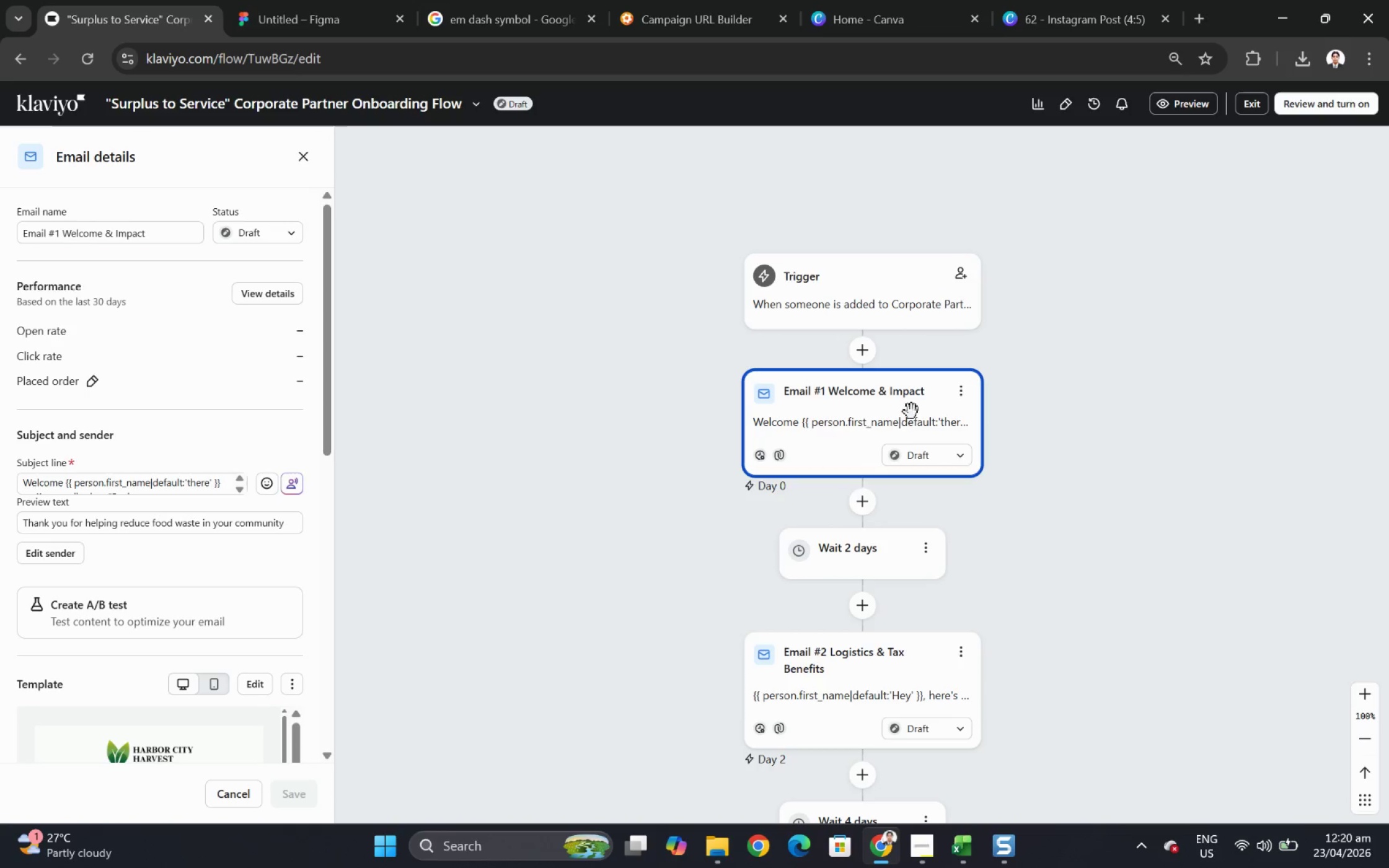 
scroll: coordinate [287, 600], scroll_direction: down, amount: 13.0
 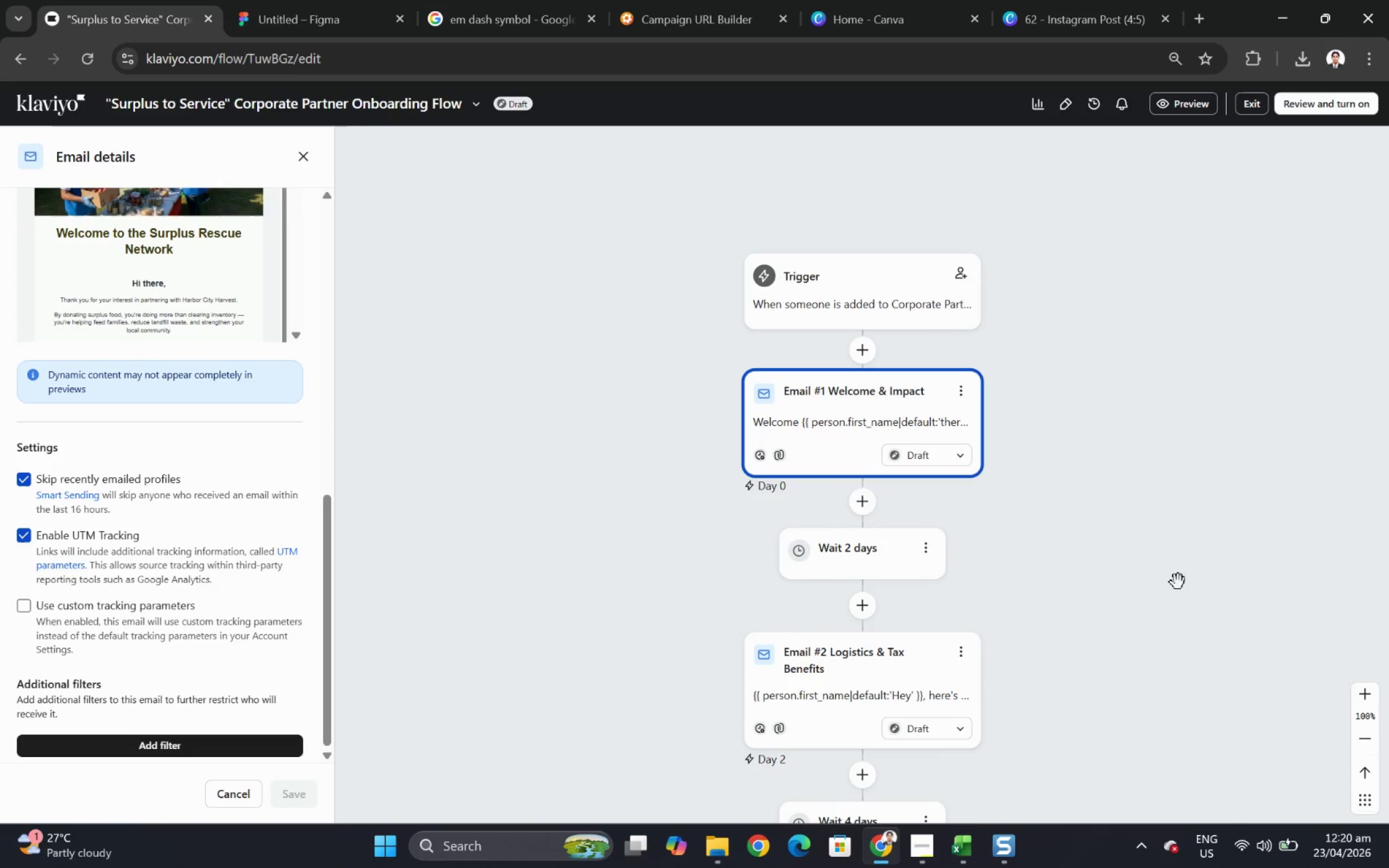 
scroll: coordinate [1219, 551], scroll_direction: up, amount: 3.0
 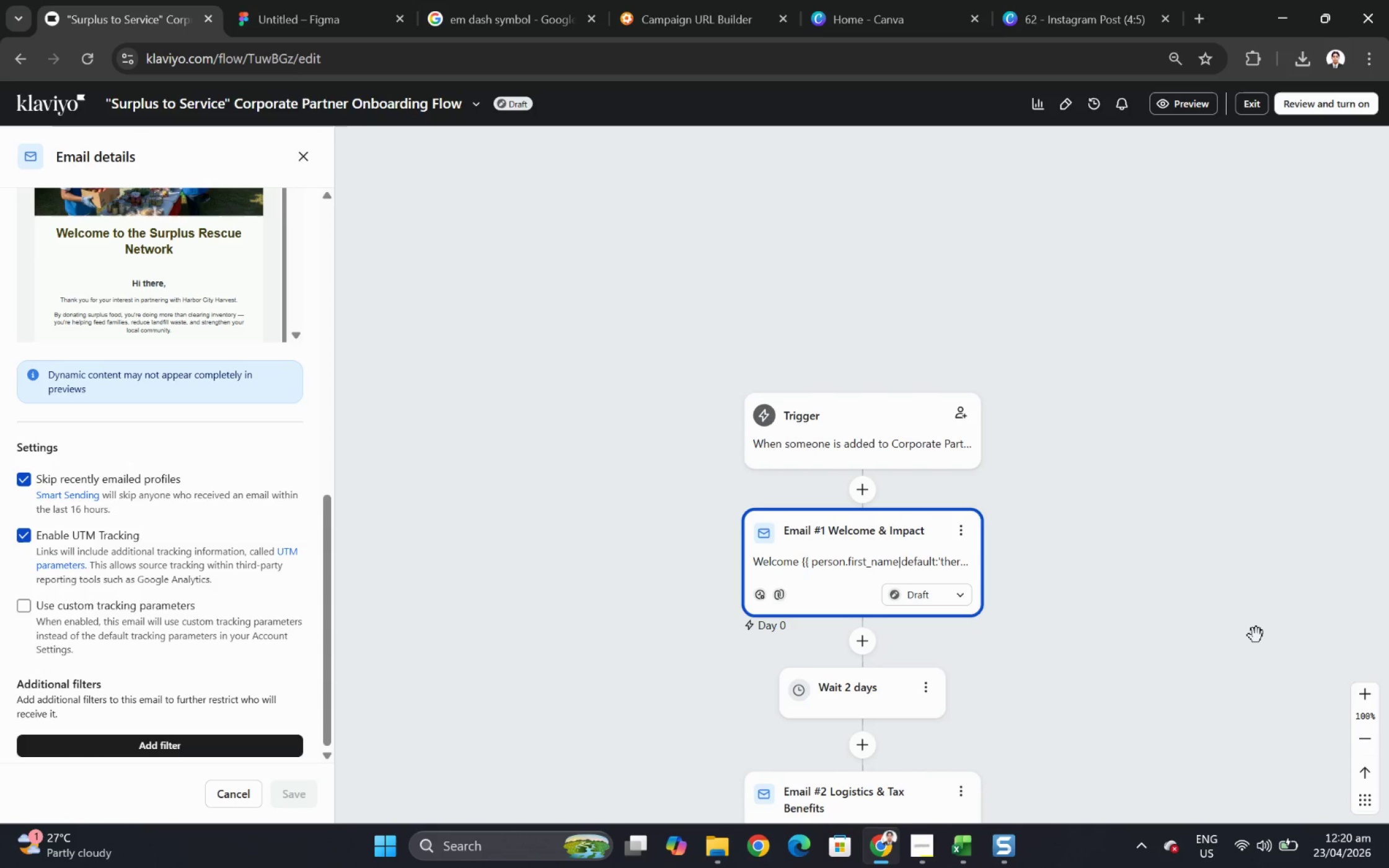 
wait(5.91)
 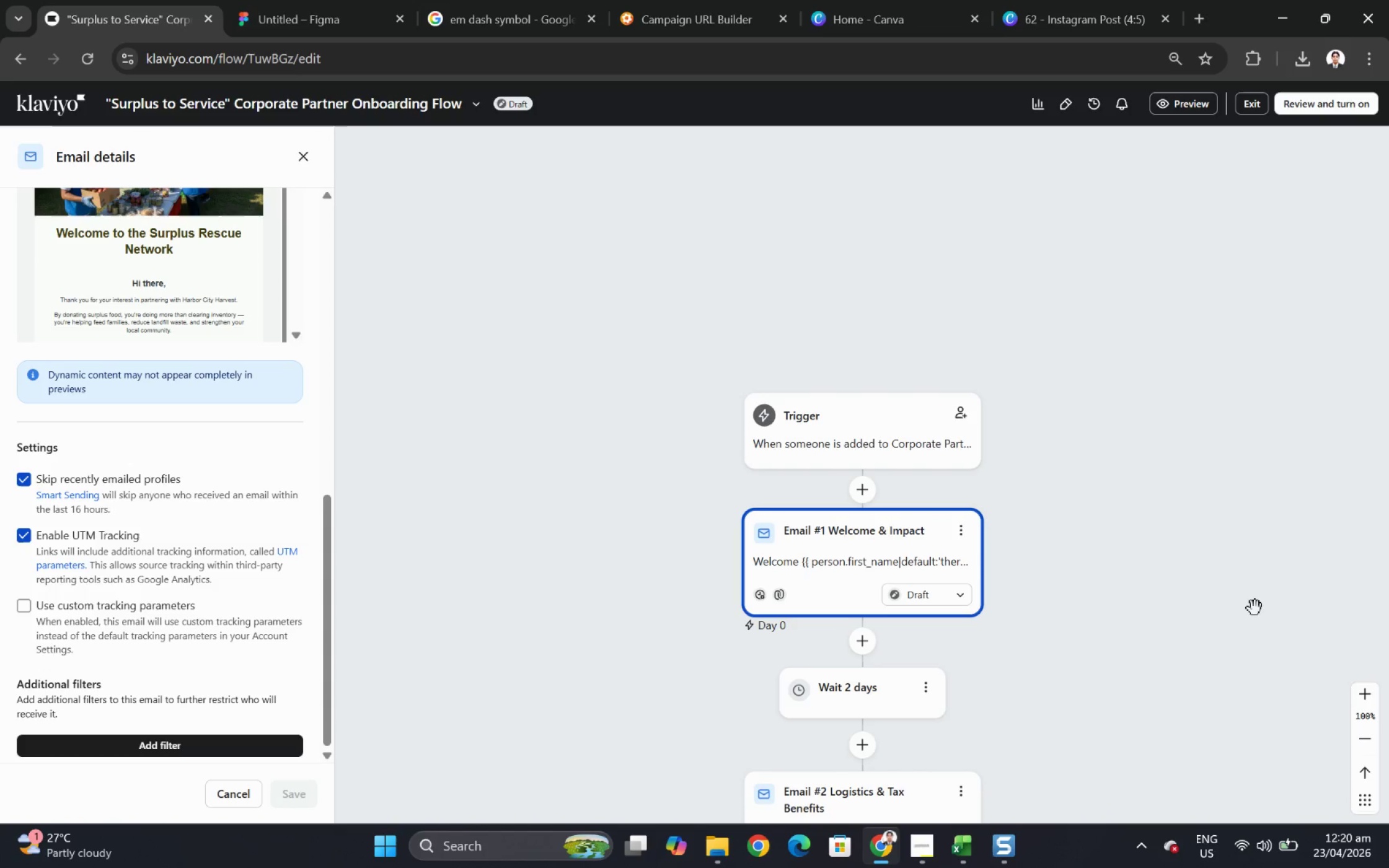 
key(F12)
 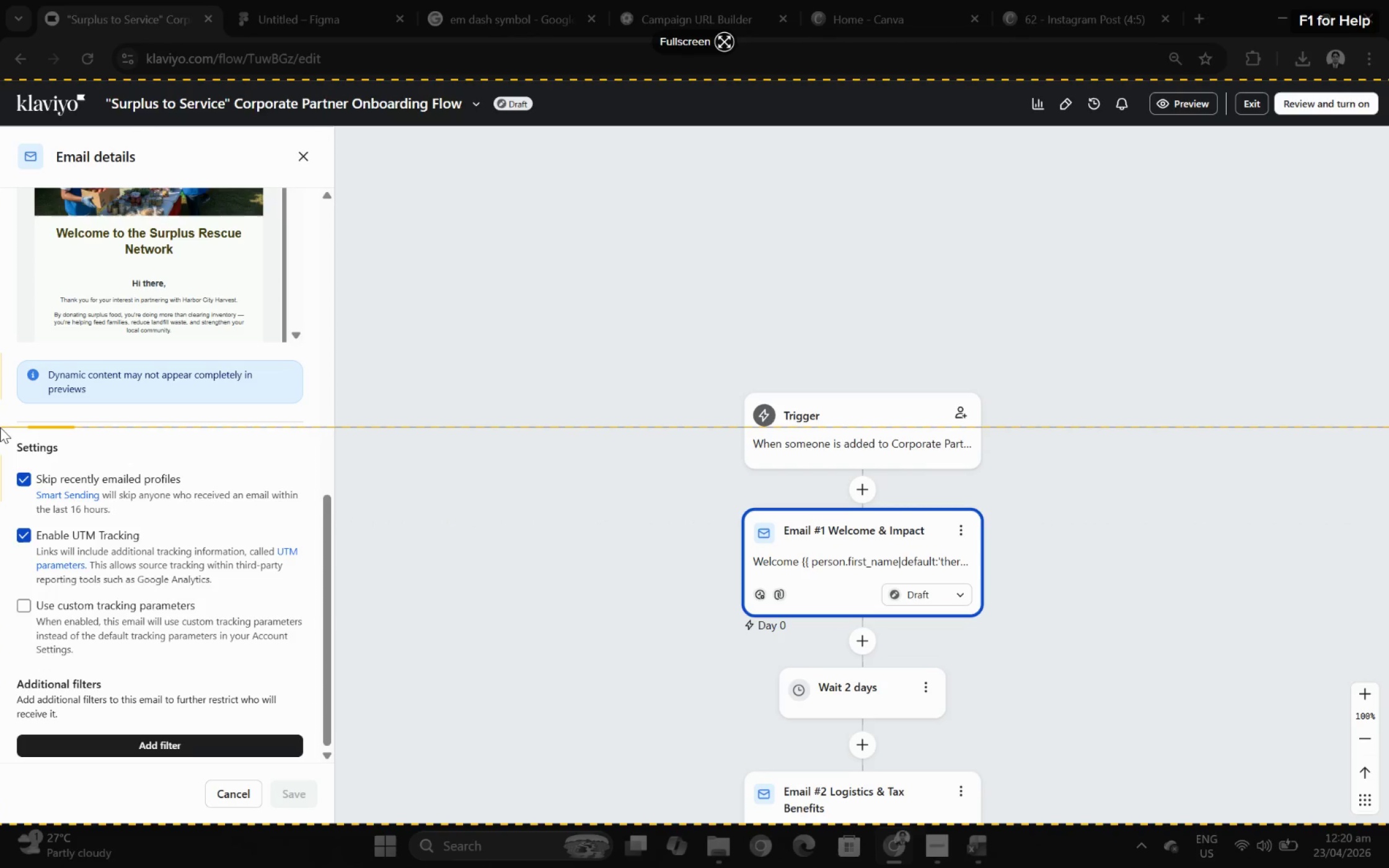 
left_click_drag(start_coordinate=[8, 425], to_coordinate=[1097, 771])
 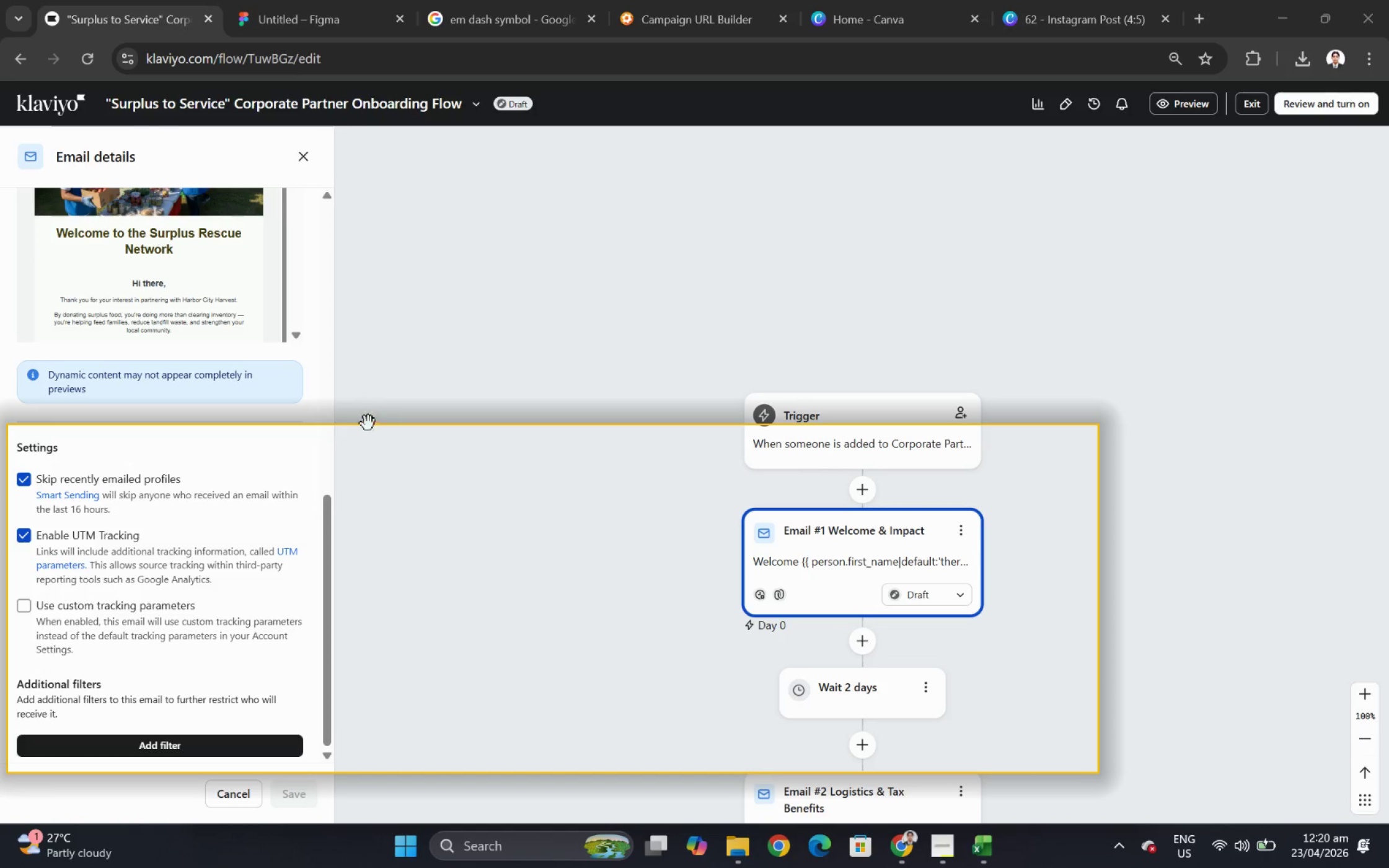 
left_click([358, 382])
 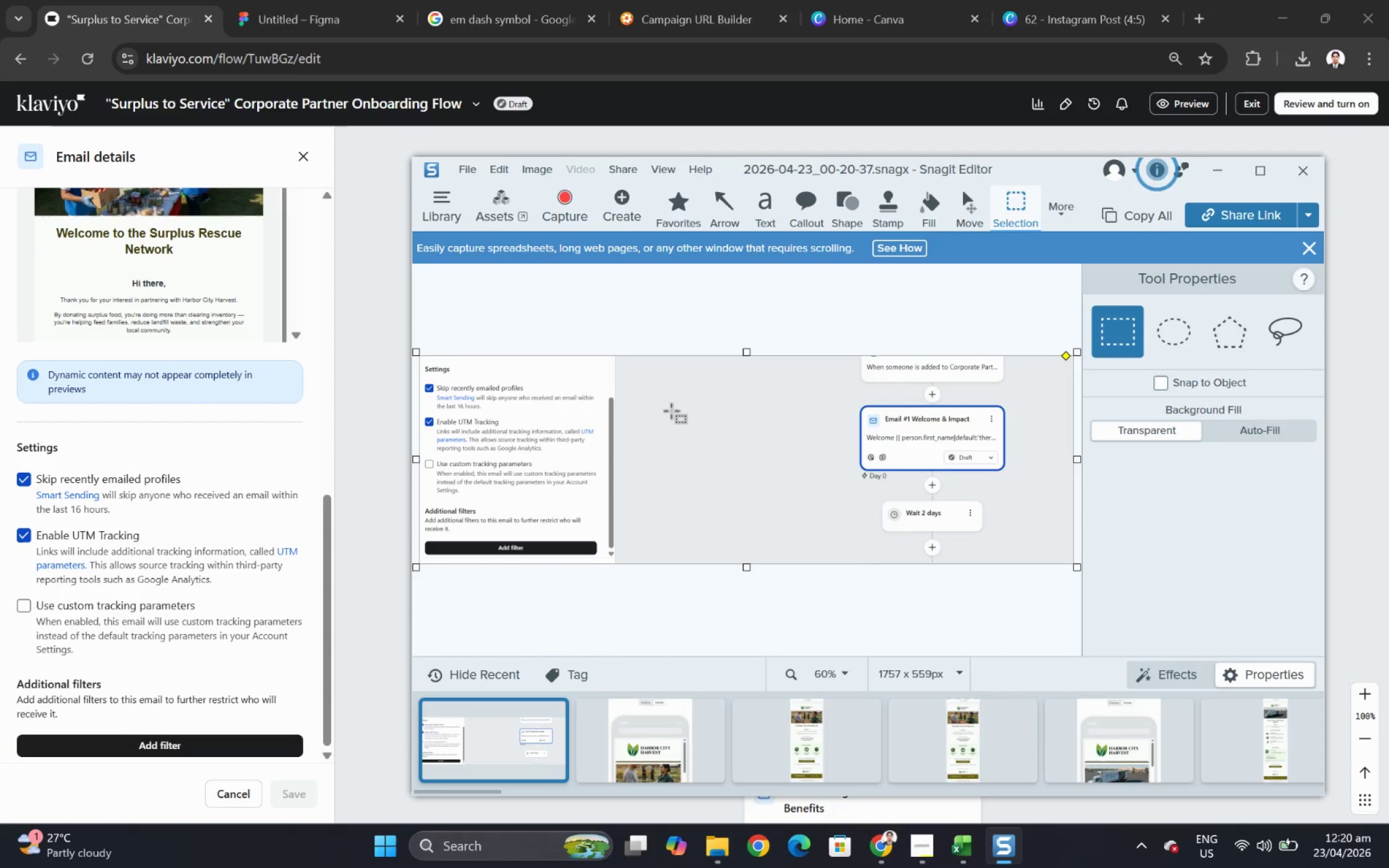 
key(Control+C)
 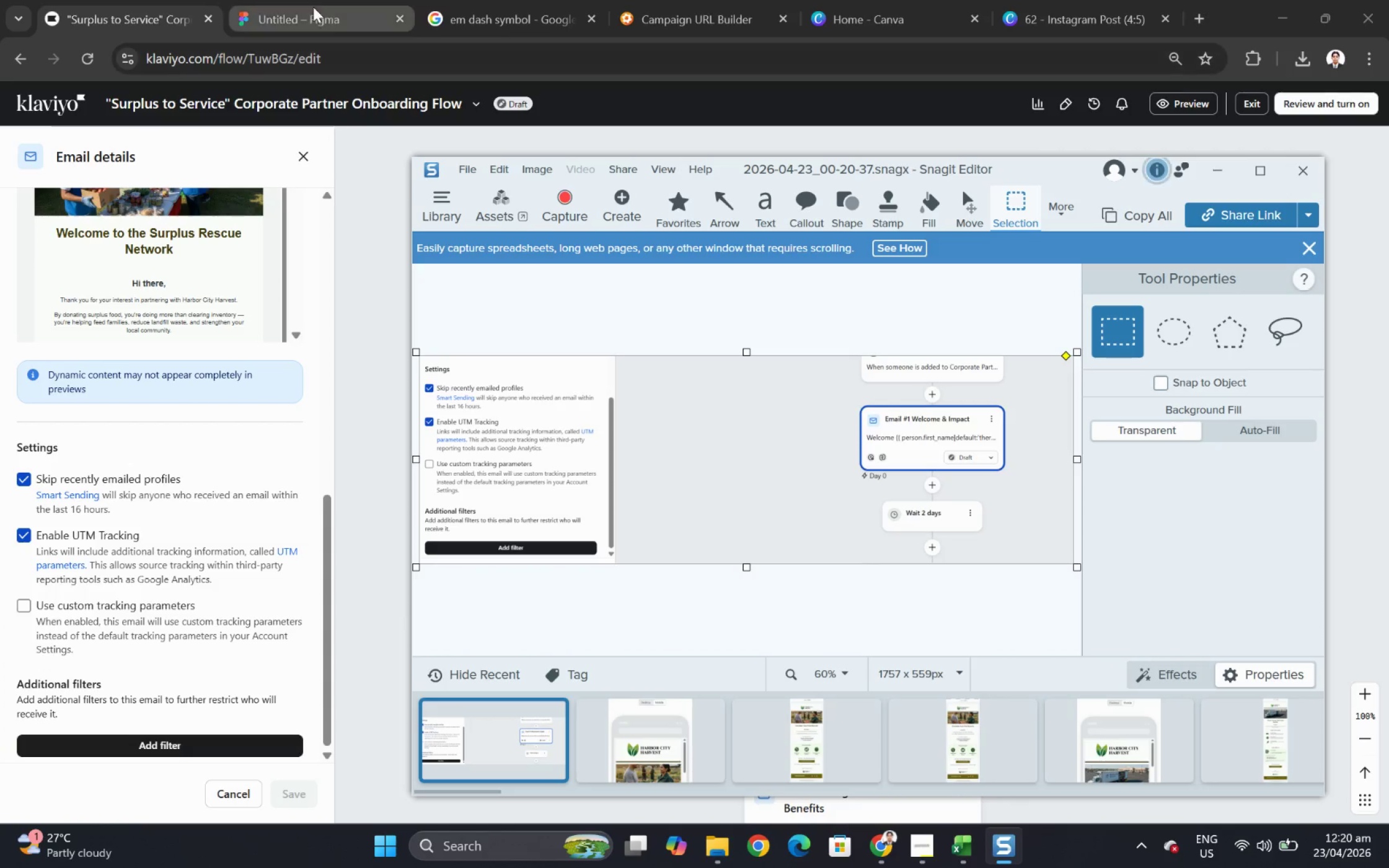 
left_click([312, 7])
 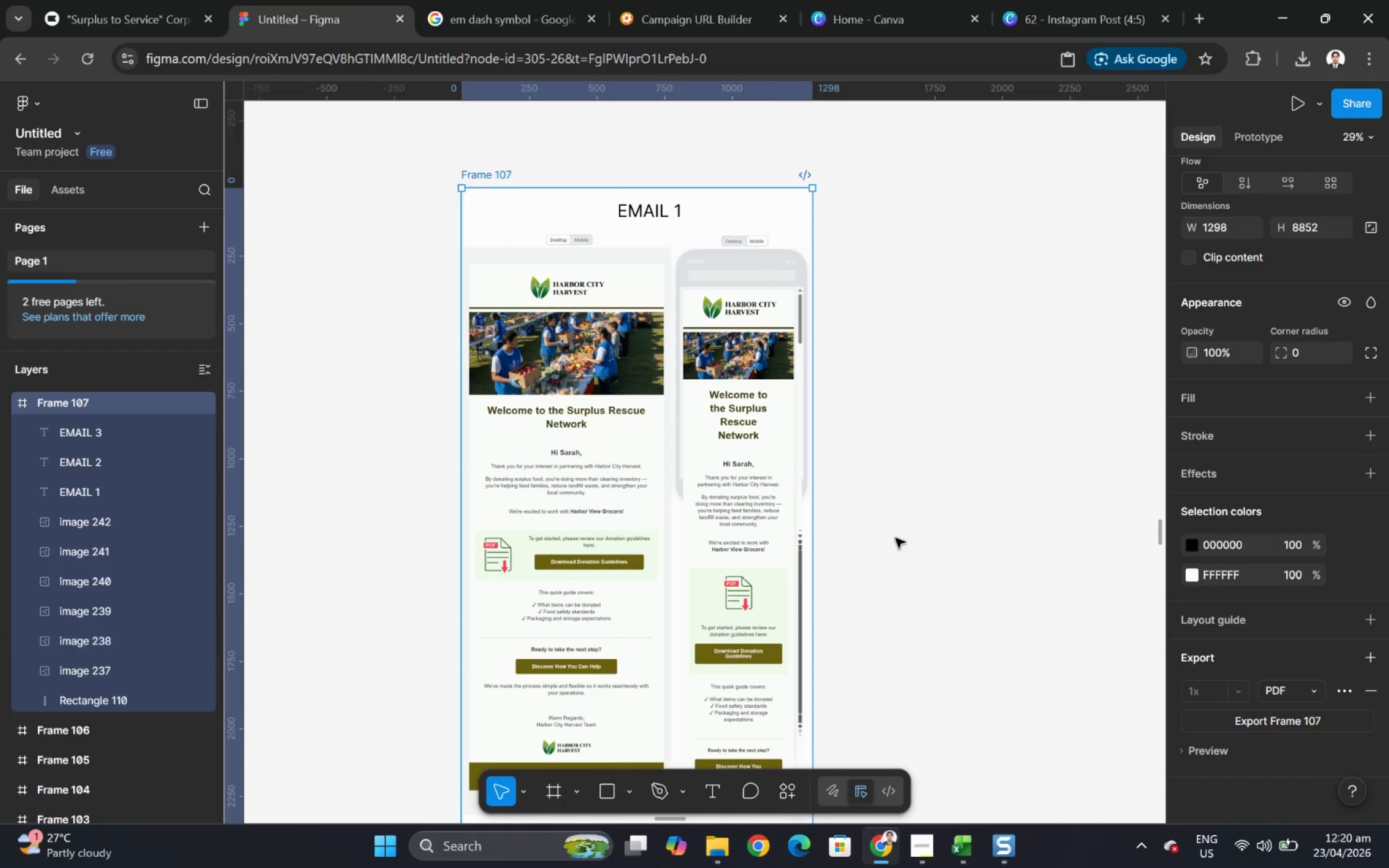 
scroll: coordinate [895, 541], scroll_direction: down, amount: 4.0
 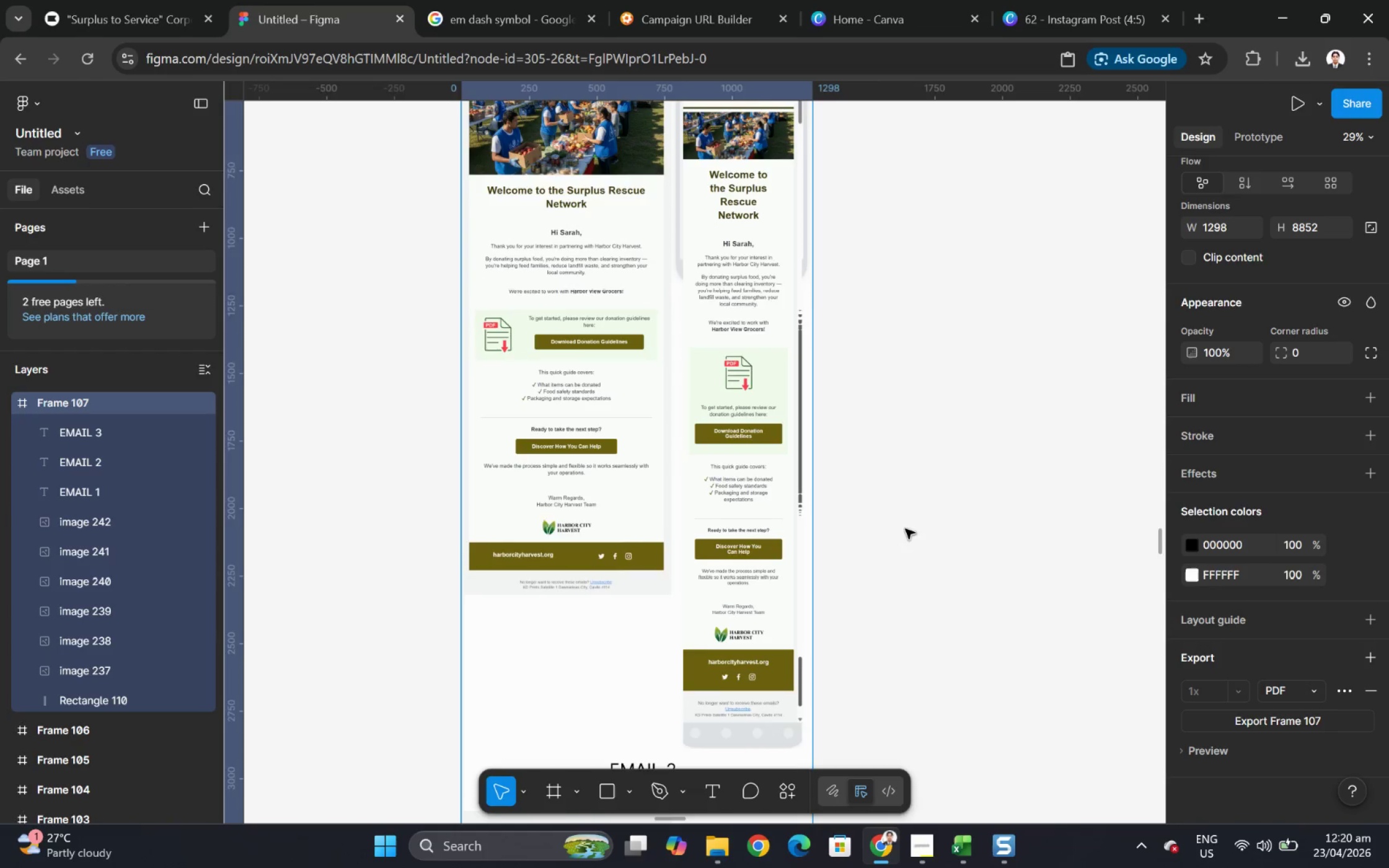 
hold_key(key=ControlLeft, duration=0.98)
 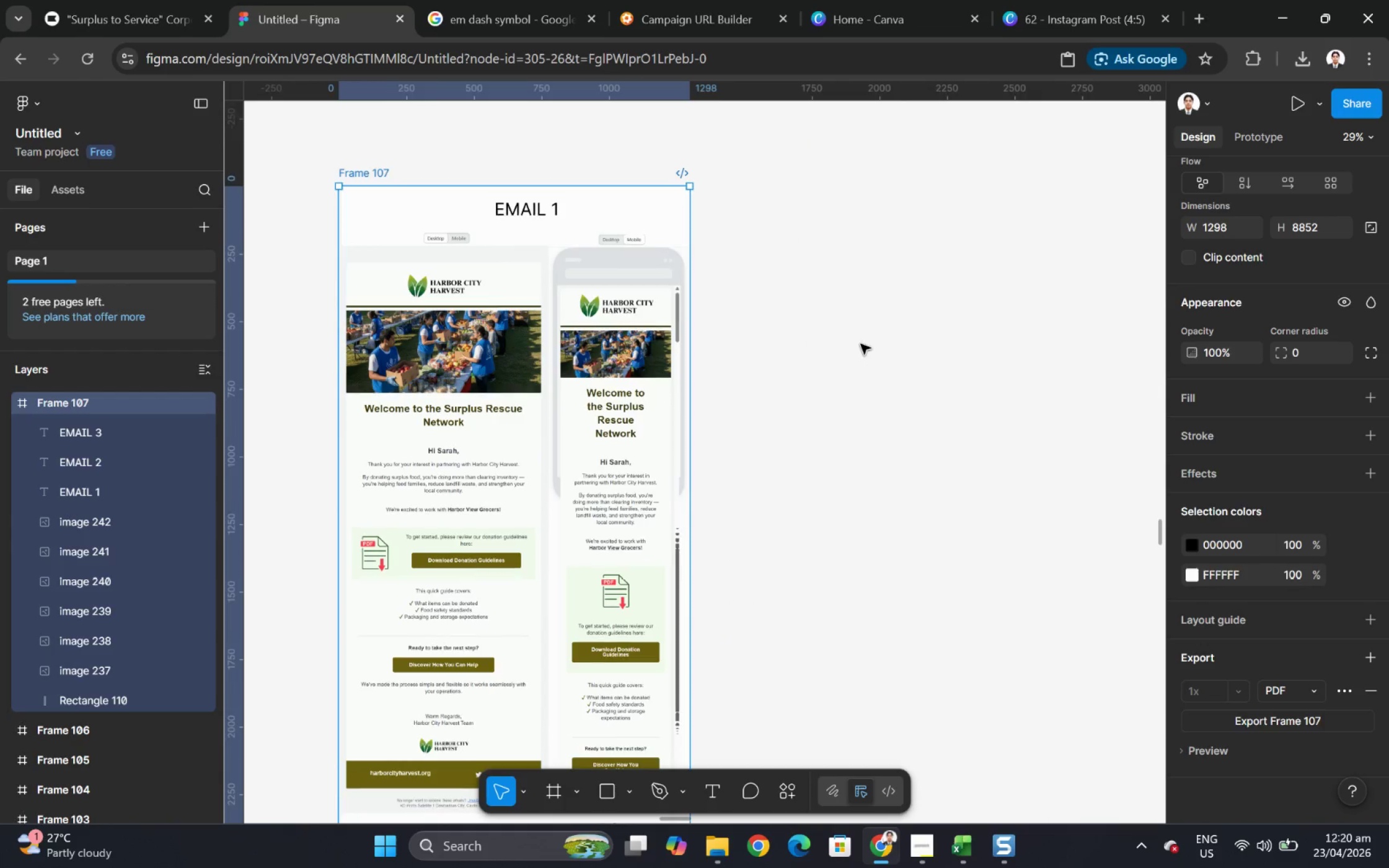 
left_click([860, 344])
 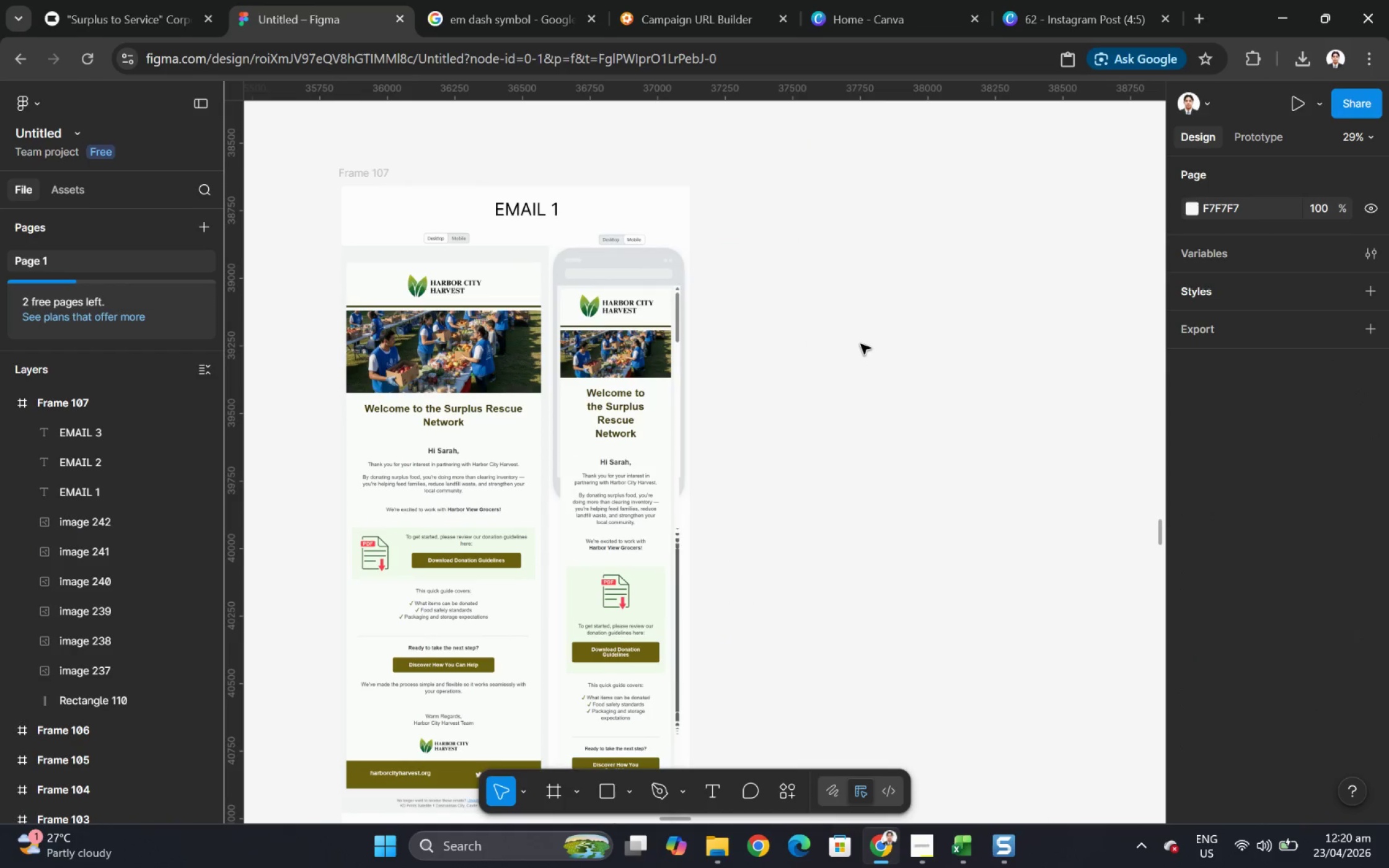 
scroll: coordinate [998, 450], scroll_direction: up, amount: 4.0
 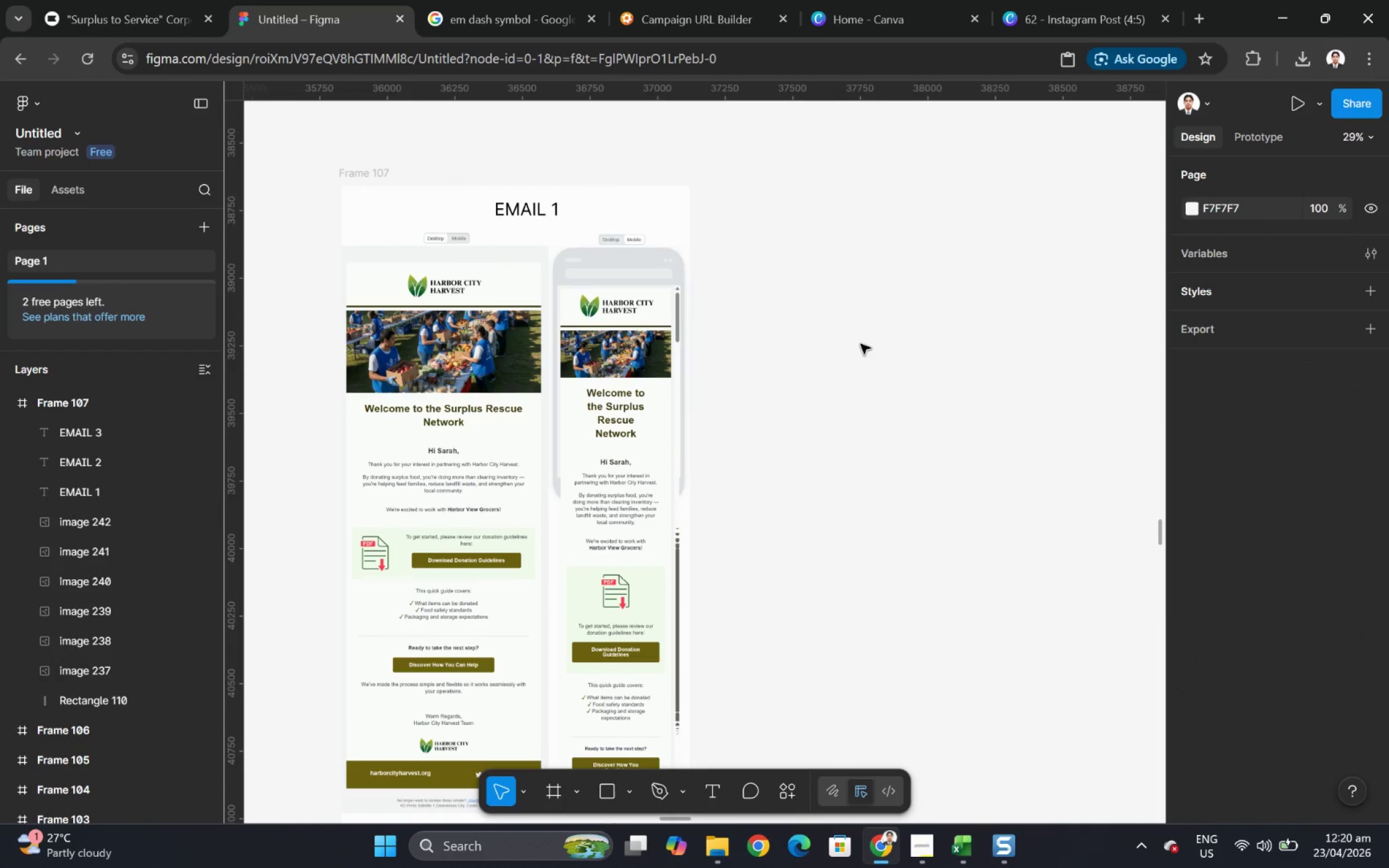 
key(Control+V)
 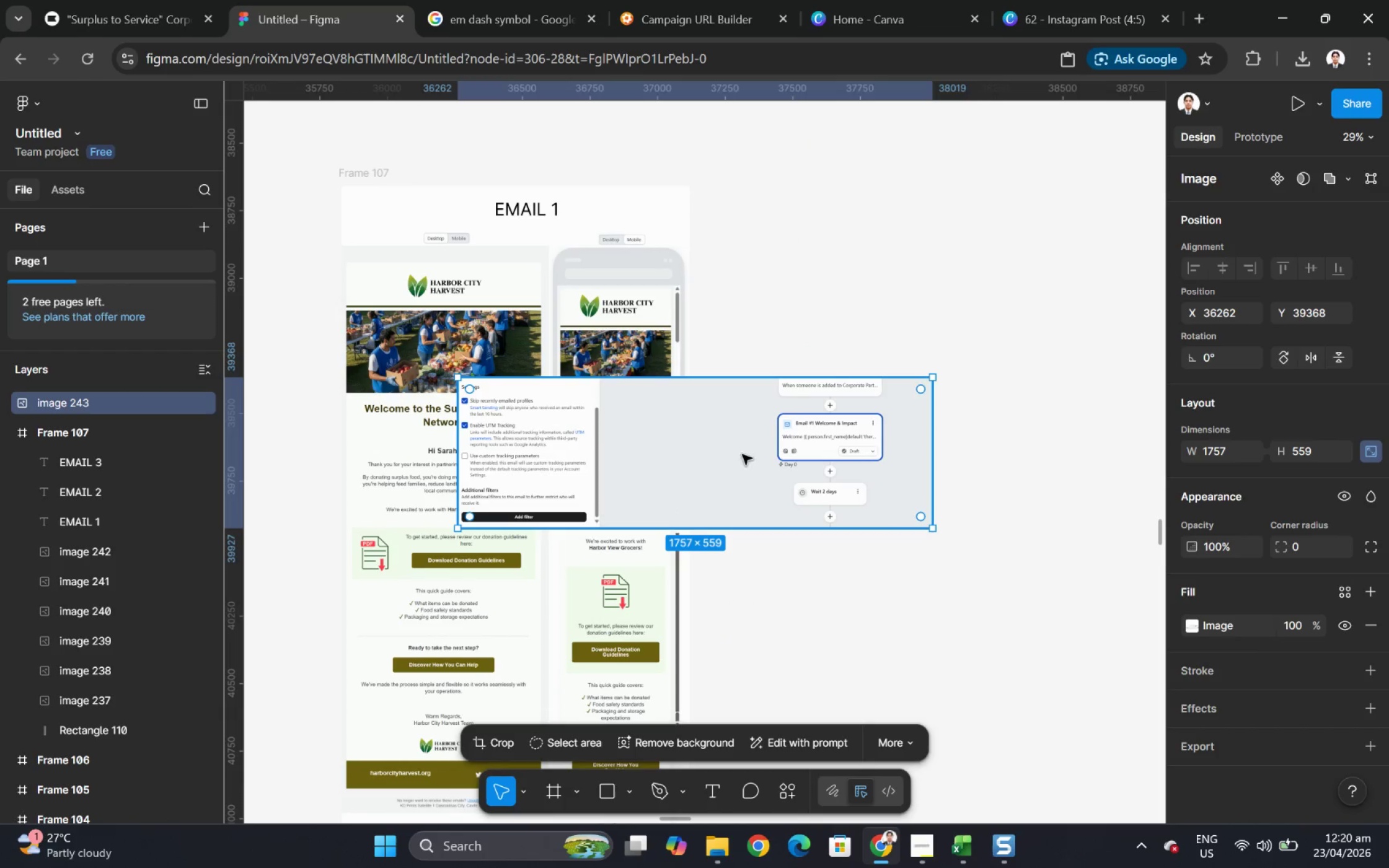 
left_click_drag(start_coordinate=[725, 452], to_coordinate=[990, 363])
 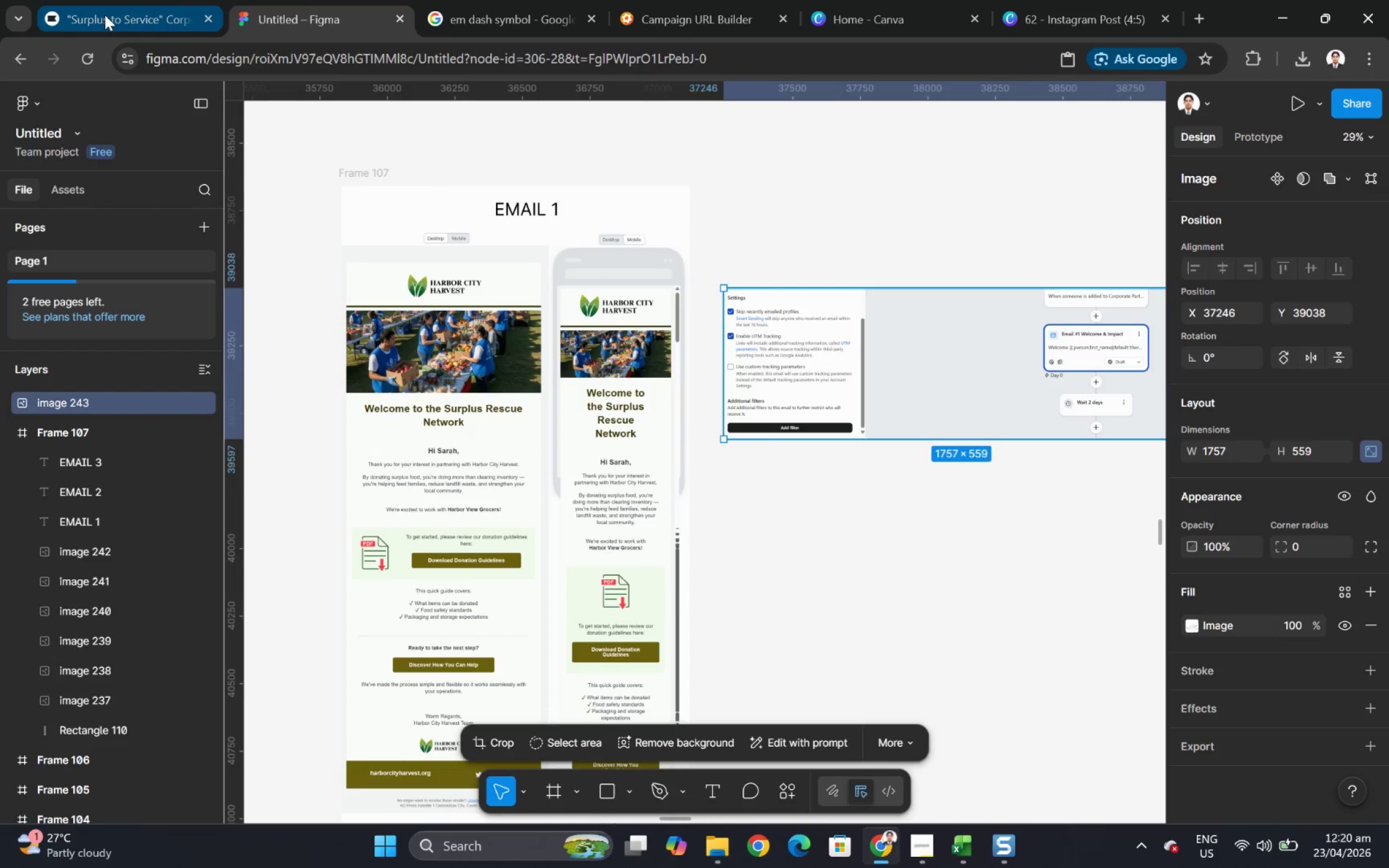 
left_click([105, 15])
 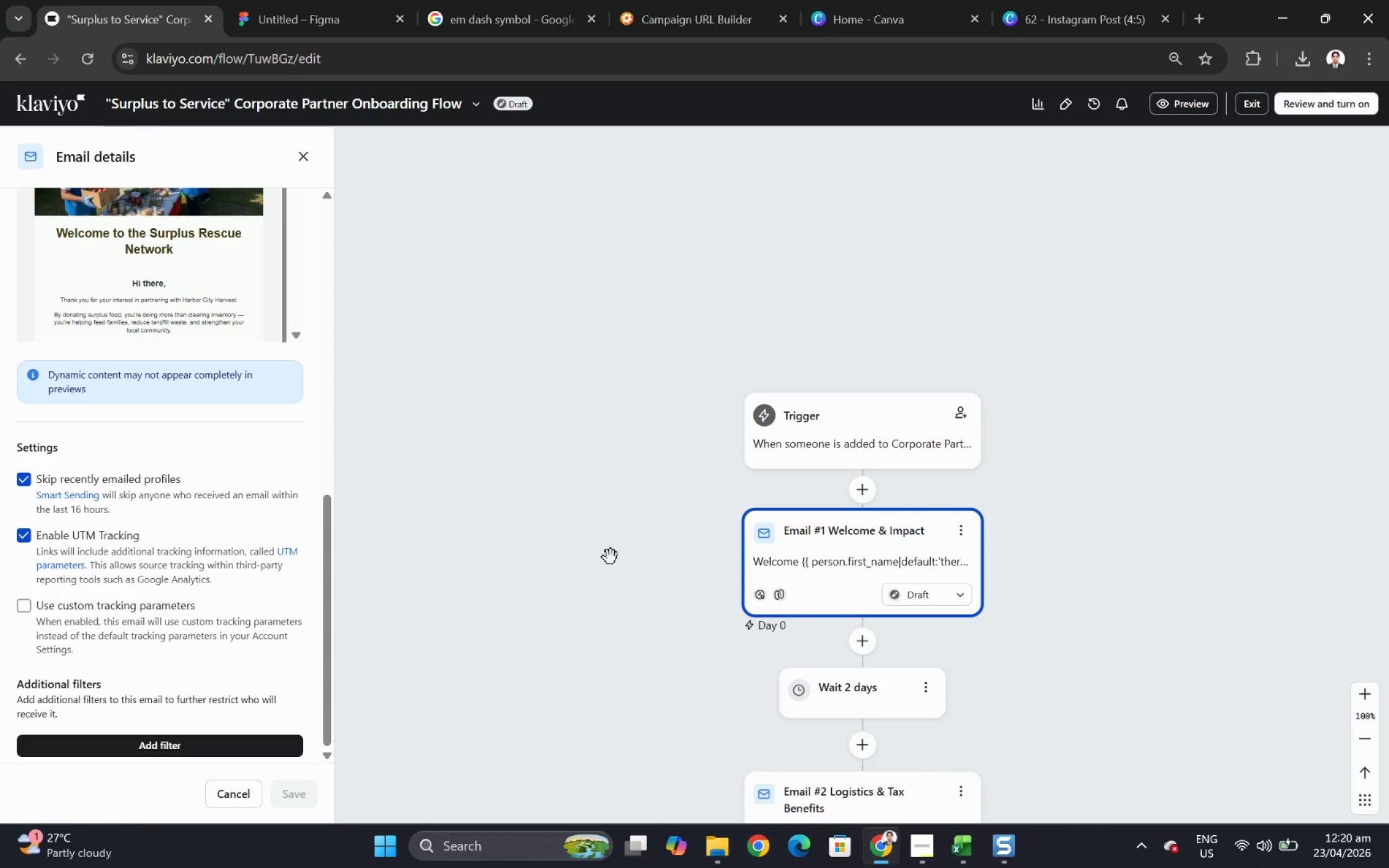 
scroll: coordinate [614, 551], scroll_direction: down, amount: 7.0
 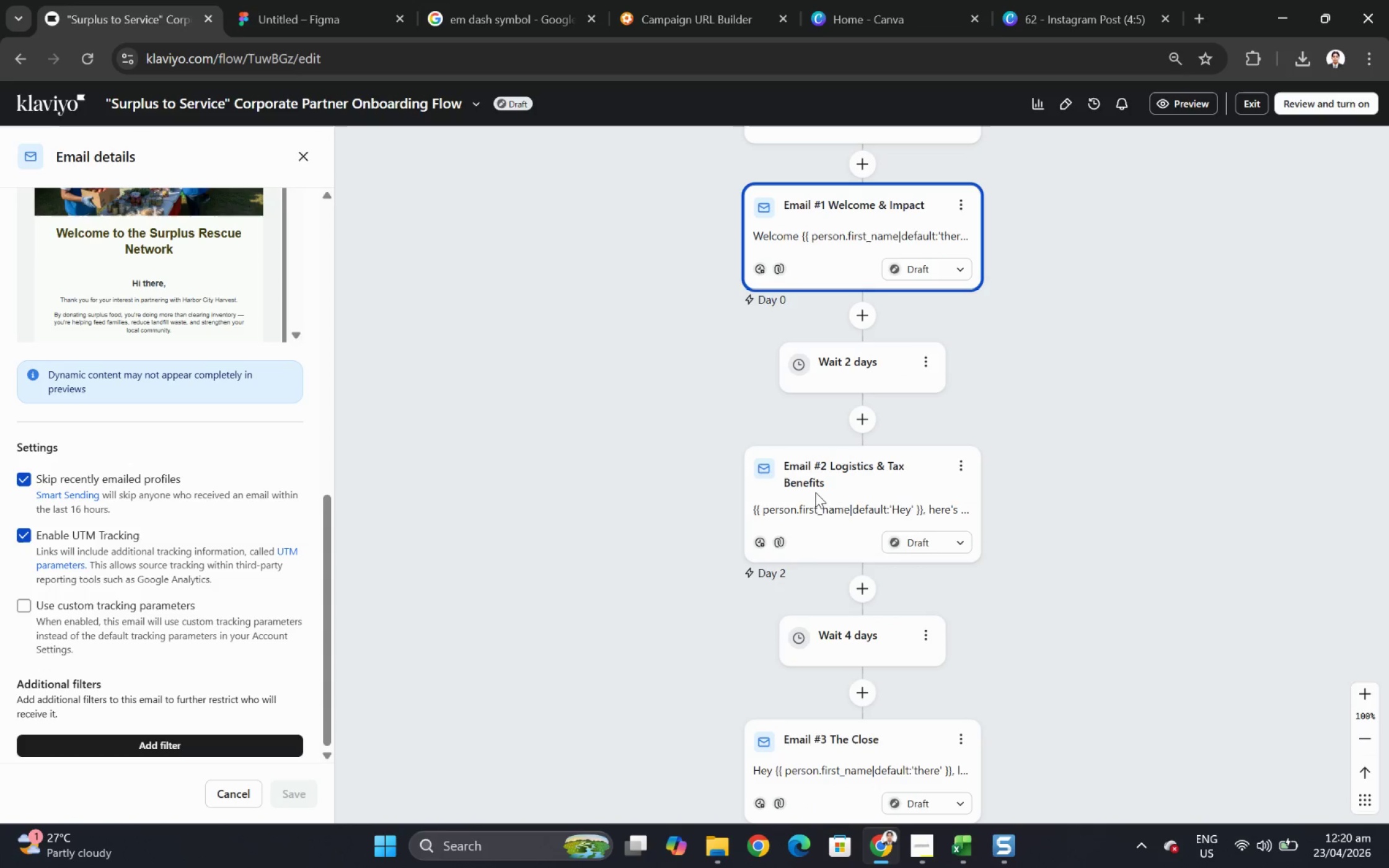 
left_click([815, 491])
 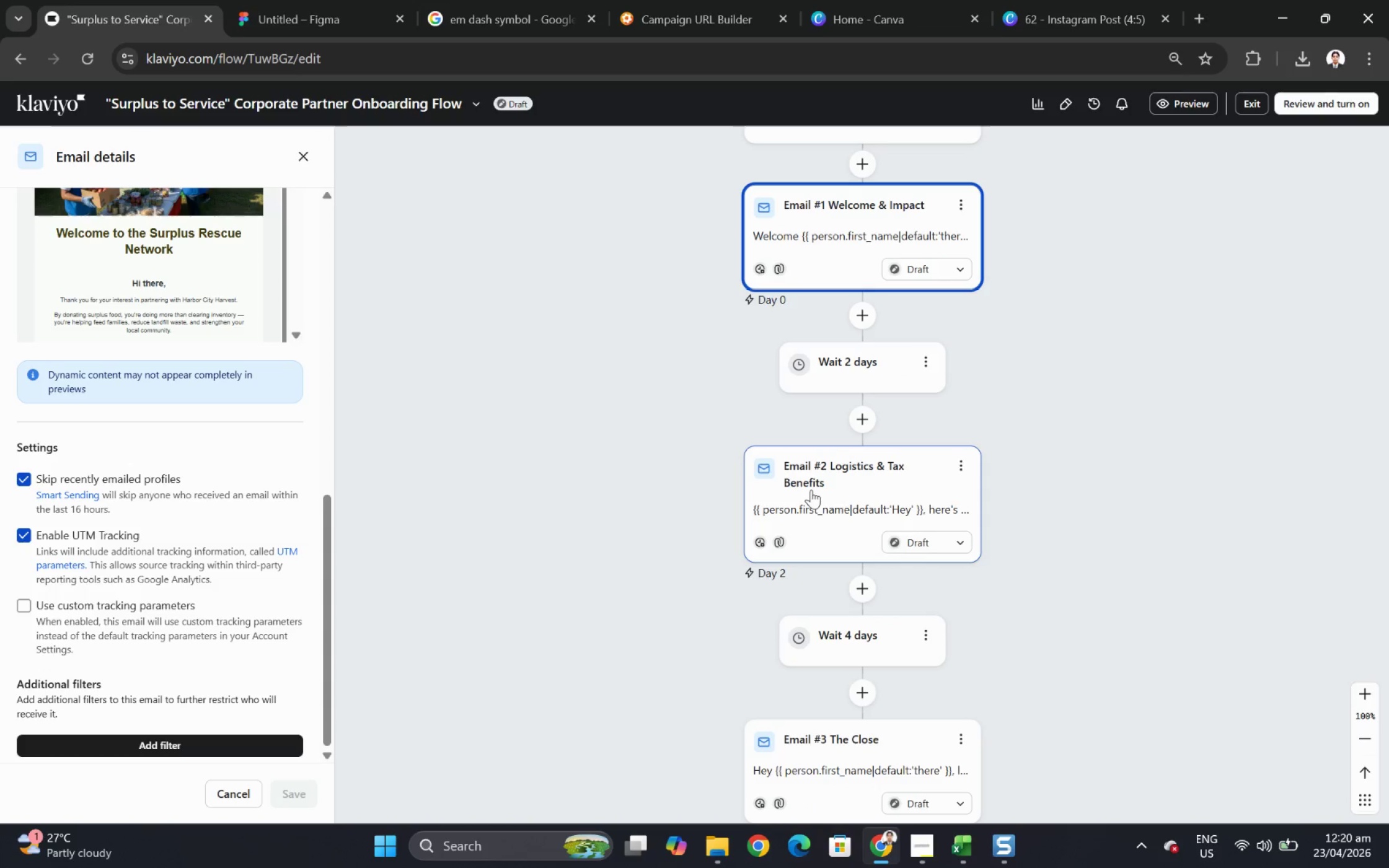 
left_click([811, 489])
 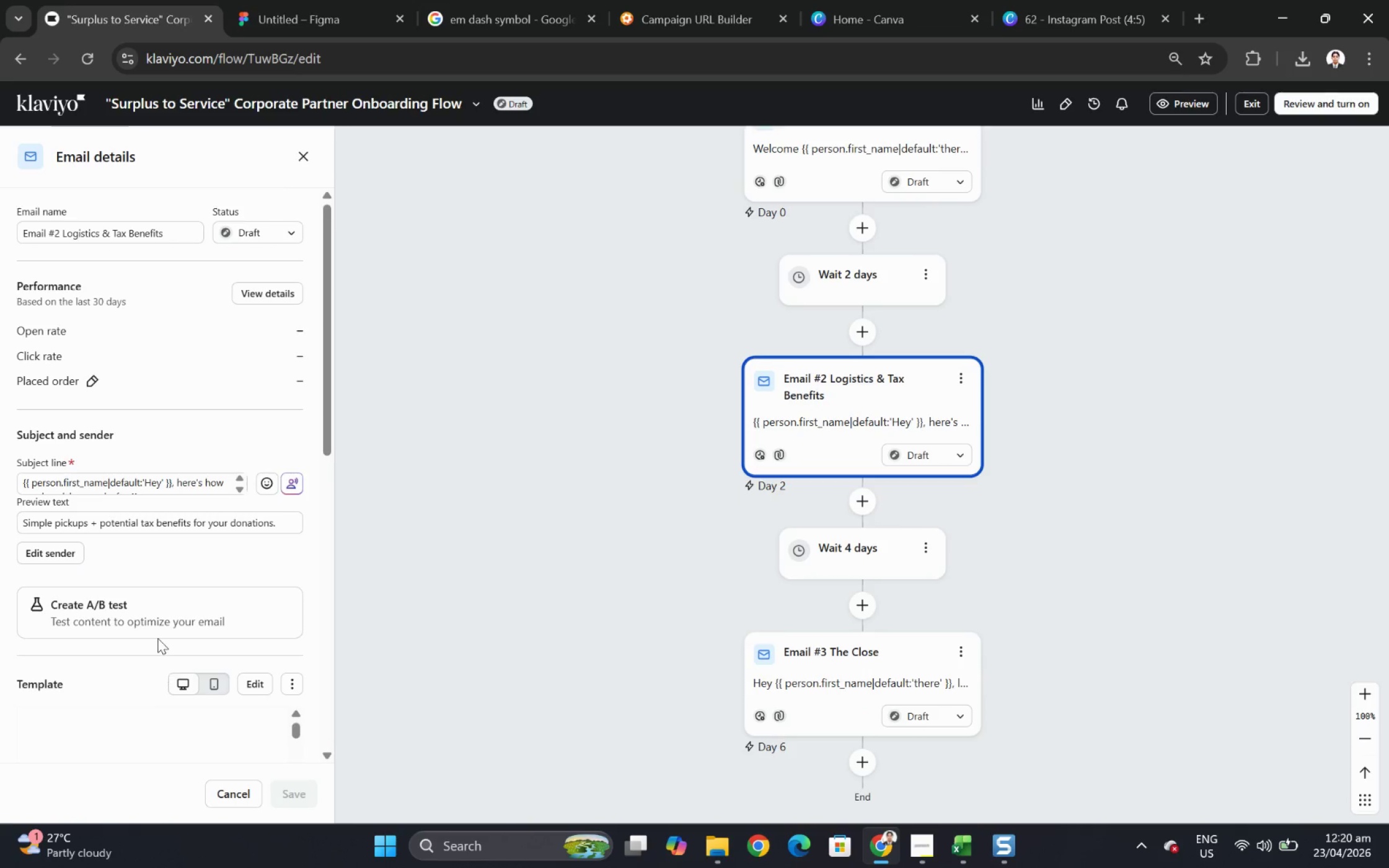 
scroll: coordinate [154, 578], scroll_direction: down, amount: 13.0
 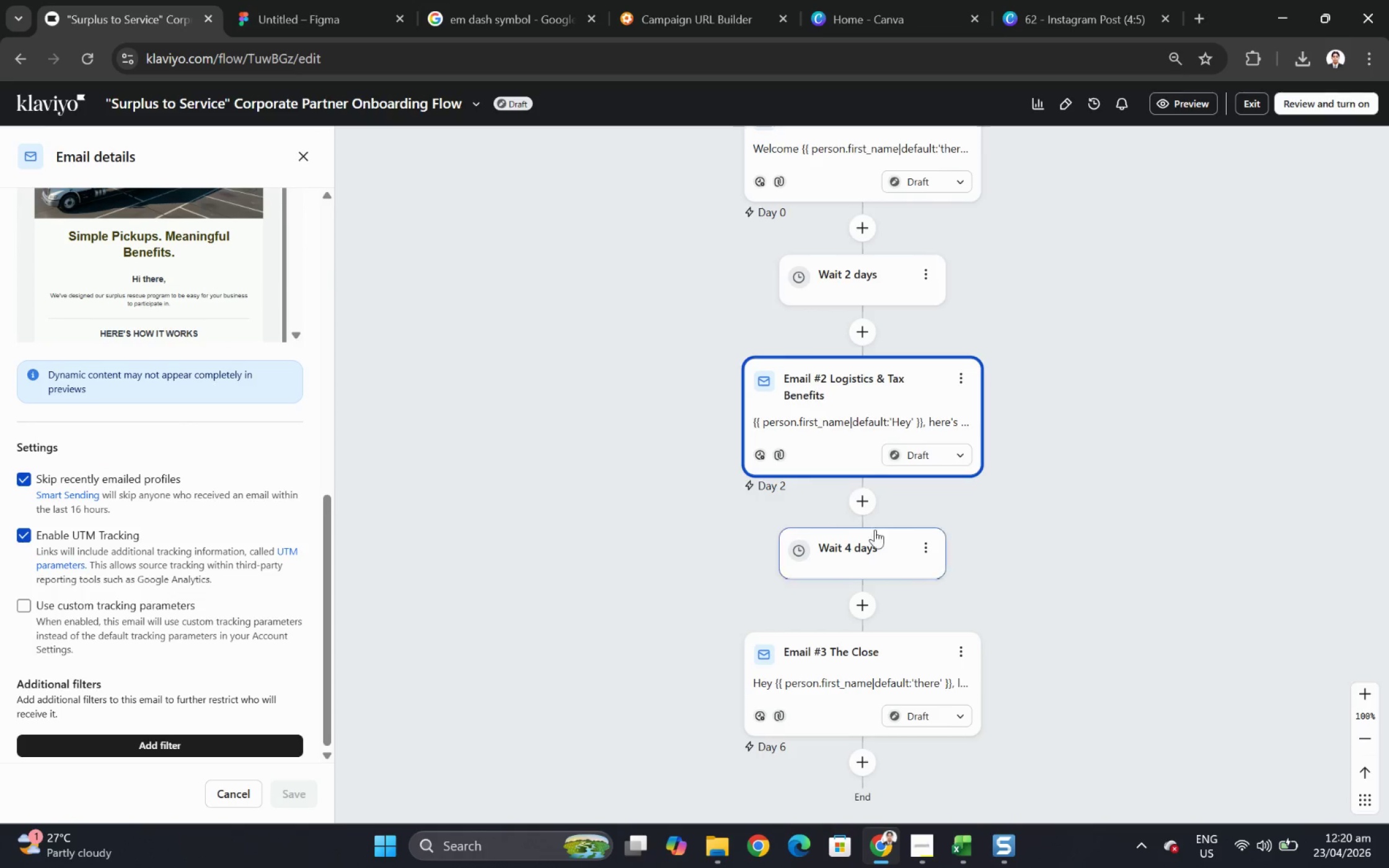 
scroll: coordinate [1039, 513], scroll_direction: up, amount: 5.0
 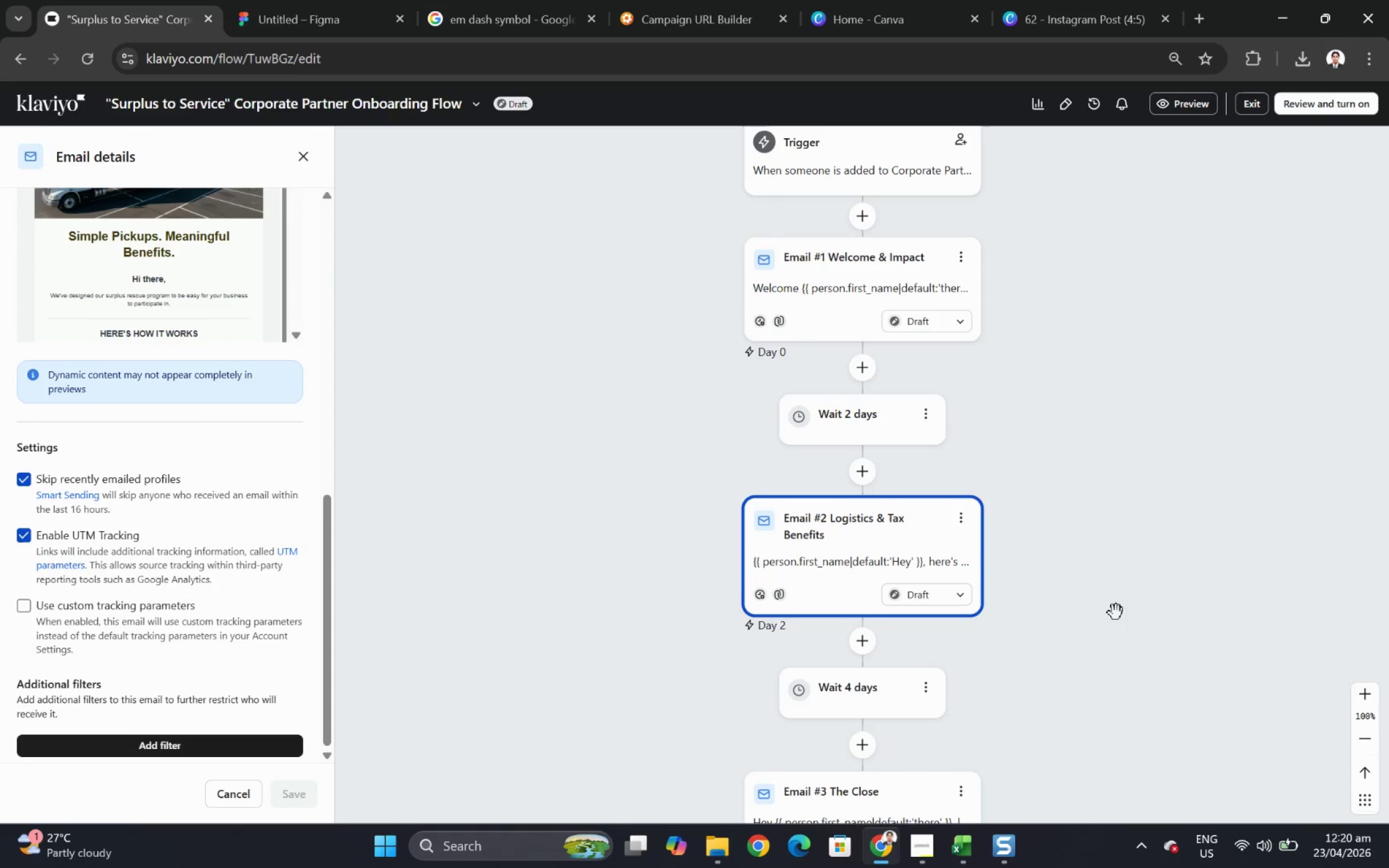 
key(F12)
 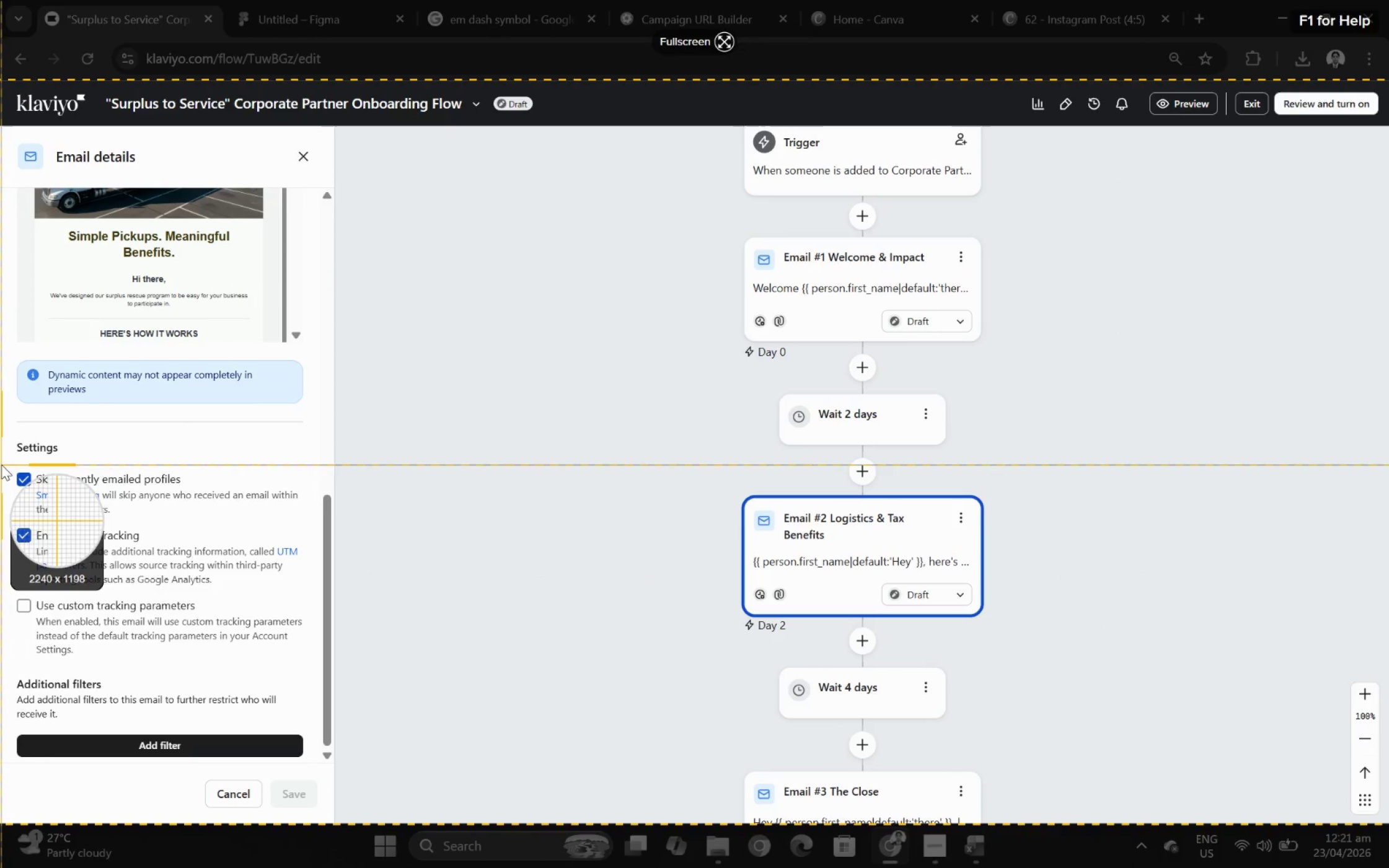 
left_click_drag(start_coordinate=[6, 431], to_coordinate=[1045, 672])
 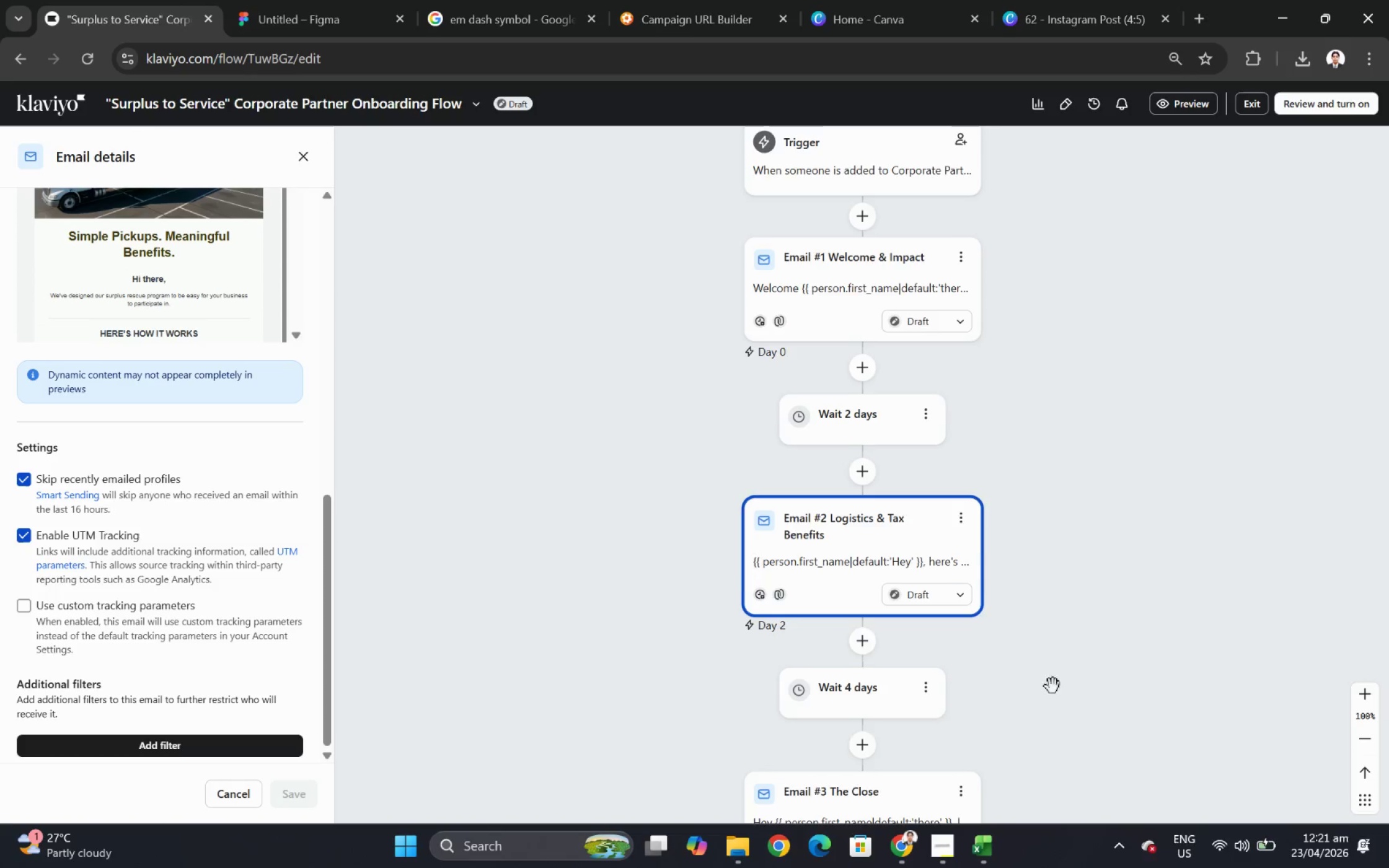 
left_click_drag(start_coordinate=[1052, 686], to_coordinate=[1041, 683])
 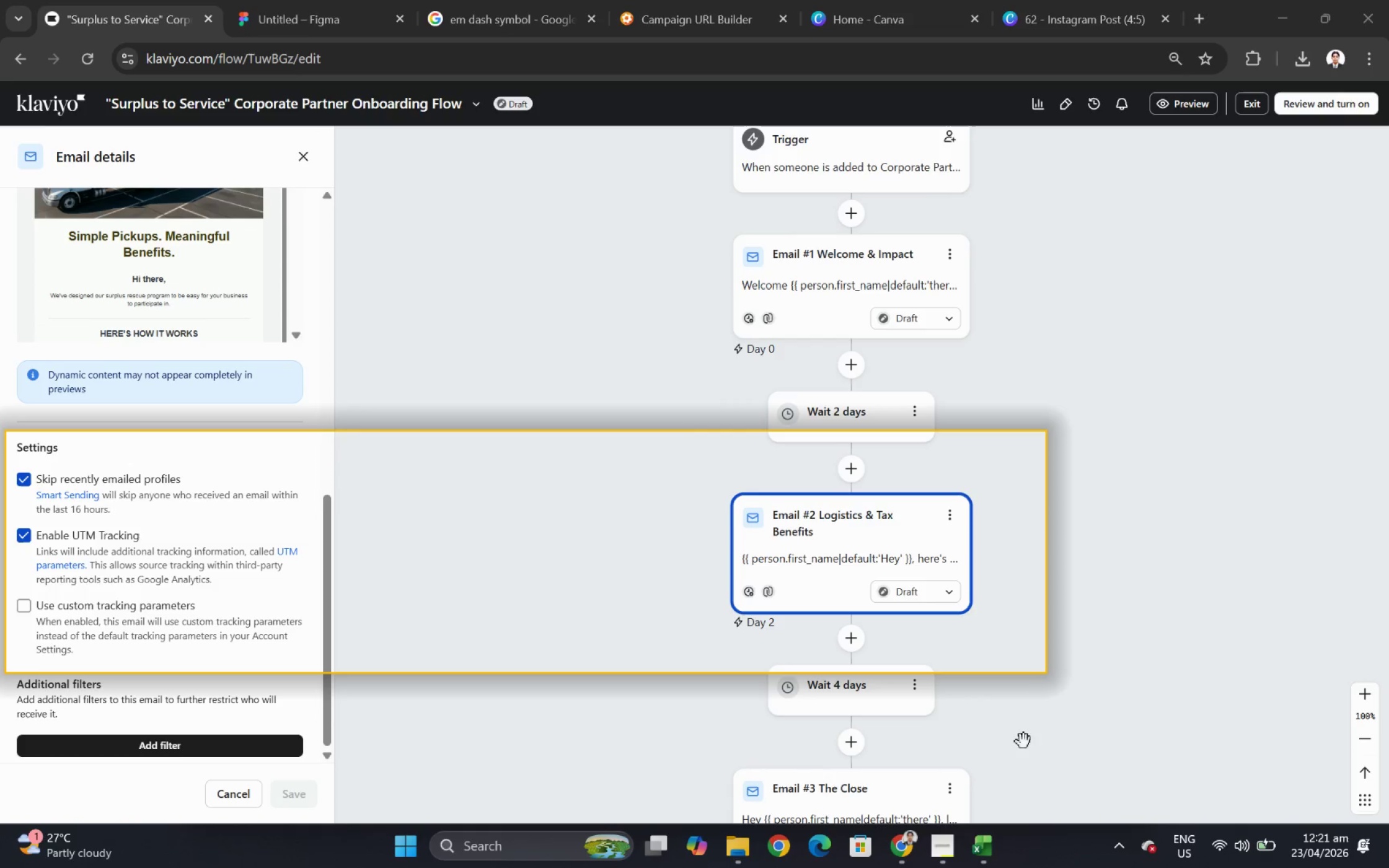 
left_click_drag(start_coordinate=[1014, 732], to_coordinate=[1021, 730])
 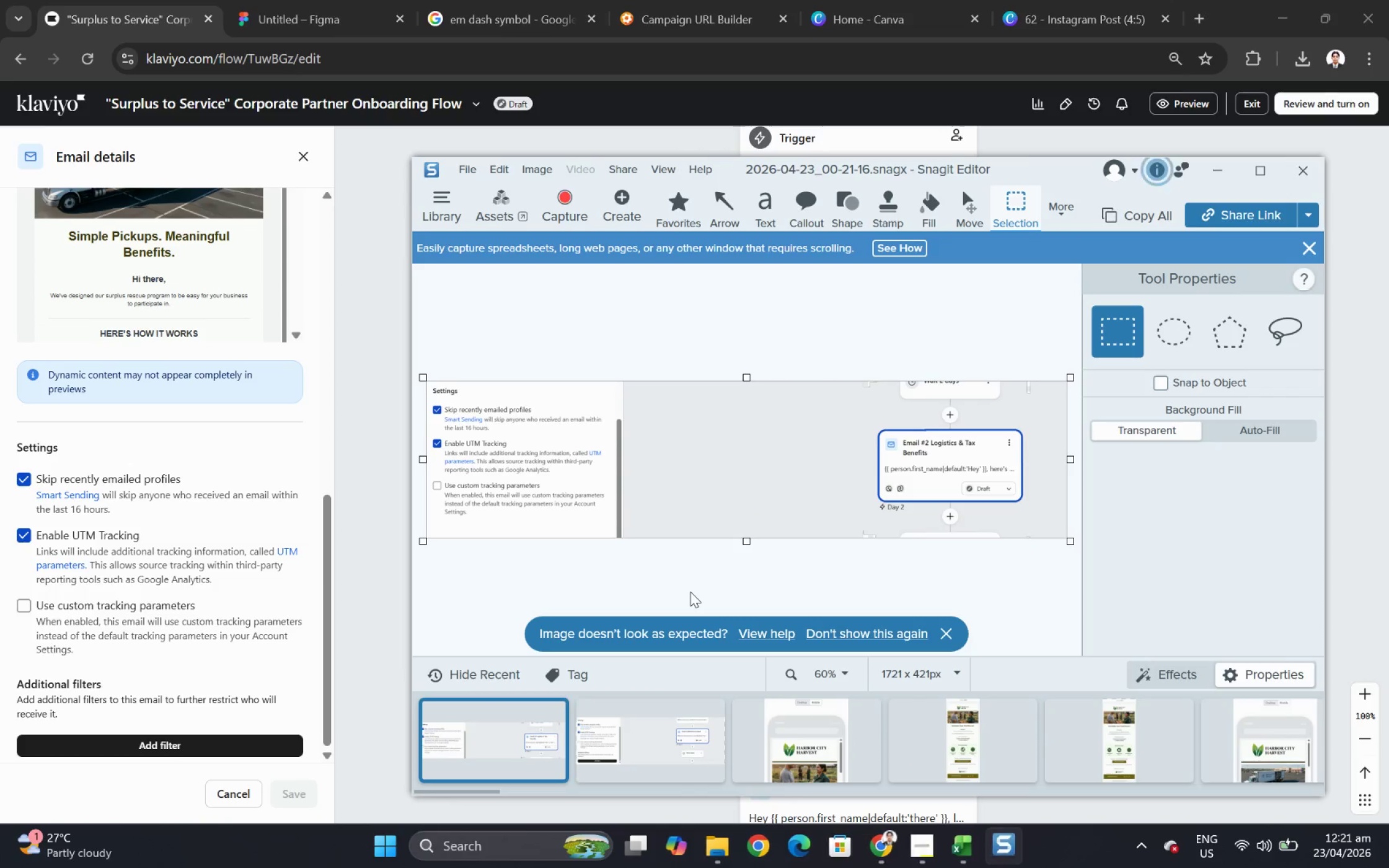 
key(Control+C)
 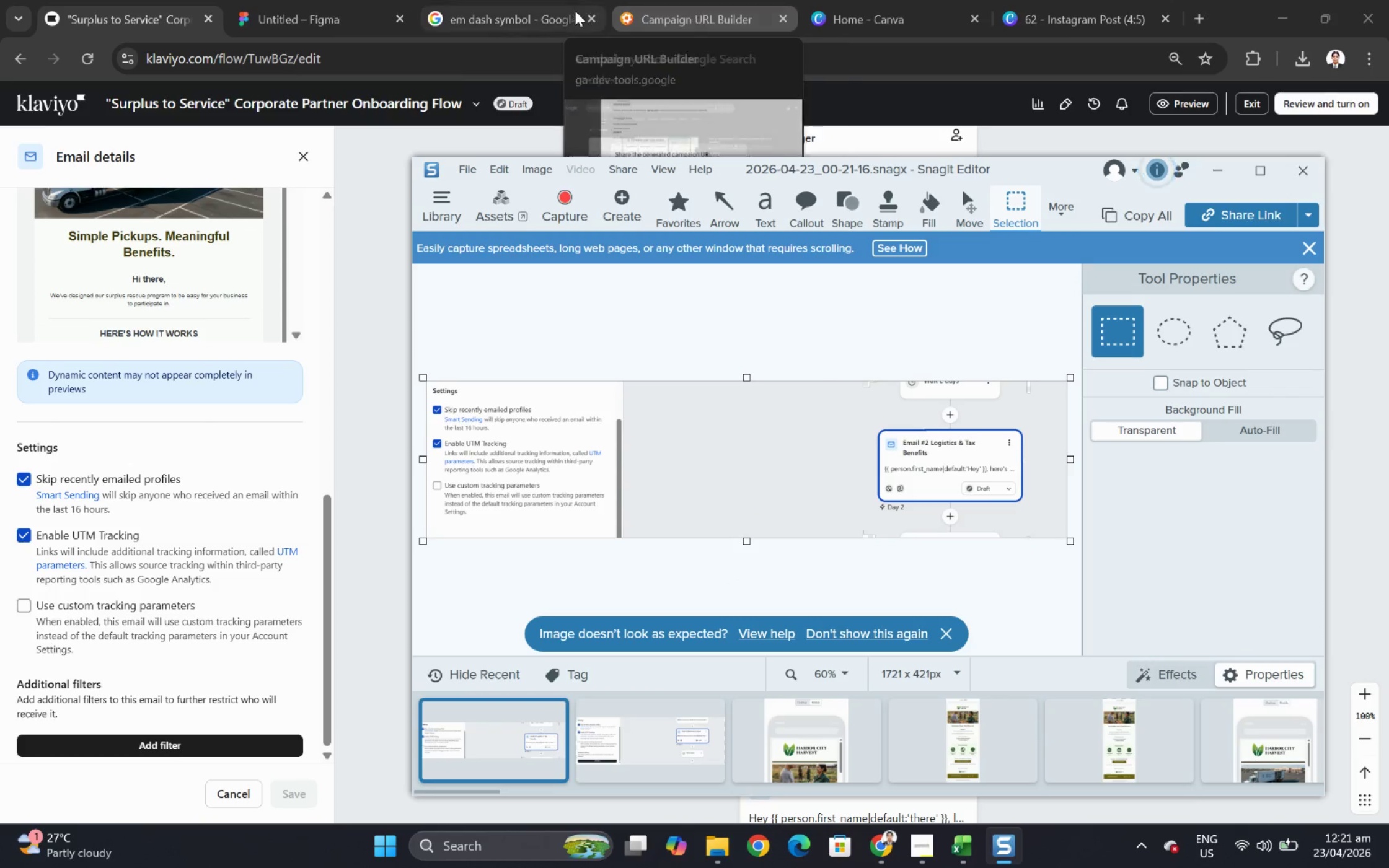 
left_click([333, 17])
 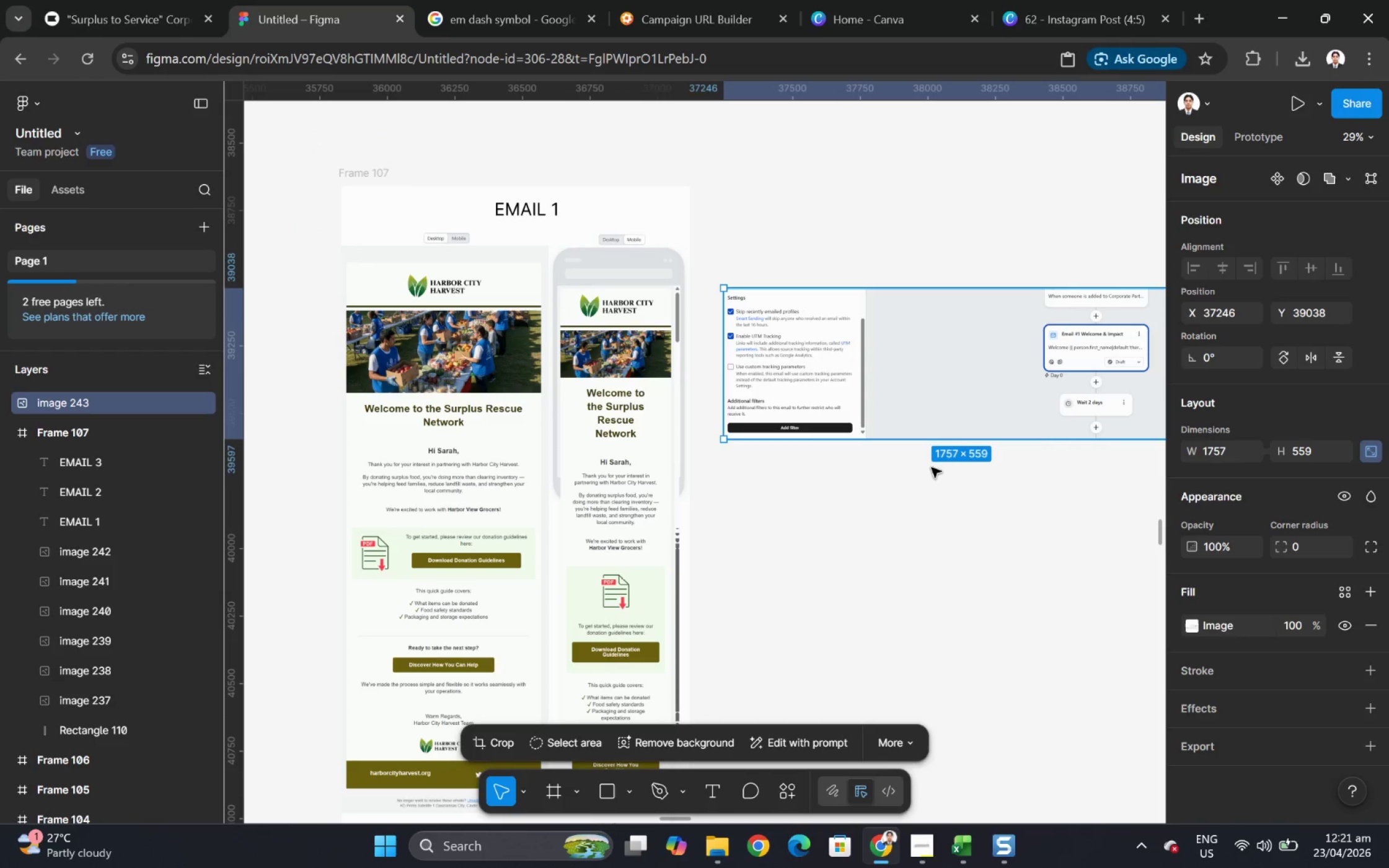 
left_click([943, 530])
 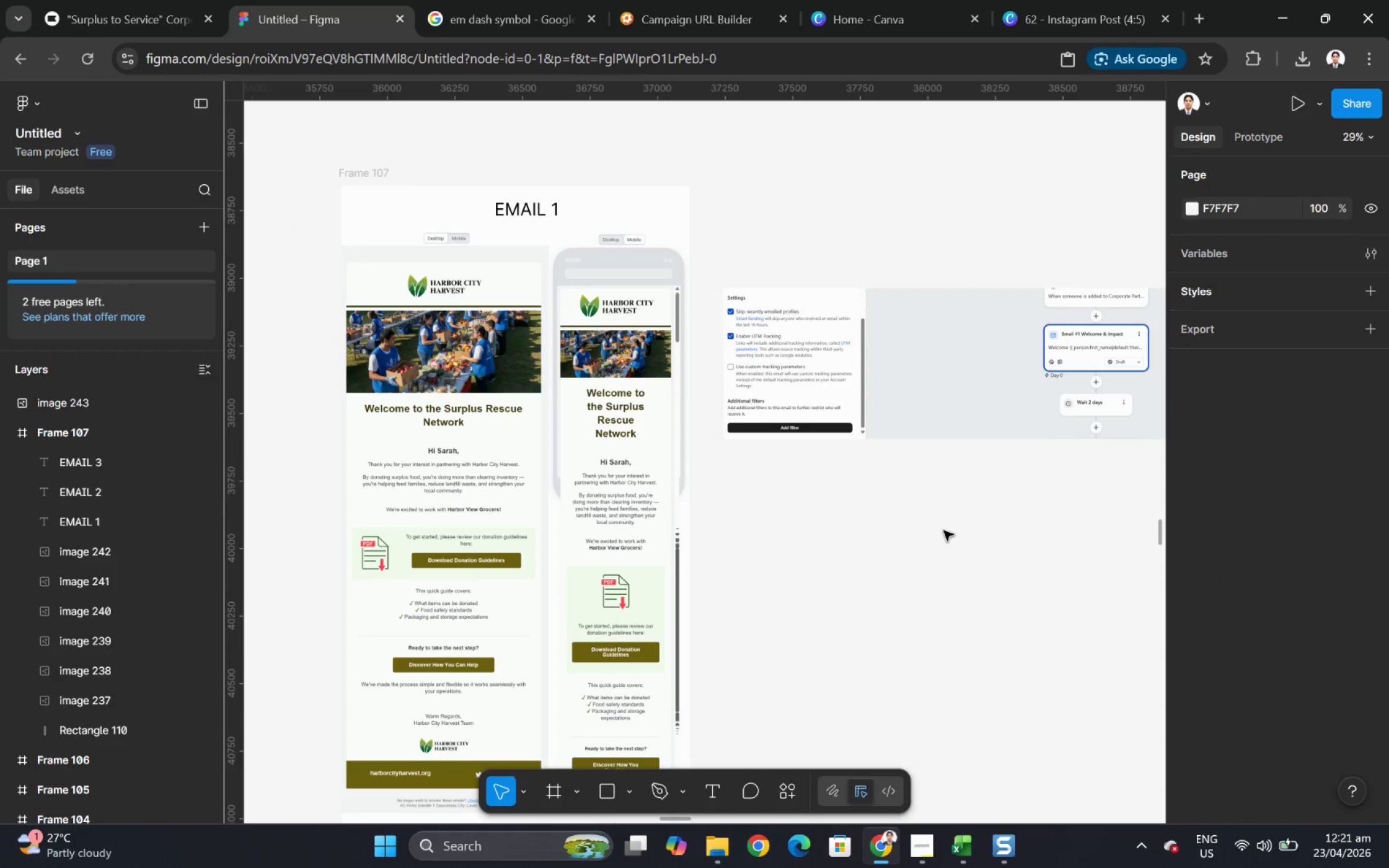 
key(Control+V)
 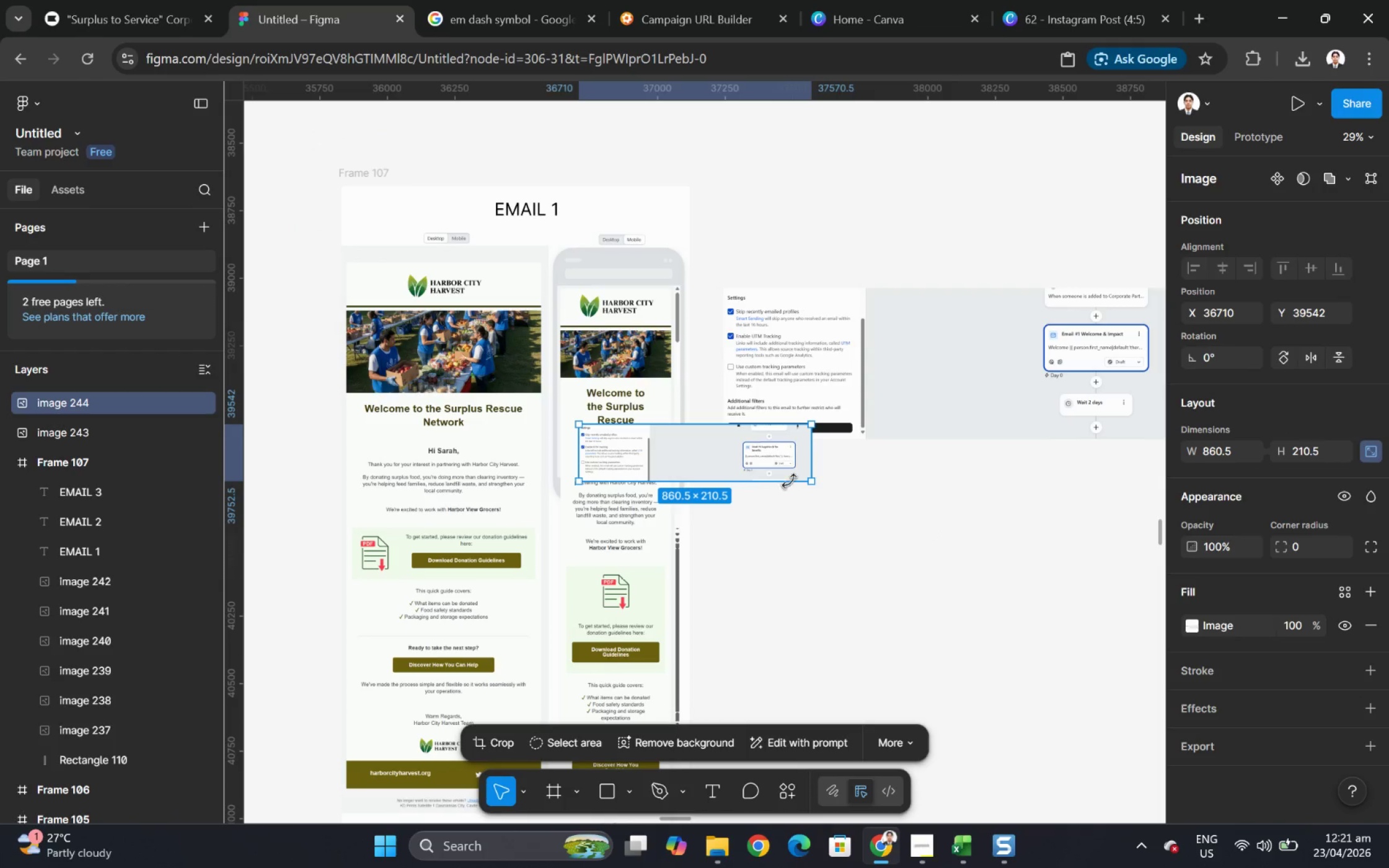 
hold_key(key=ControlLeft, duration=1.09)
scroll: coordinate [1028, 587], scroll_direction: none, amount: 0.0
 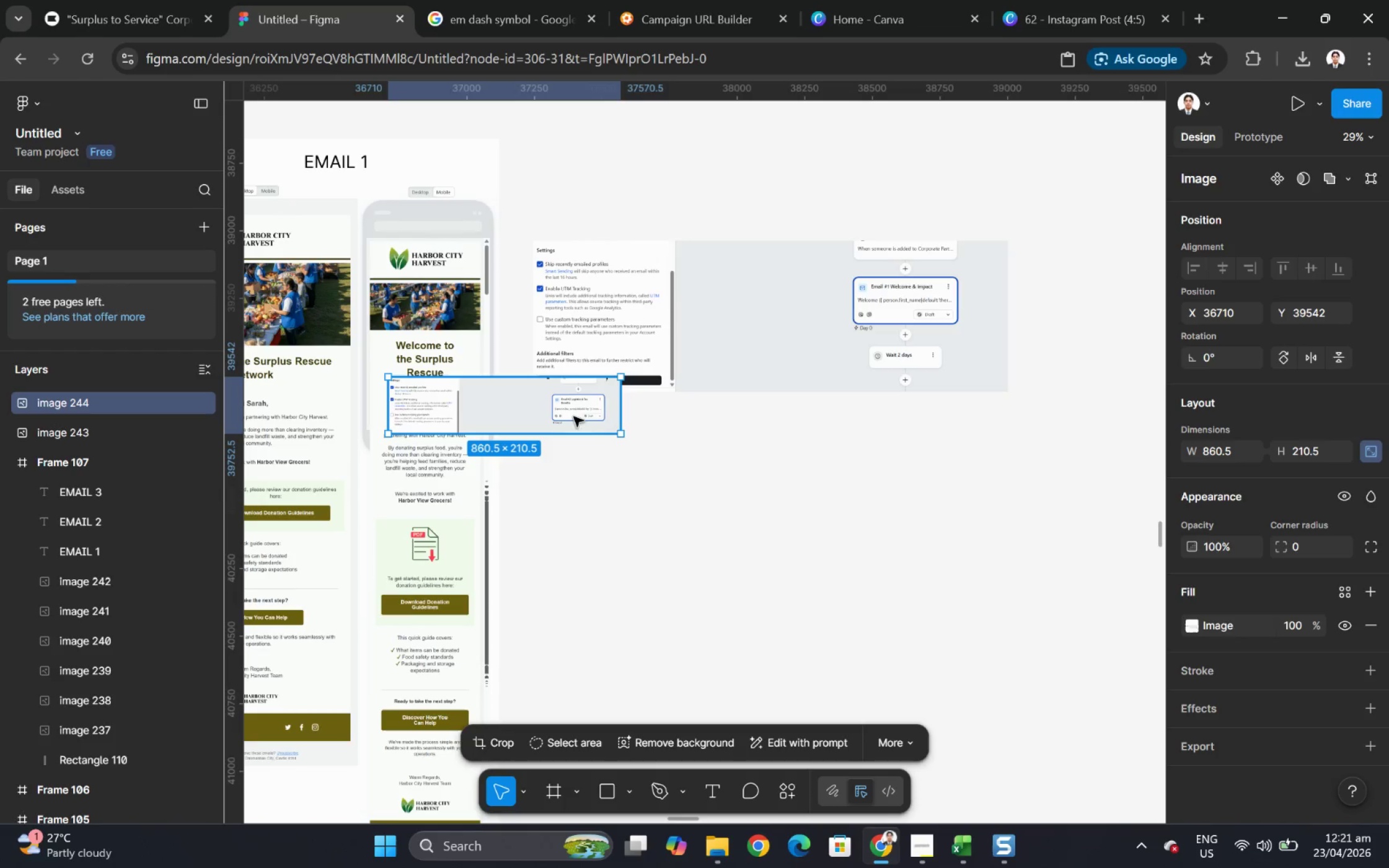 
left_click_drag(start_coordinate=[573, 412], to_coordinate=[753, 477])
 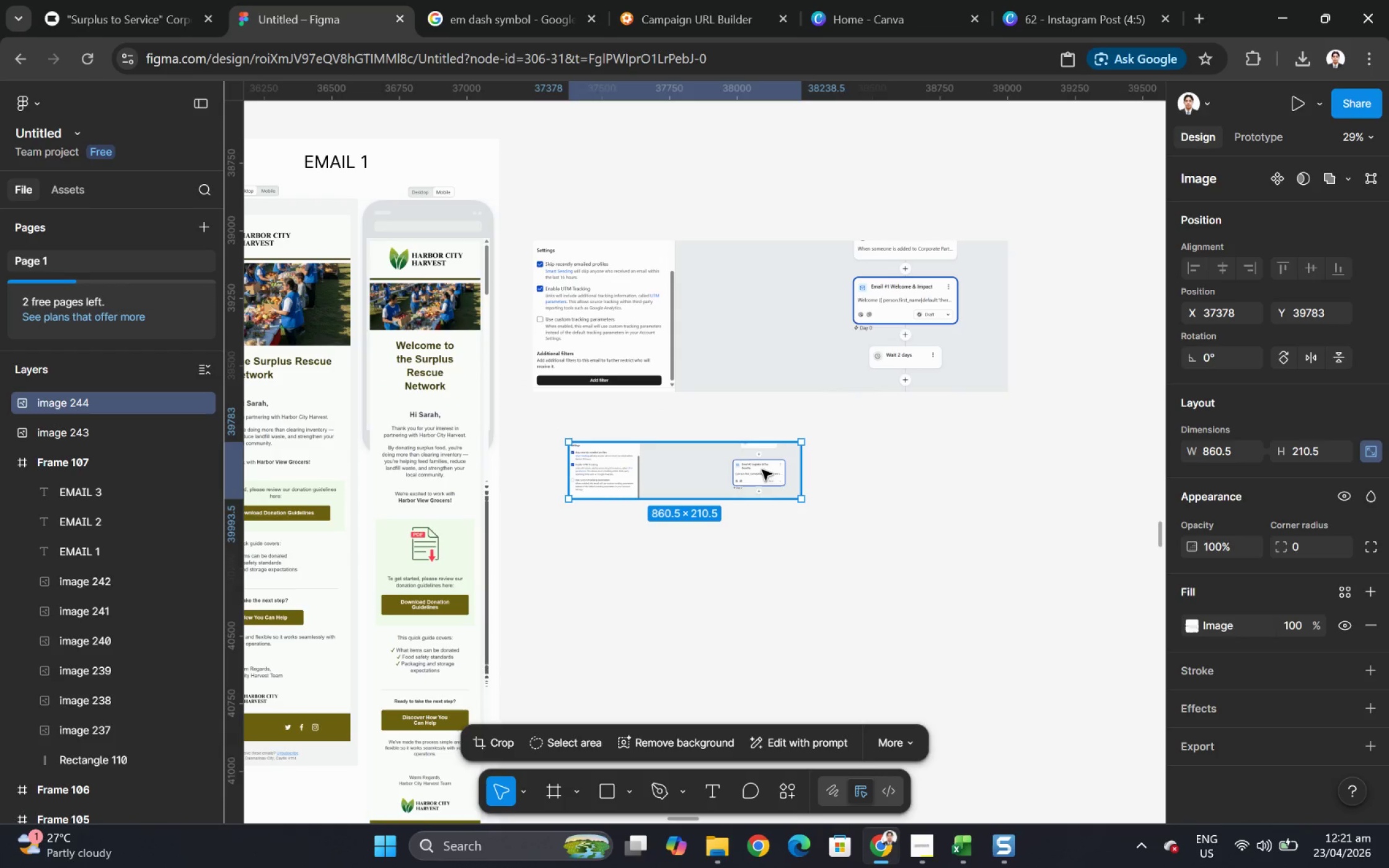 
key(Control+Z)
 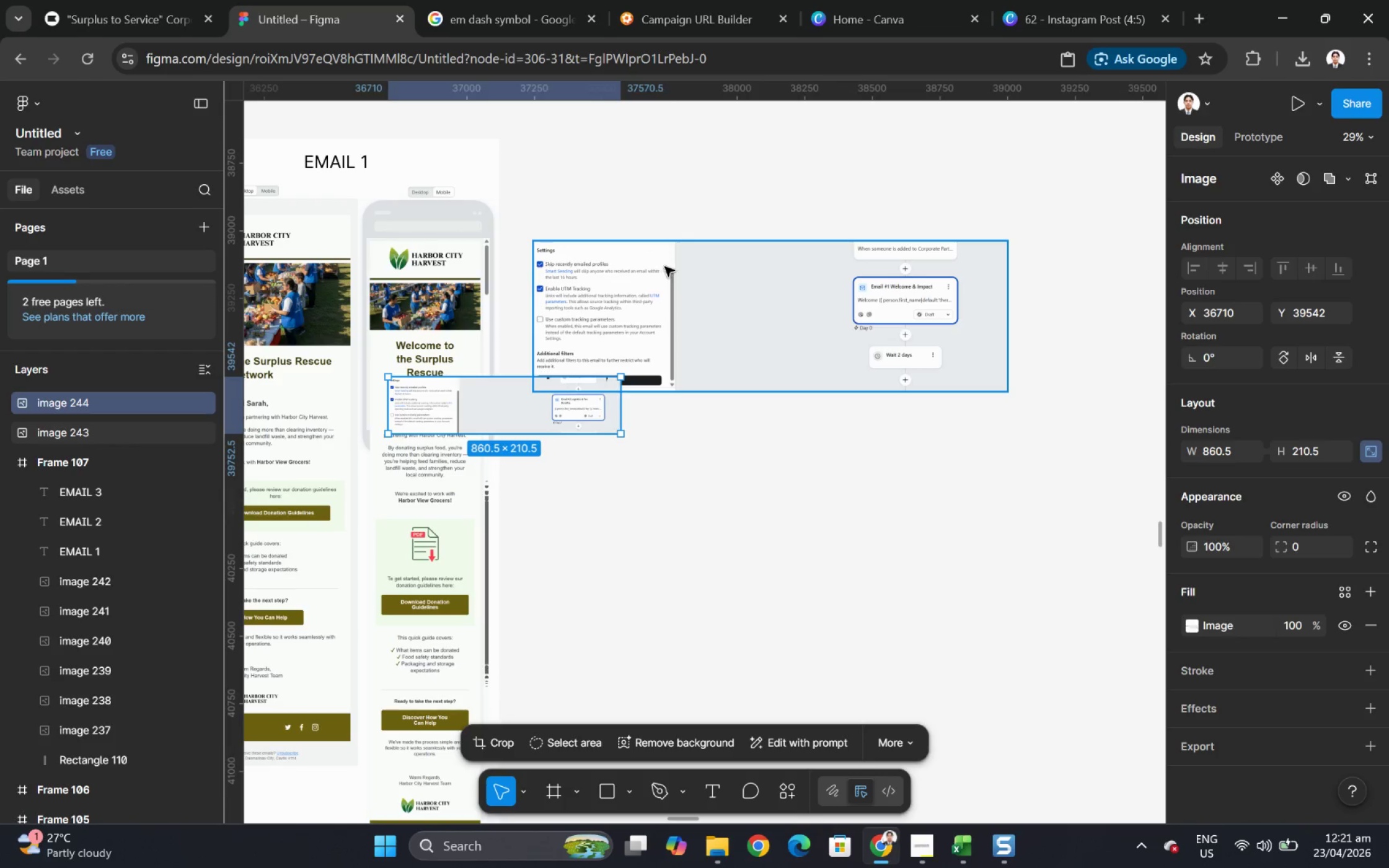 
key(Delete)
 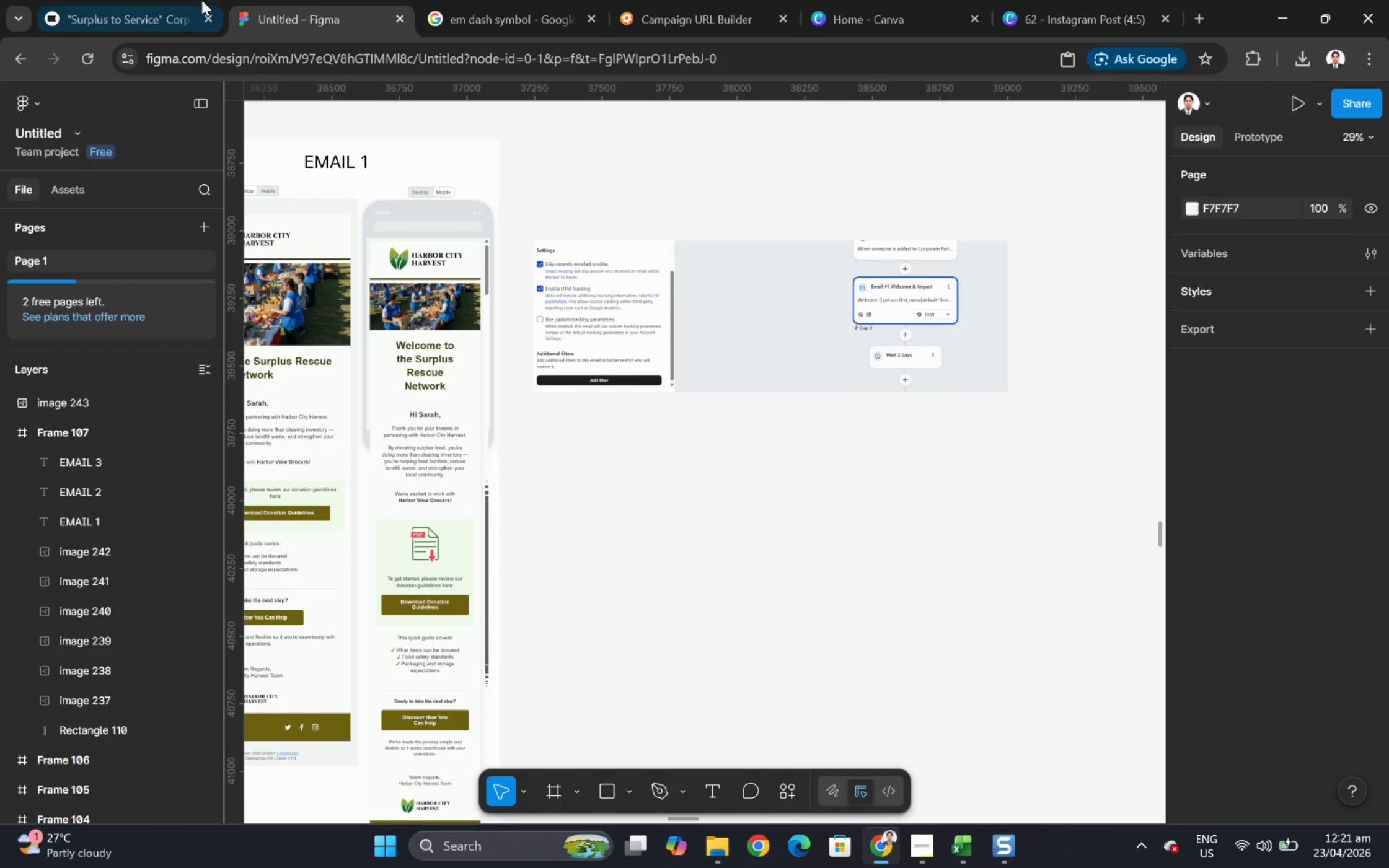 
left_click([161, 0])
 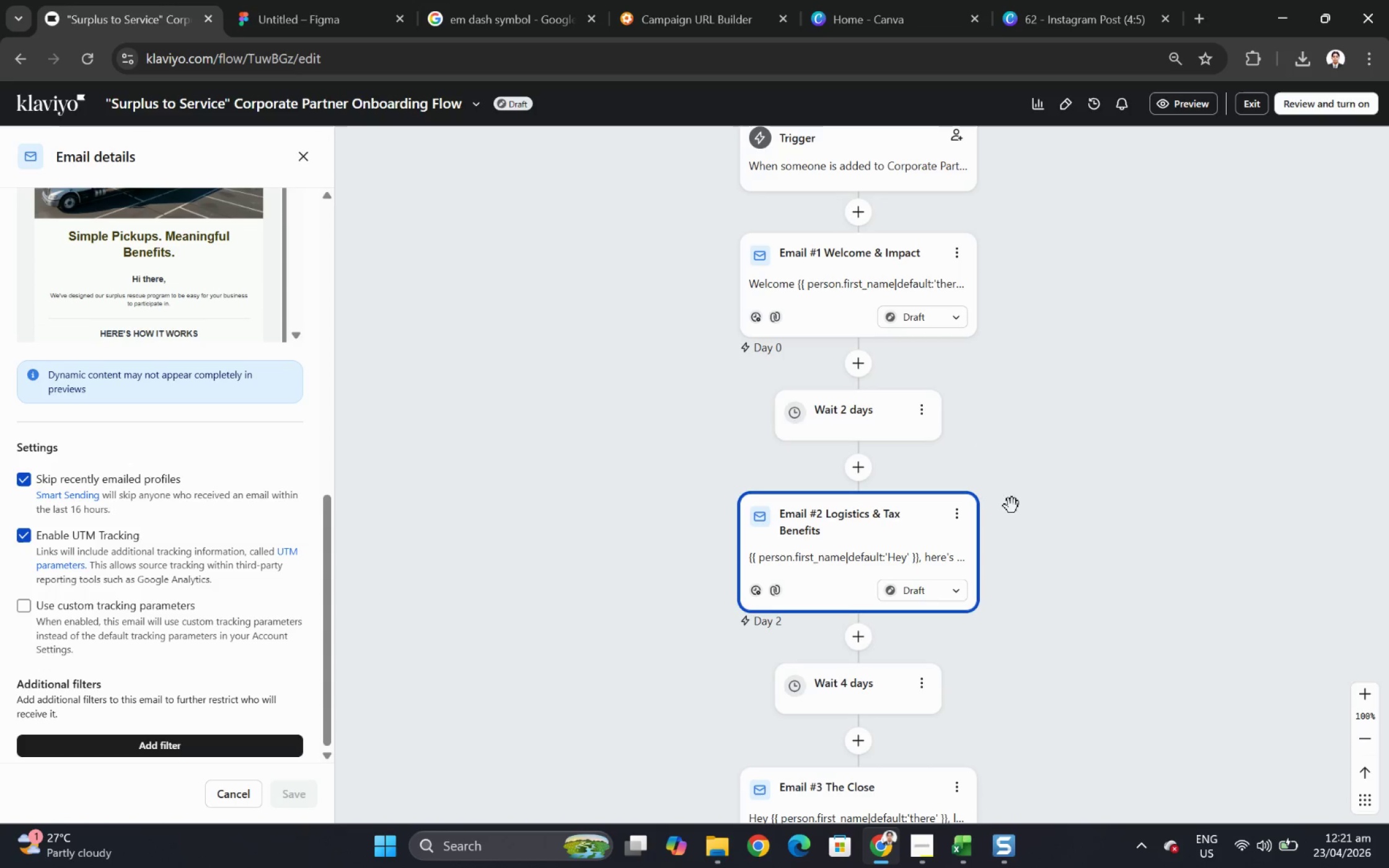 
scroll: coordinate [1052, 540], scroll_direction: down, amount: 1.0
 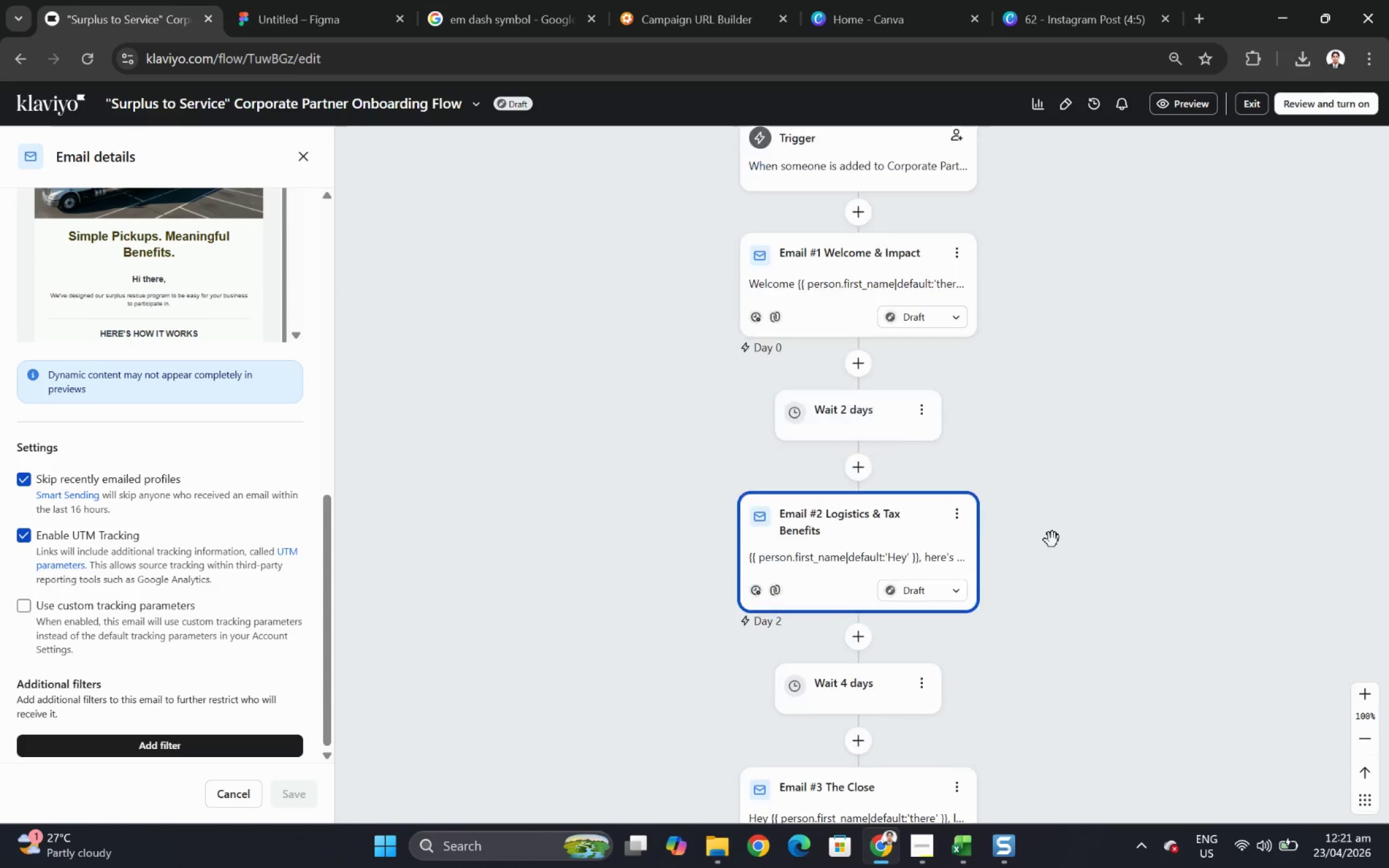 
scroll: coordinate [1052, 540], scroll_direction: up, amount: 2.0
 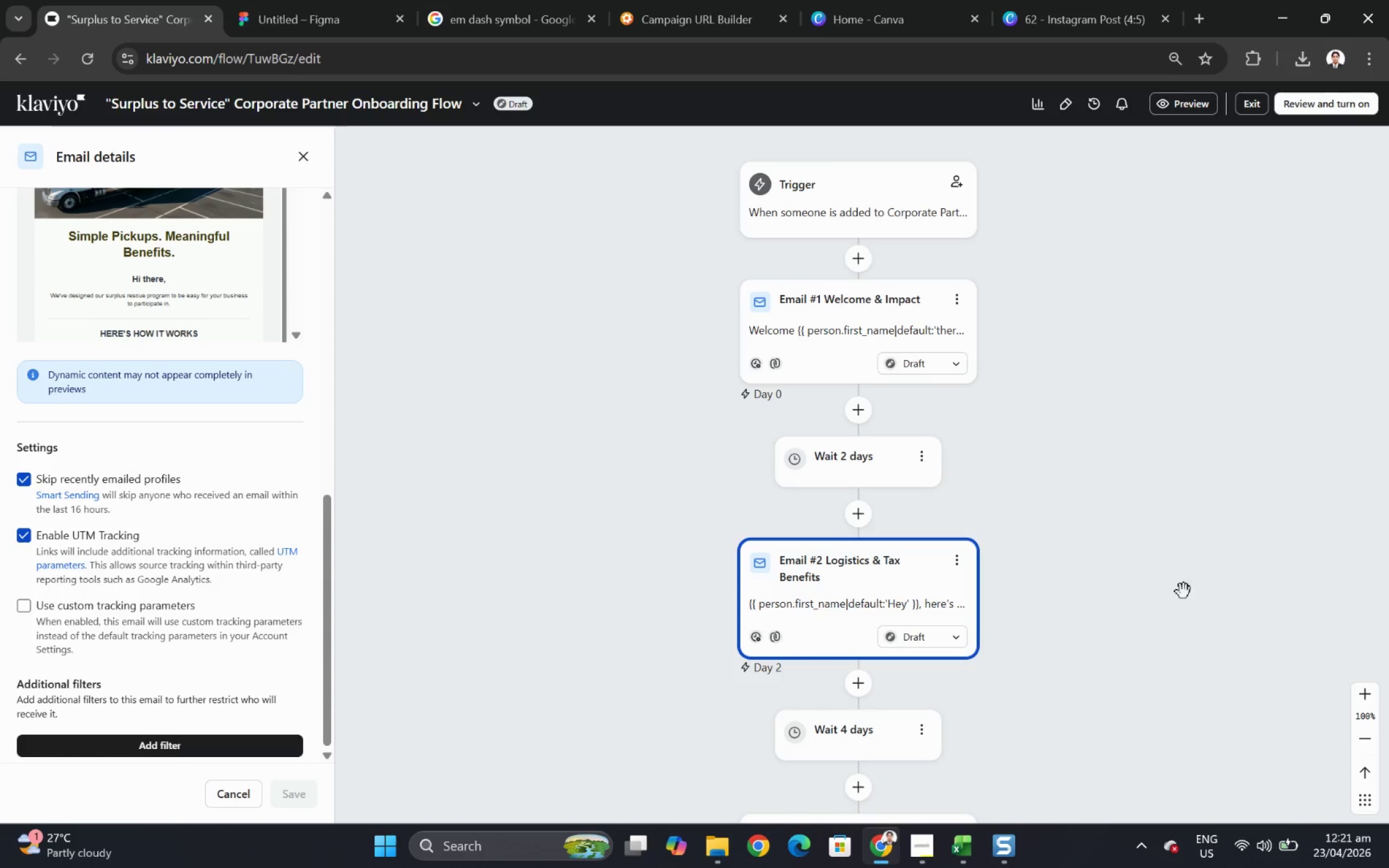 
scroll: coordinate [1197, 649], scroll_direction: down, amount: 1.0
 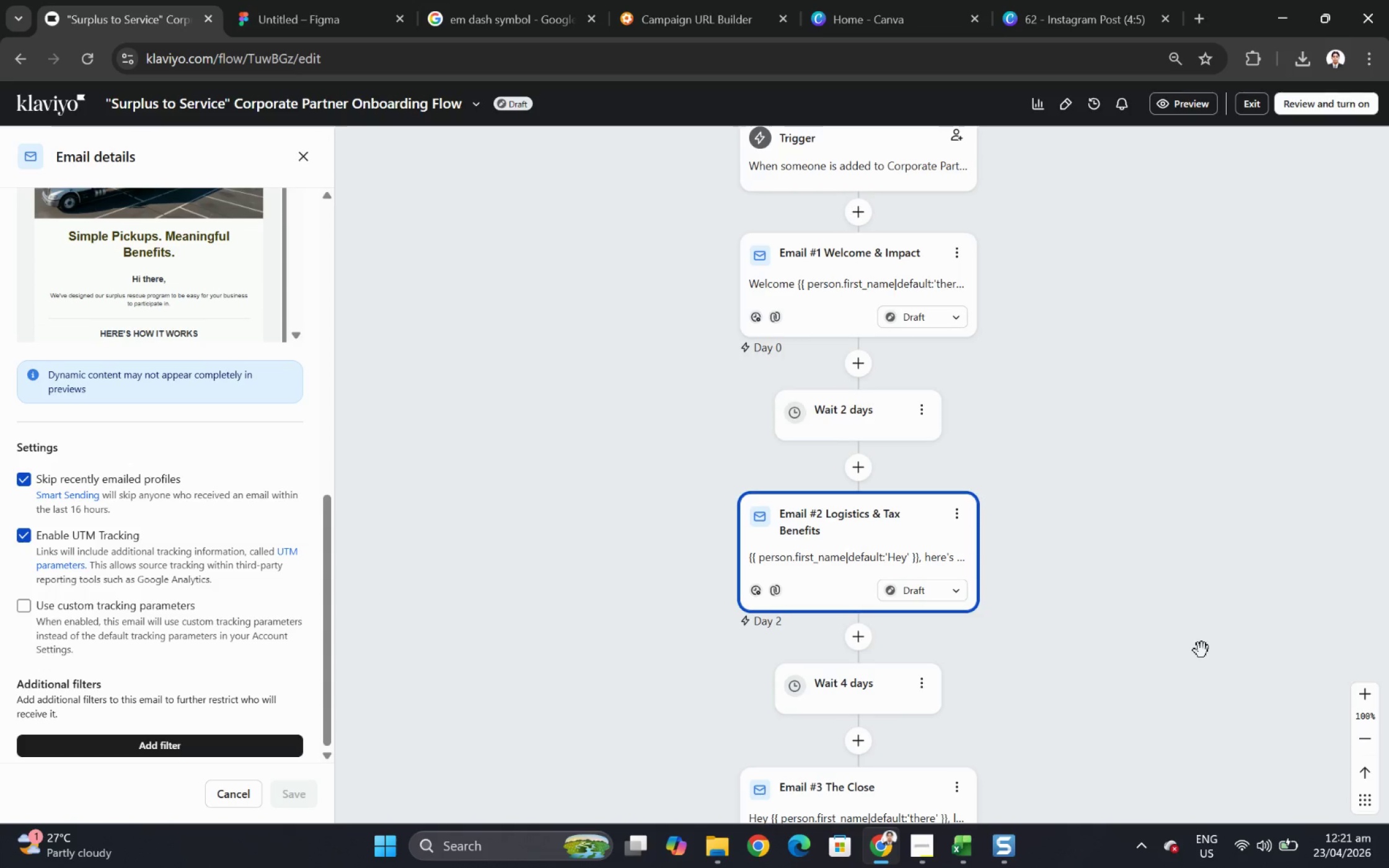 
key(F12)
 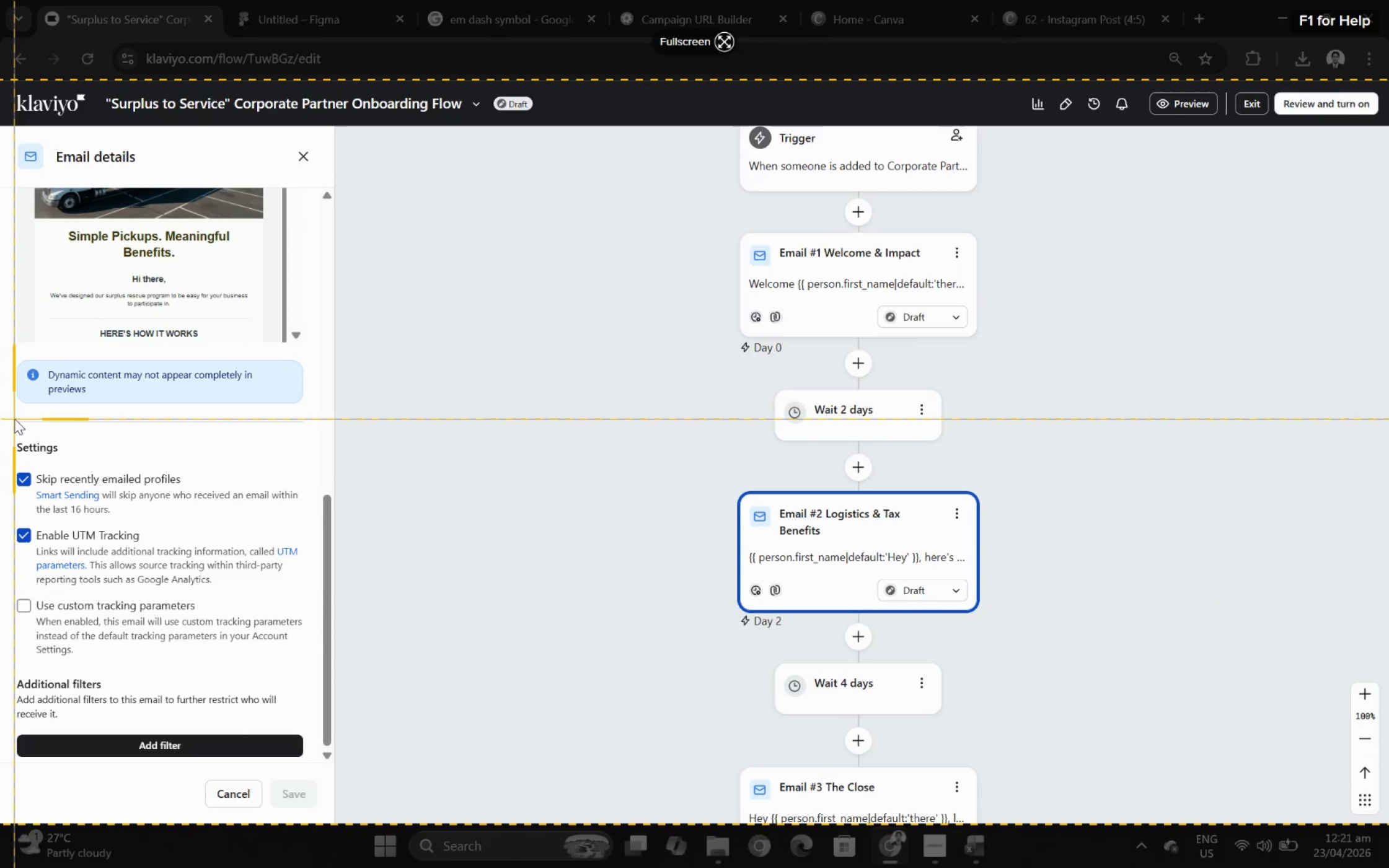 
left_click_drag(start_coordinate=[15, 413], to_coordinate=[1129, 728])
 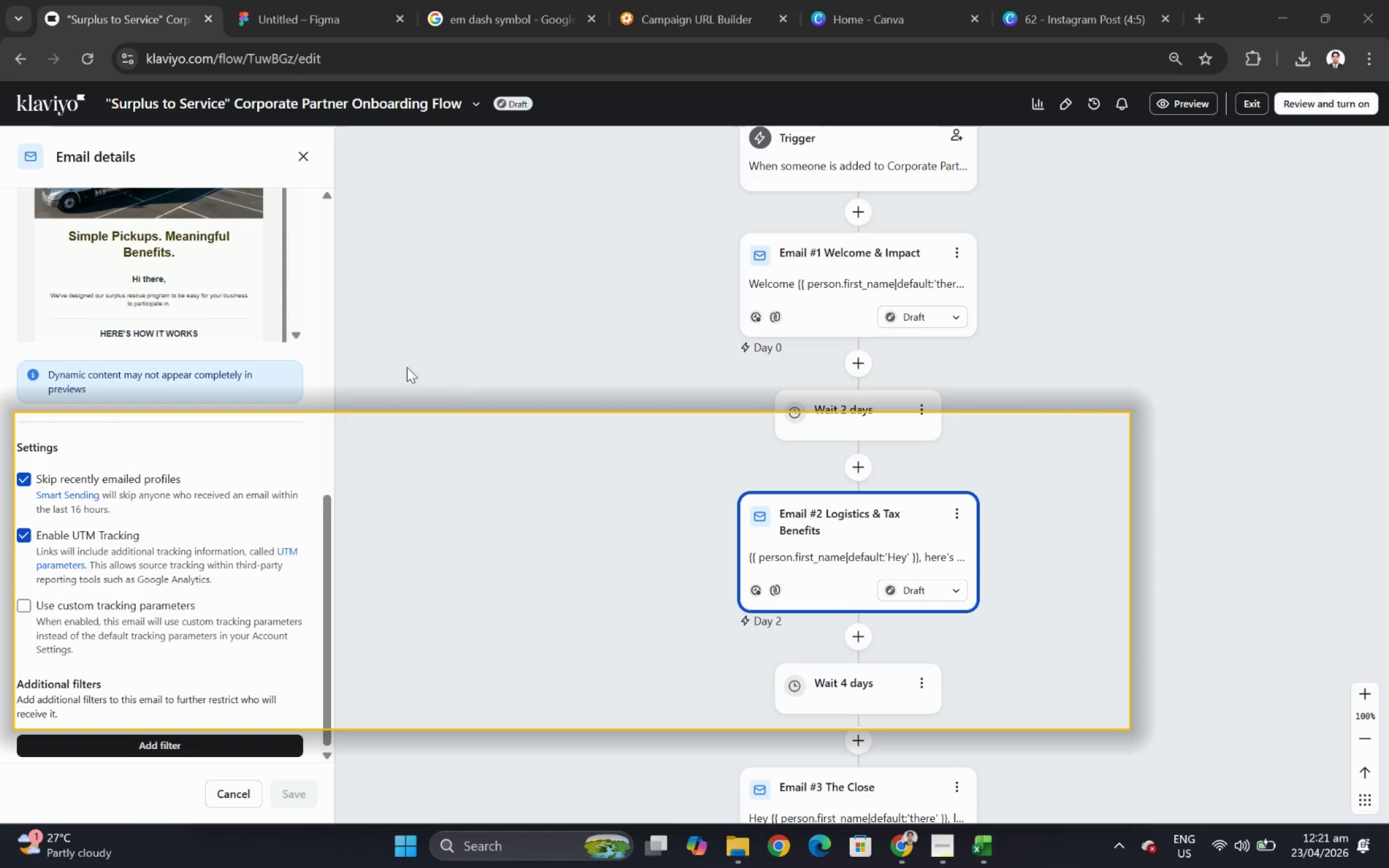 
left_click([378, 366])
 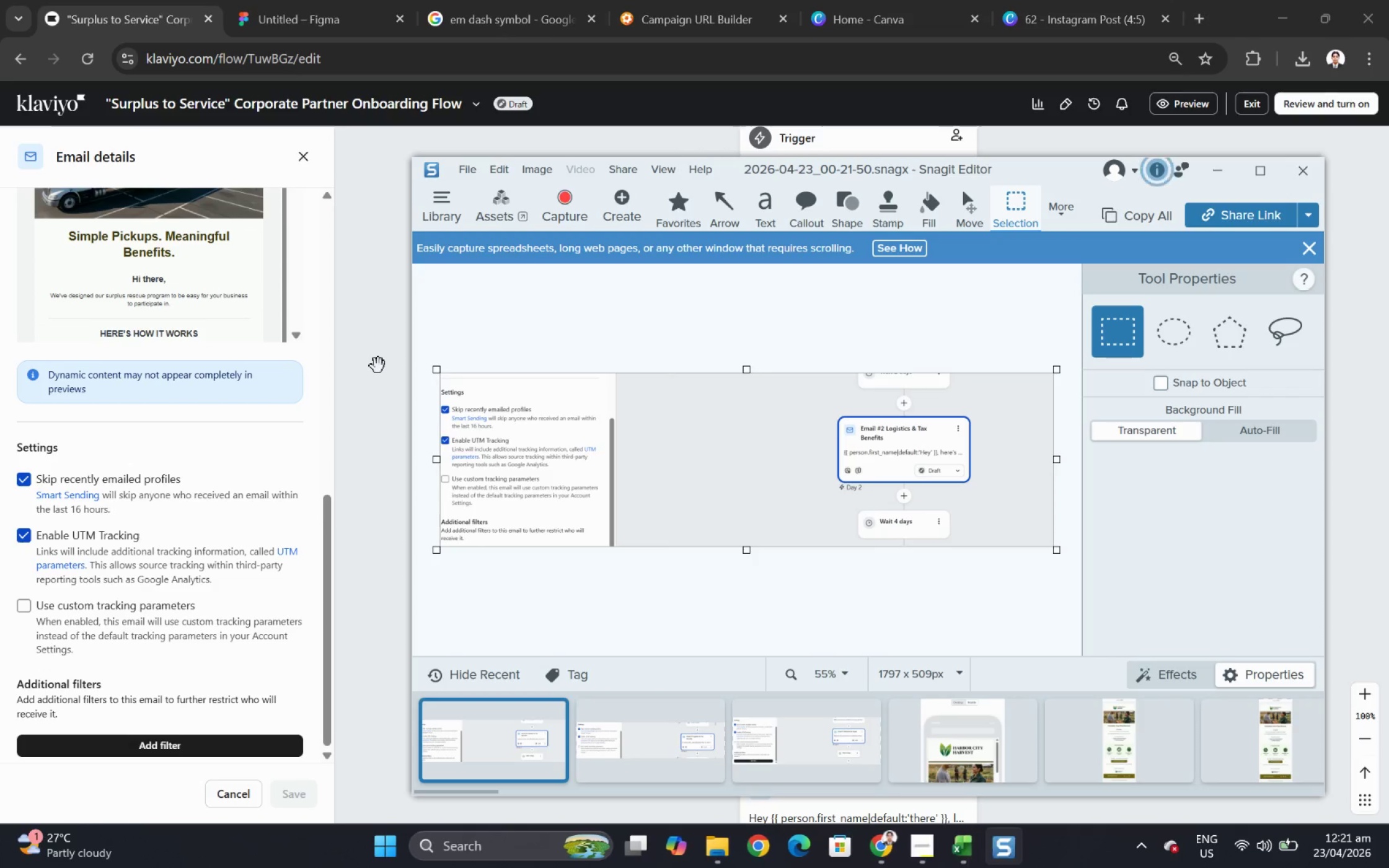 
key(Control+C)
 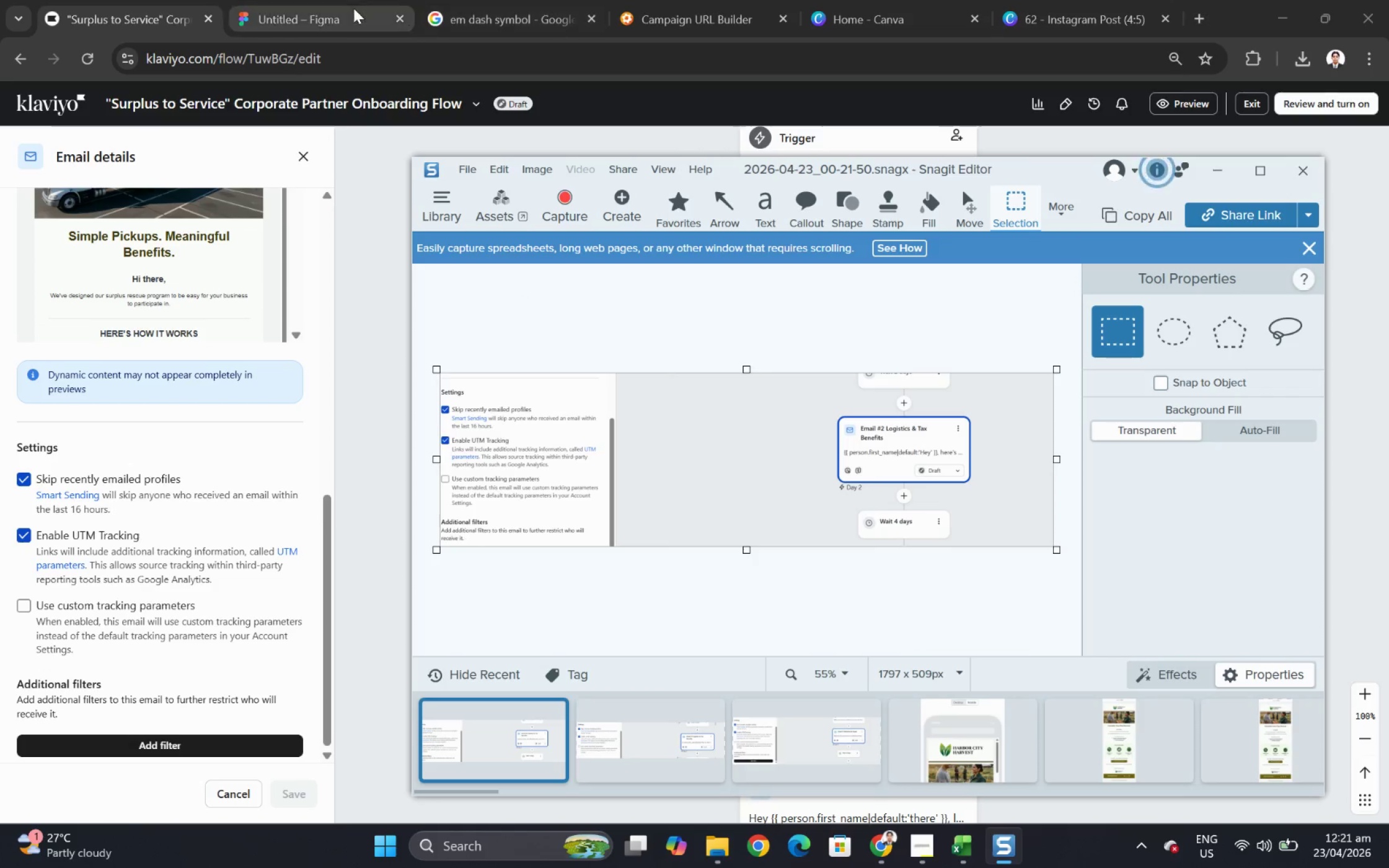 
left_click([353, 8])
 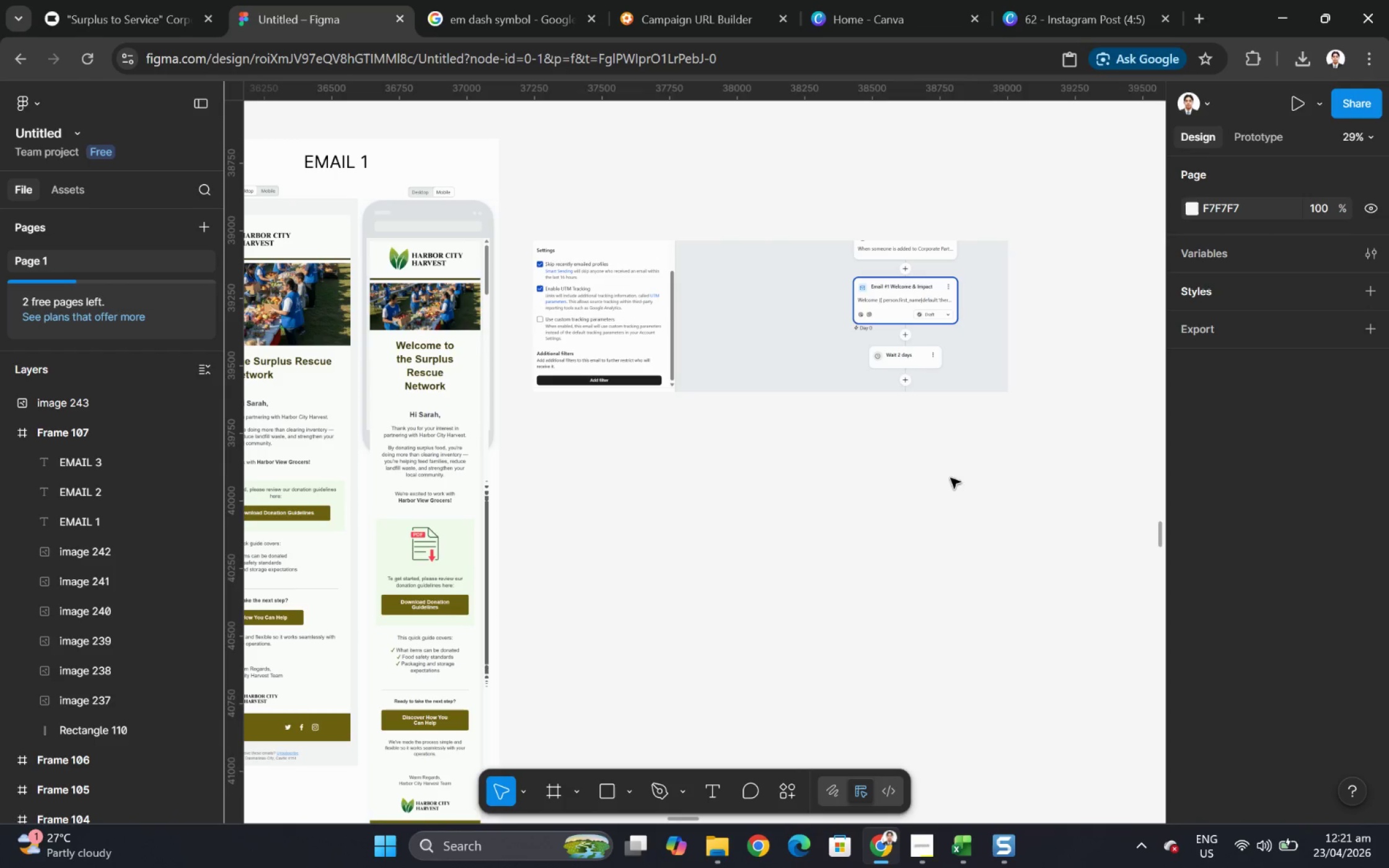 
key(Control+V)
 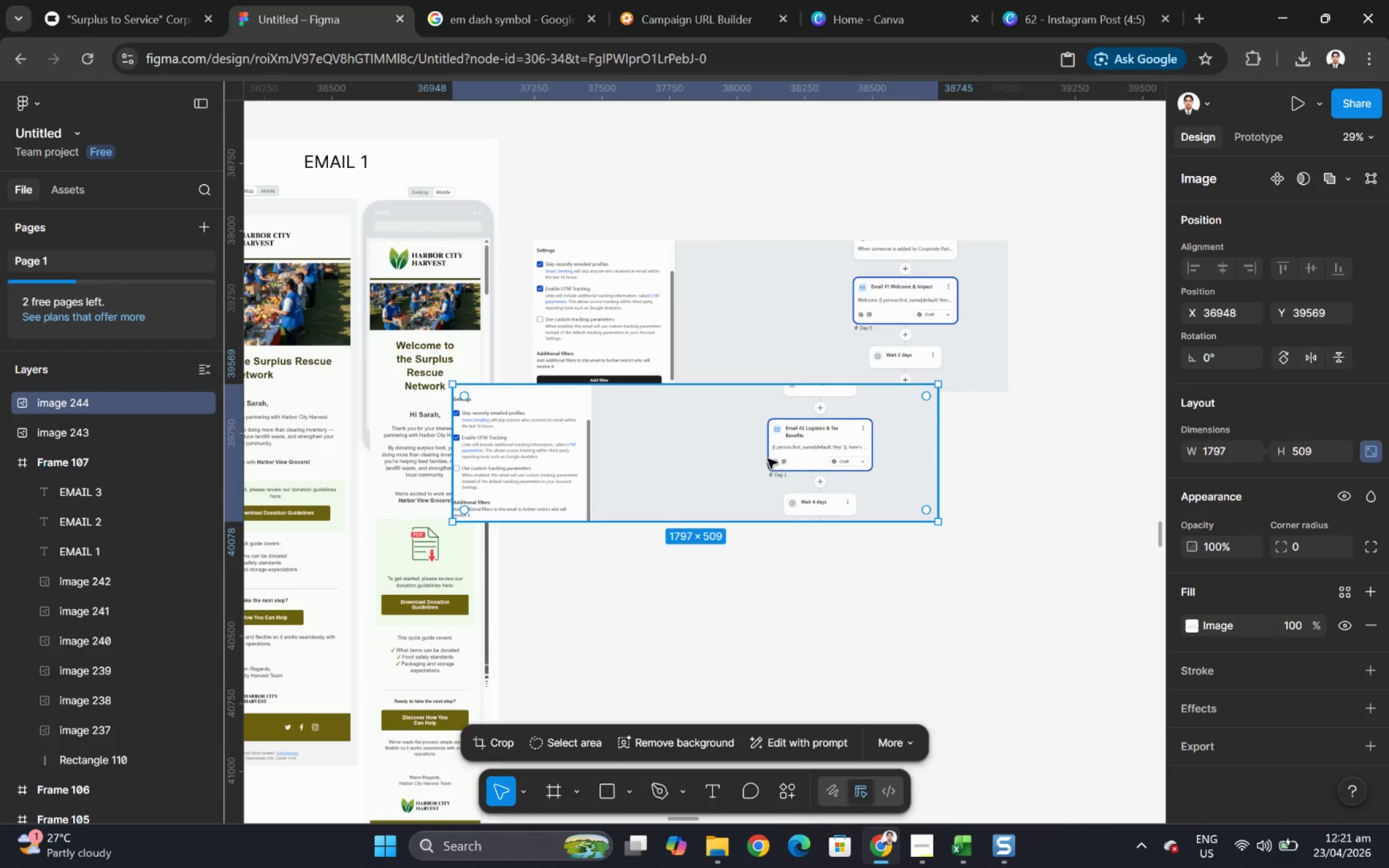 
left_click_drag(start_coordinate=[699, 454], to_coordinate=[778, 489])
 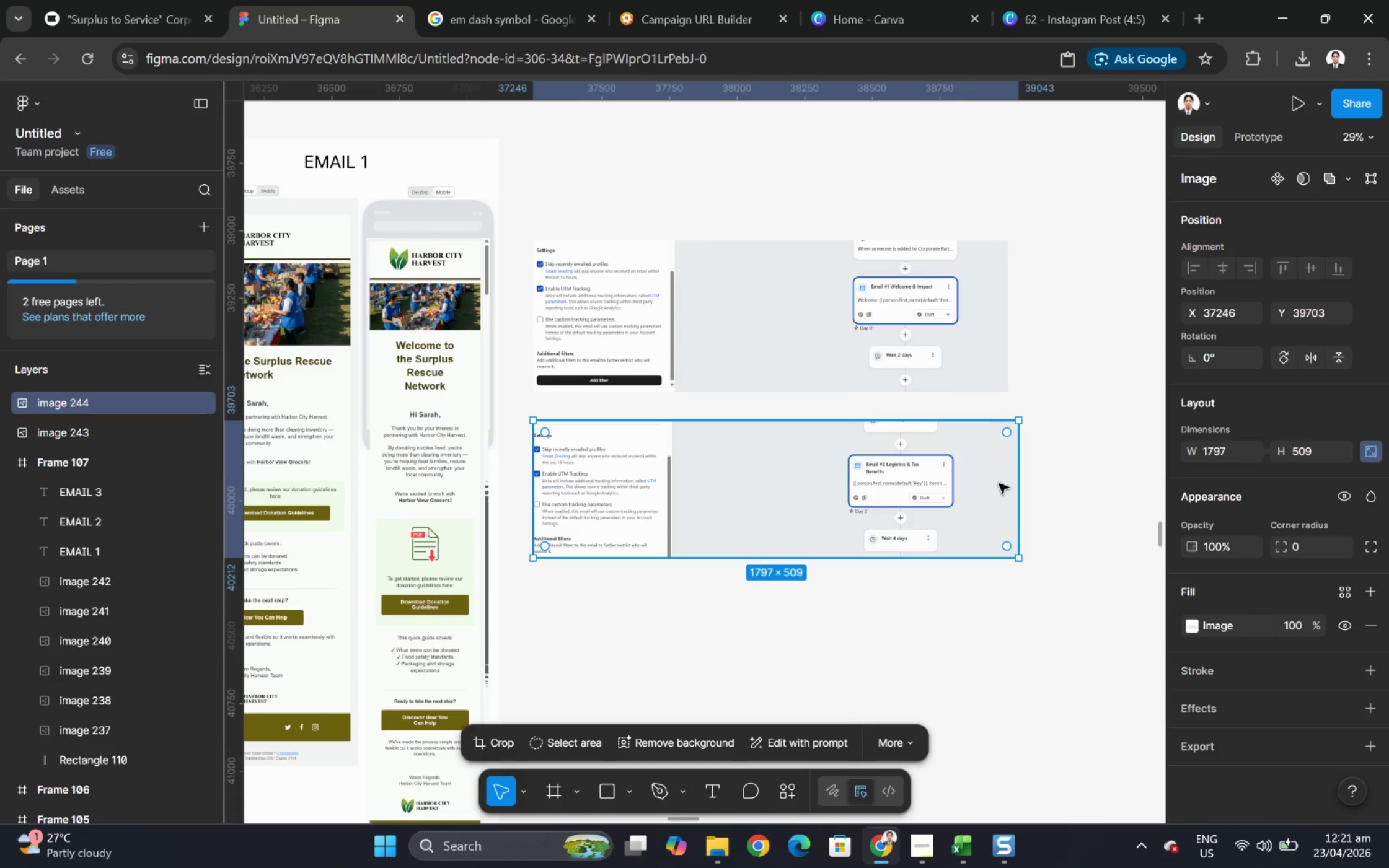 
double_click([999, 483])
 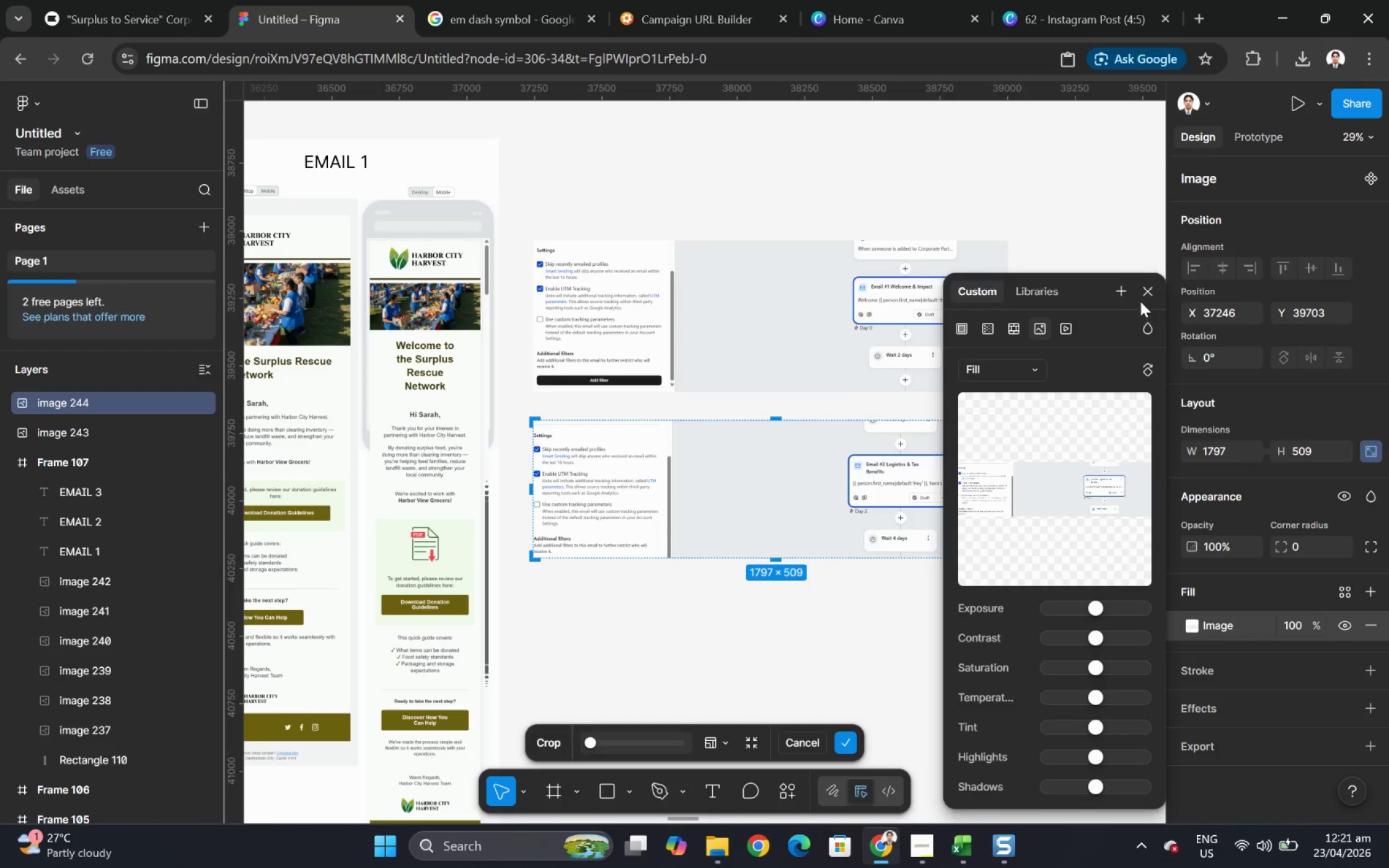 
left_click([1093, 237])
 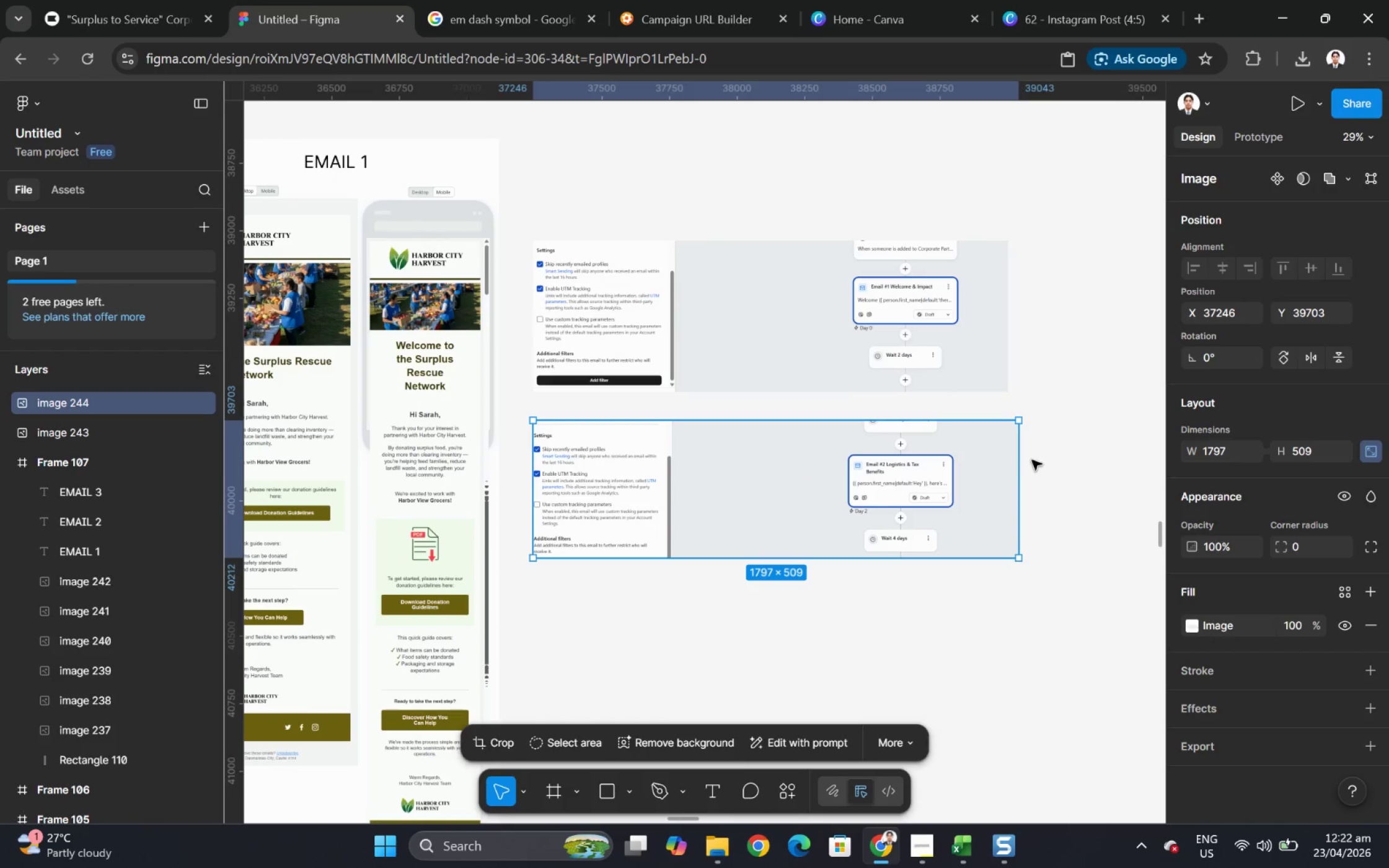 
double_click([998, 471])
 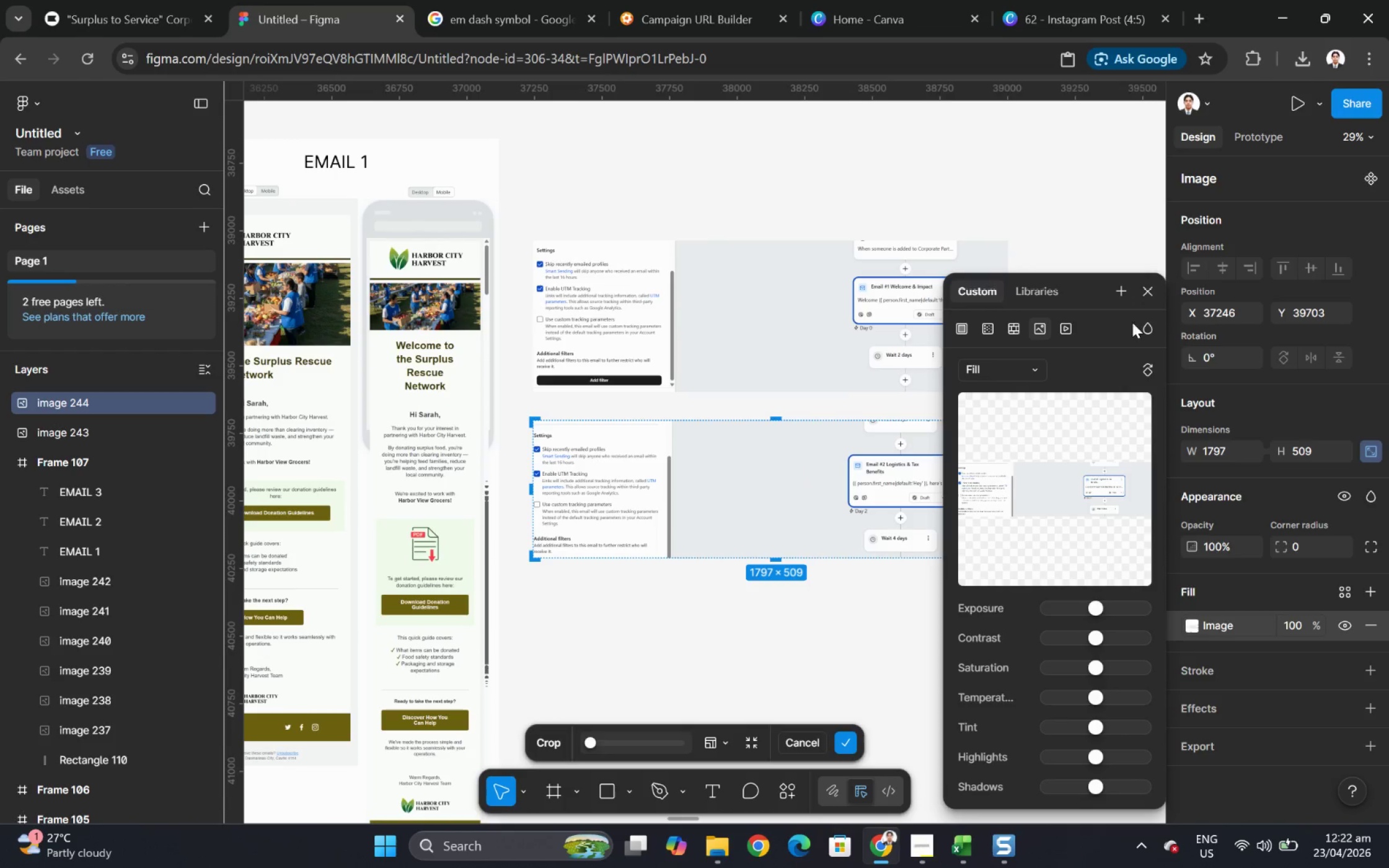 
left_click([1150, 296])
 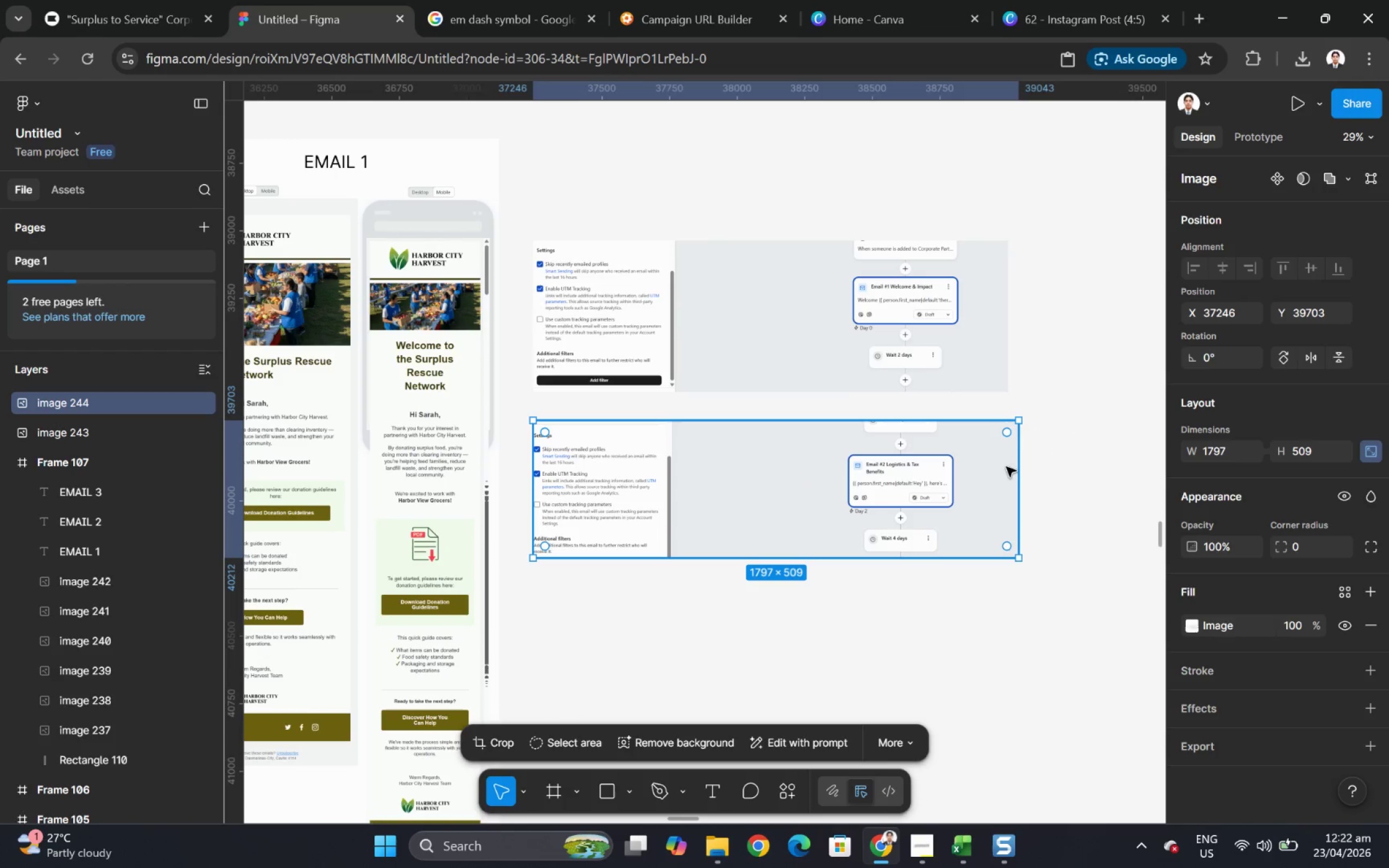 
double_click([1005, 468])
 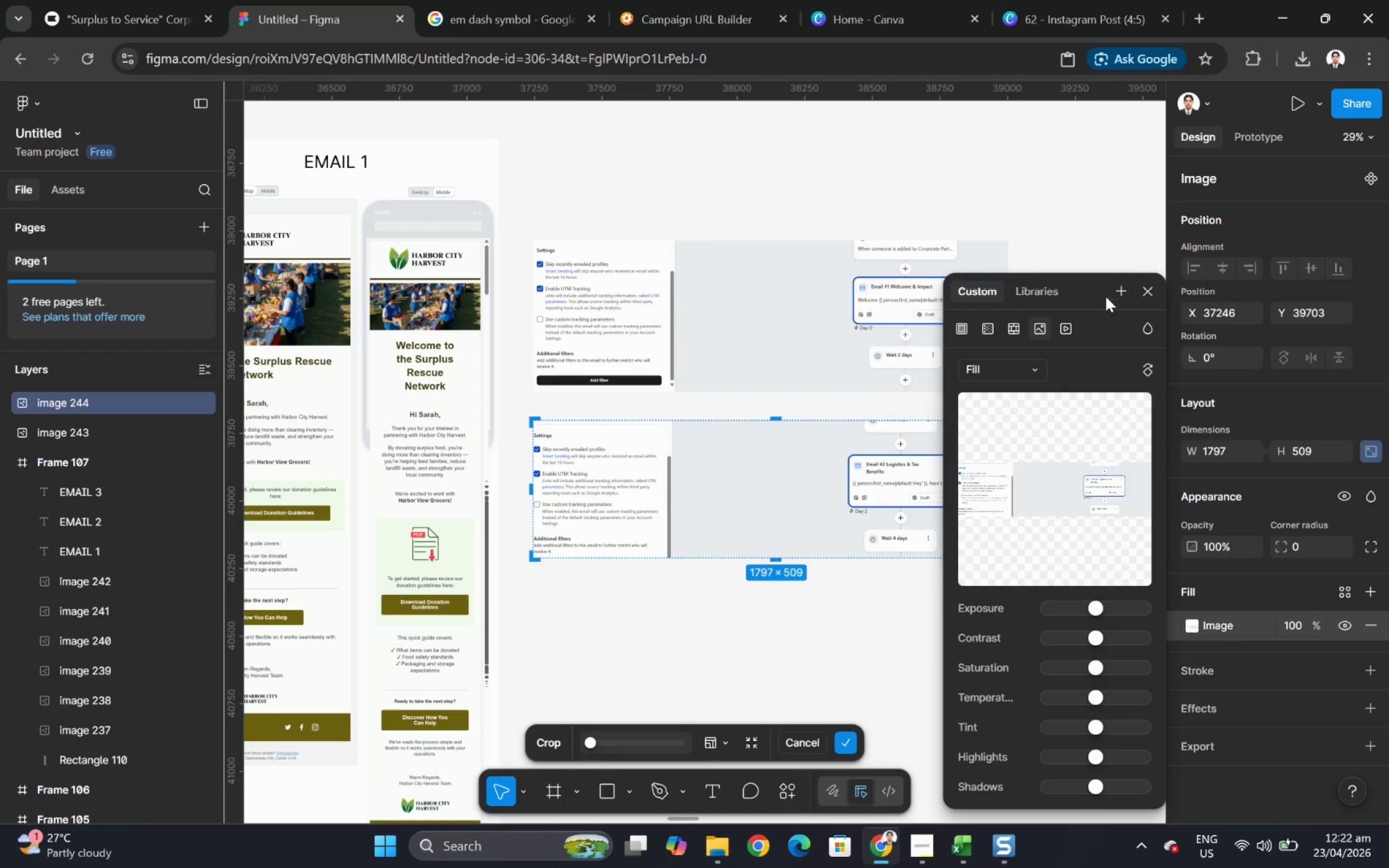 
left_click_drag(start_coordinate=[1090, 286], to_coordinate=[1193, 370])
 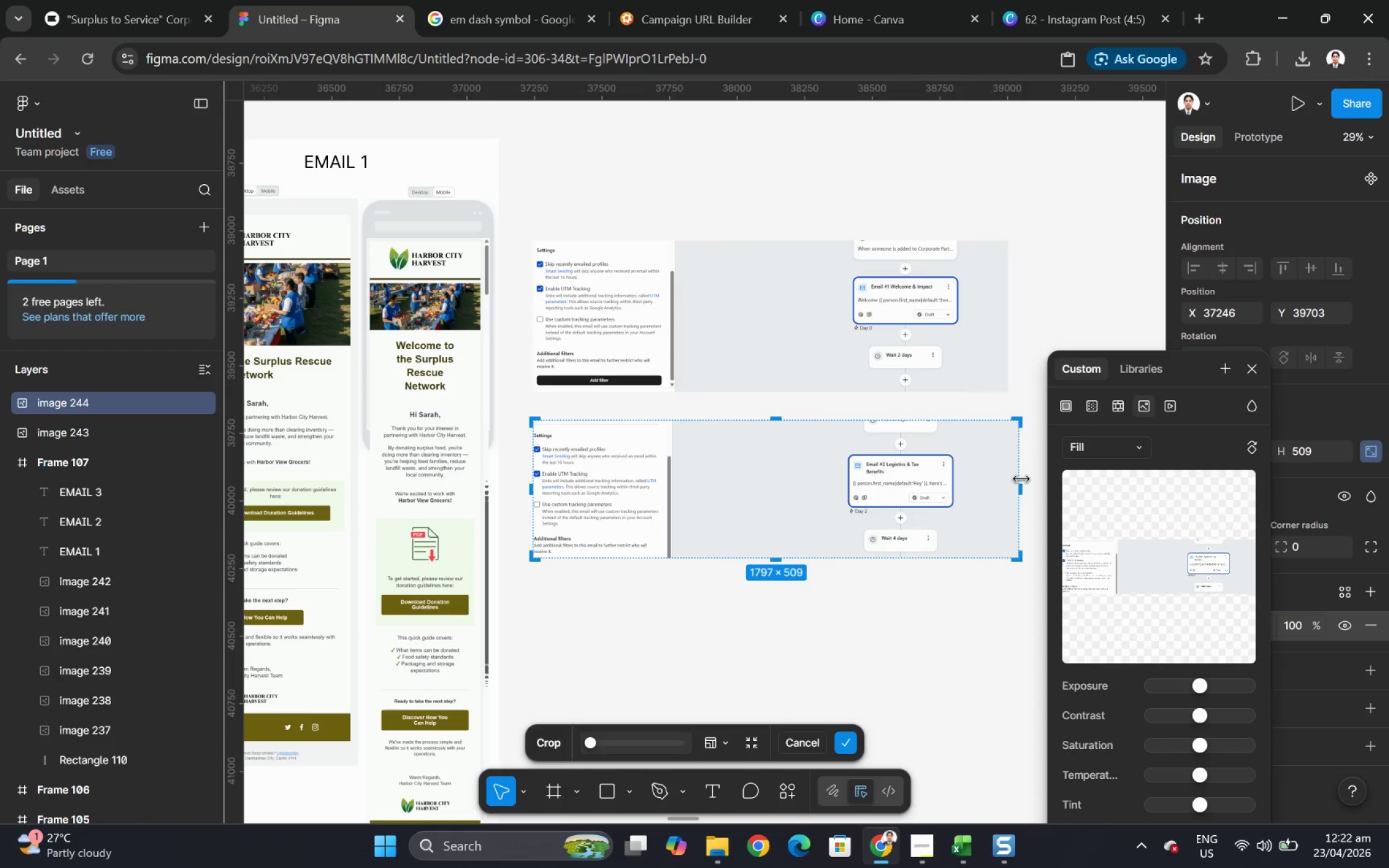 
left_click_drag(start_coordinate=[1020, 479], to_coordinate=[1005, 476])
 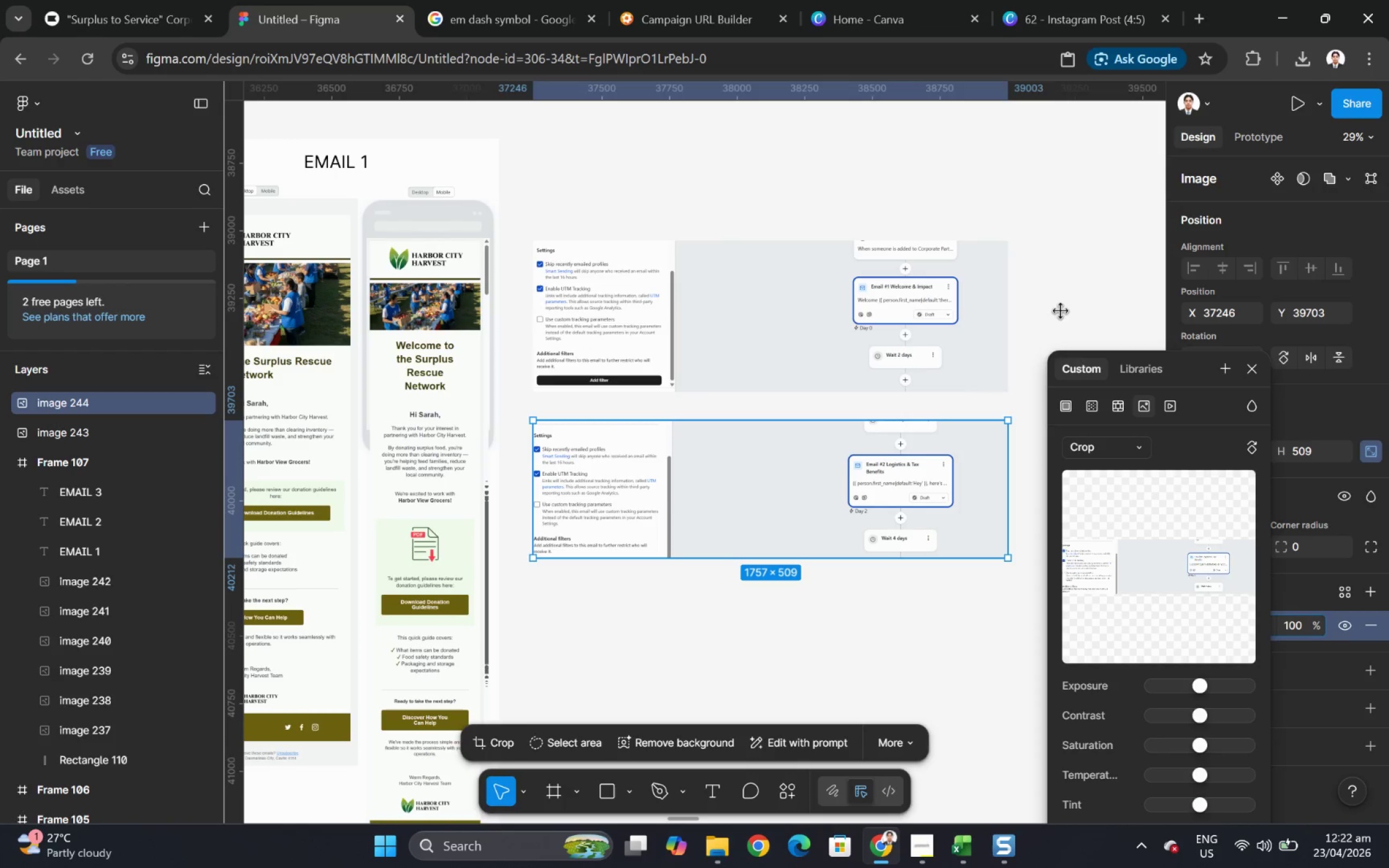 
double_click([1060, 311])
 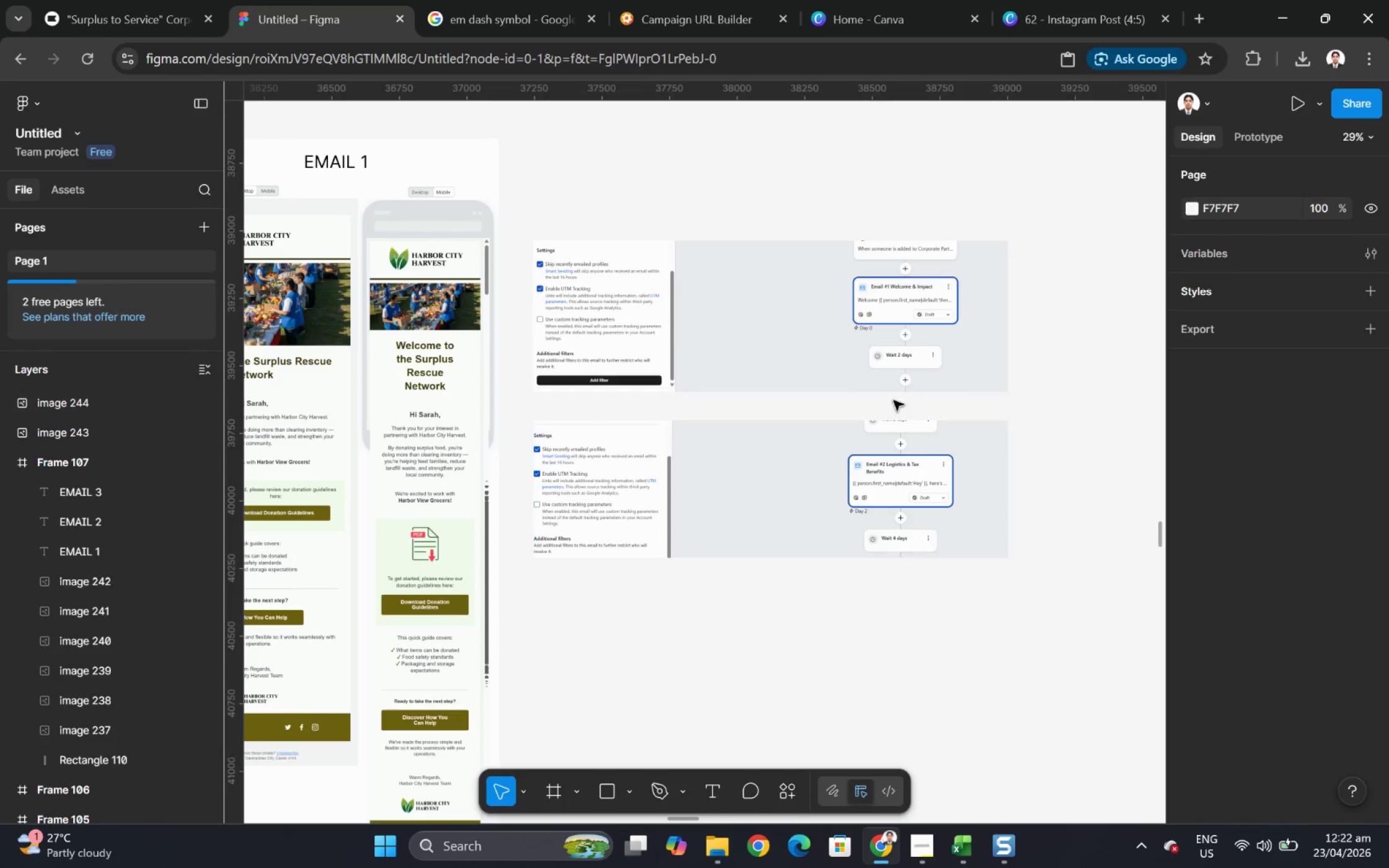 
wait(5.08)
 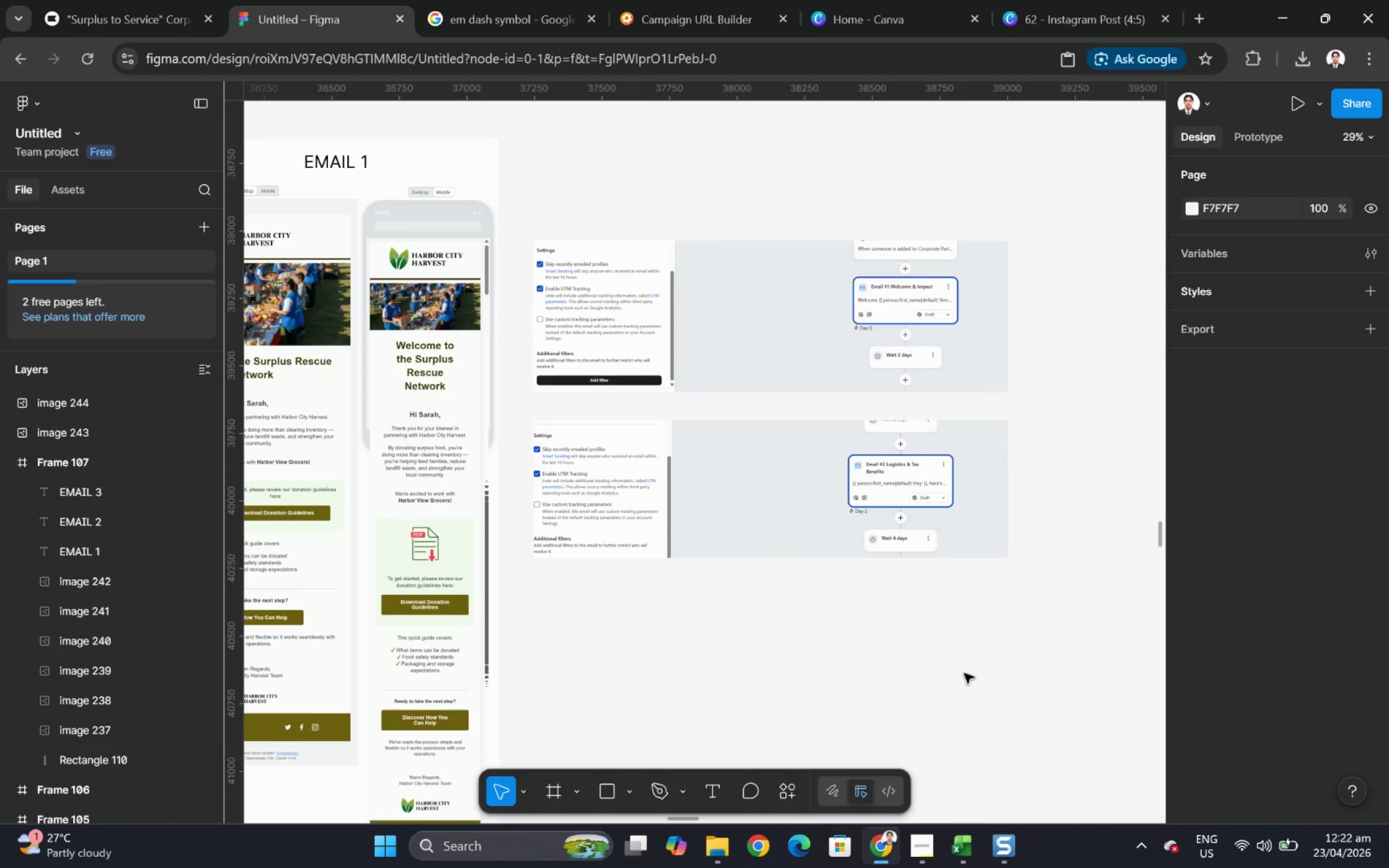 
left_click([145, 7])
 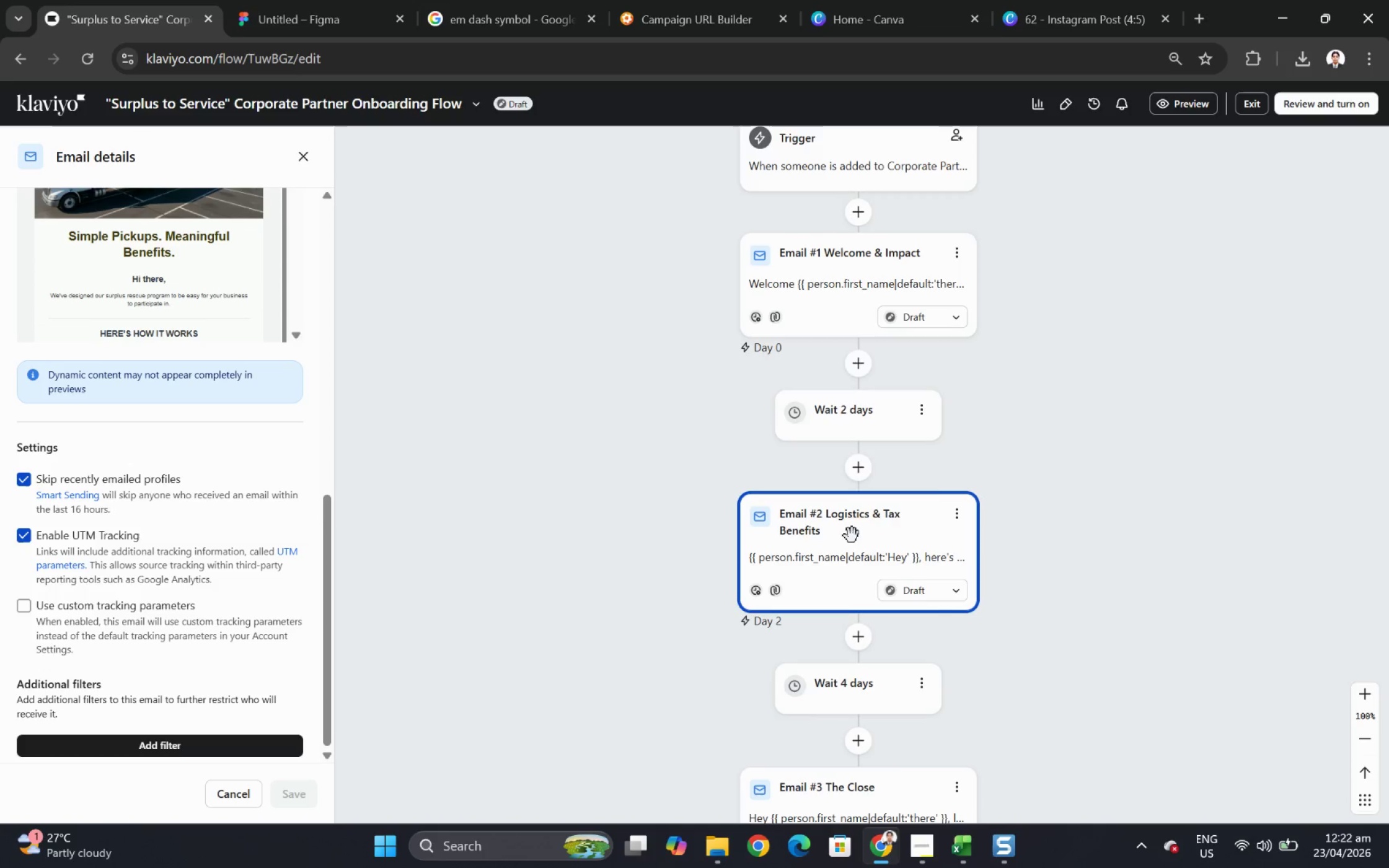 
scroll: coordinate [1049, 628], scroll_direction: down, amount: 6.0
 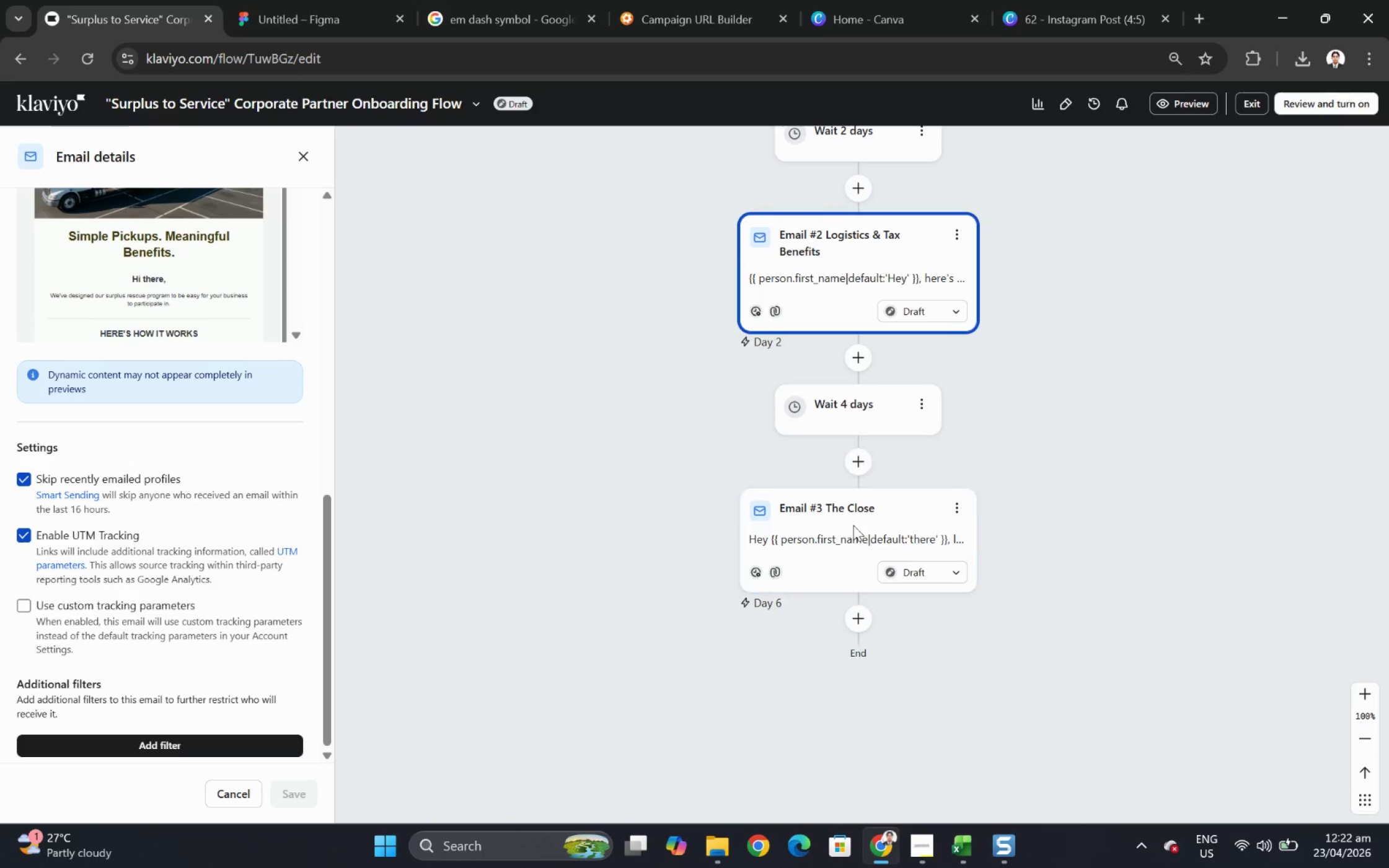 
left_click([835, 520])
 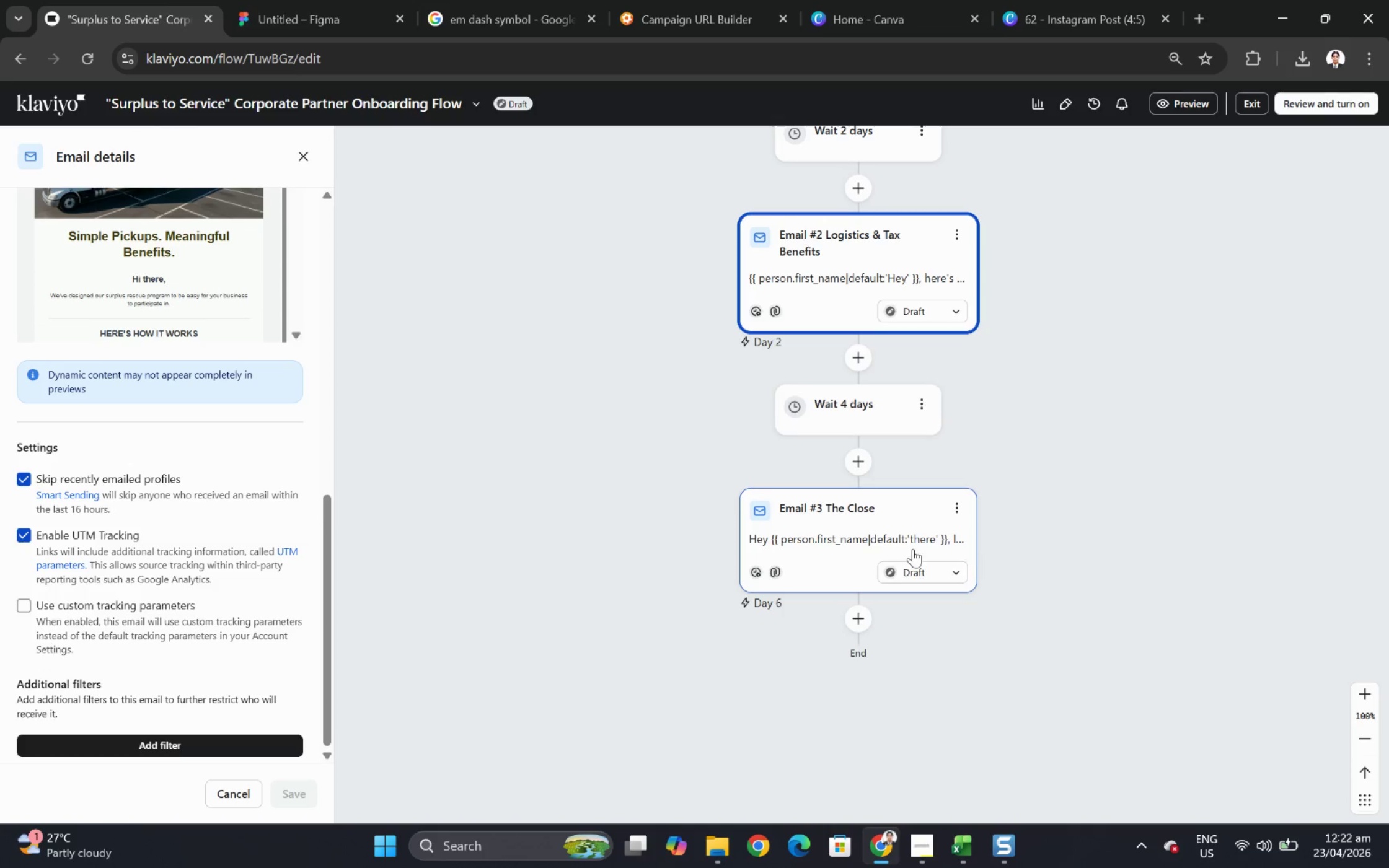 
left_click([839, 522])
 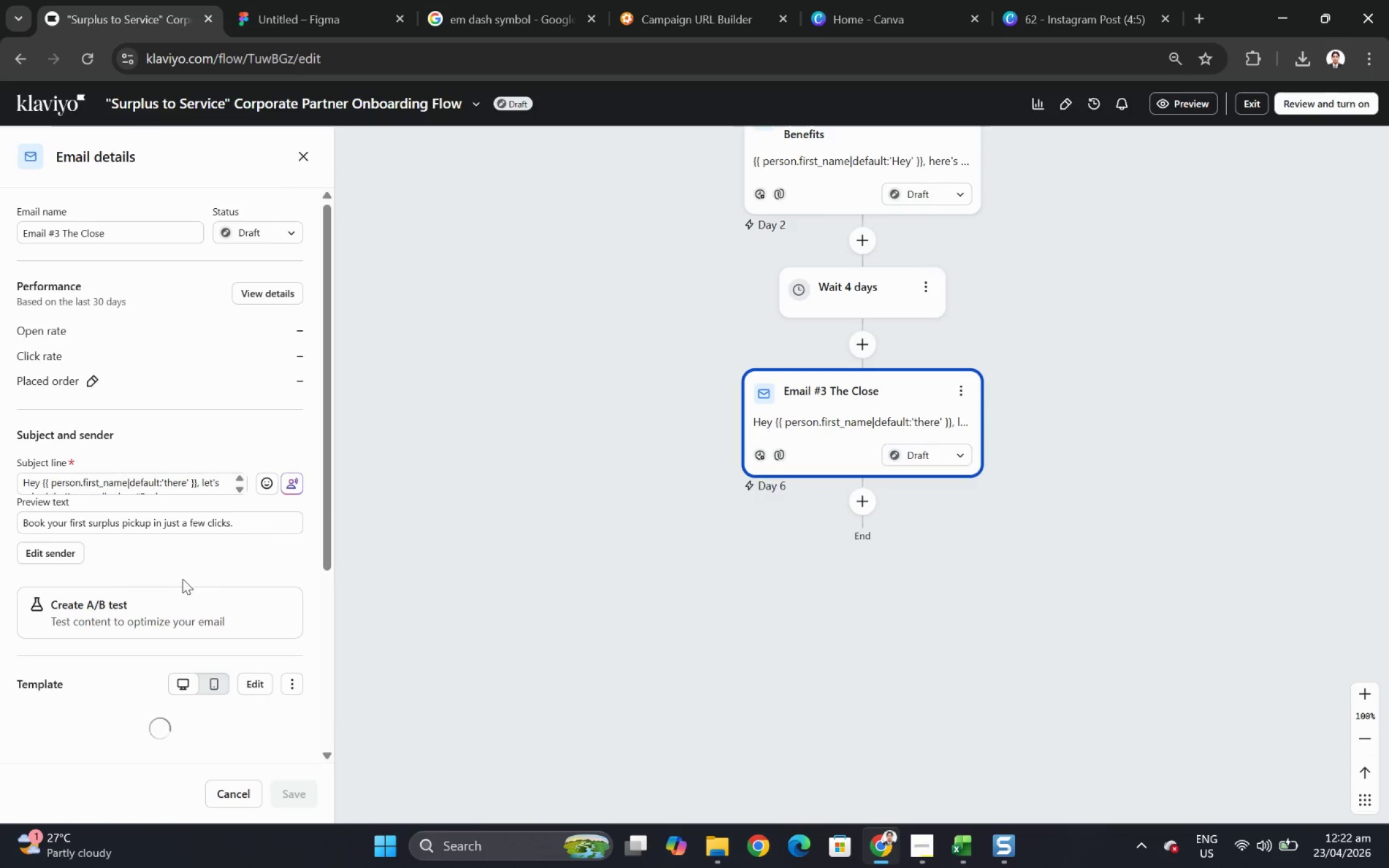 
scroll: coordinate [234, 537], scroll_direction: down, amount: 11.0
 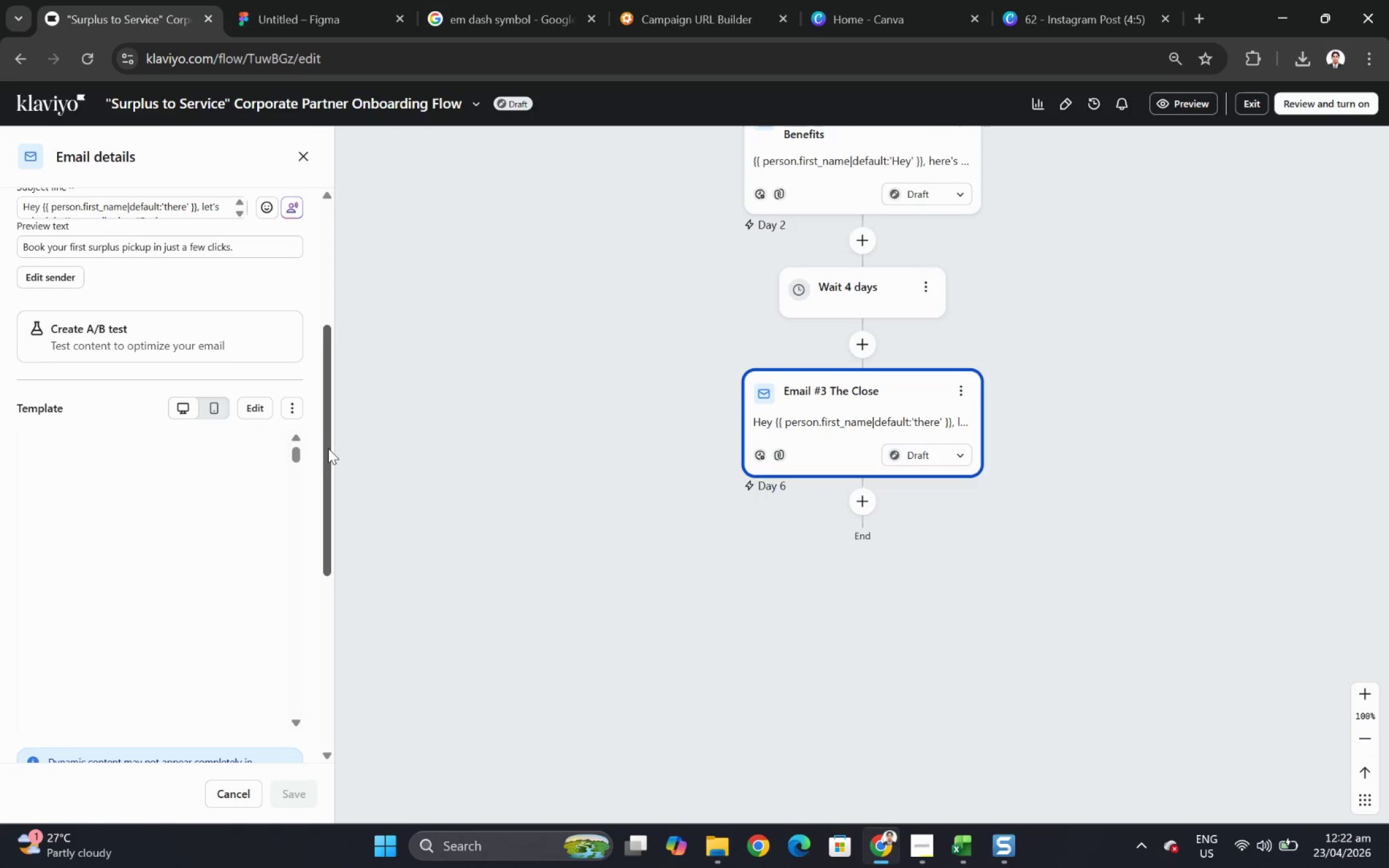 
left_click_drag(start_coordinate=[328, 447], to_coordinate=[319, 651])
 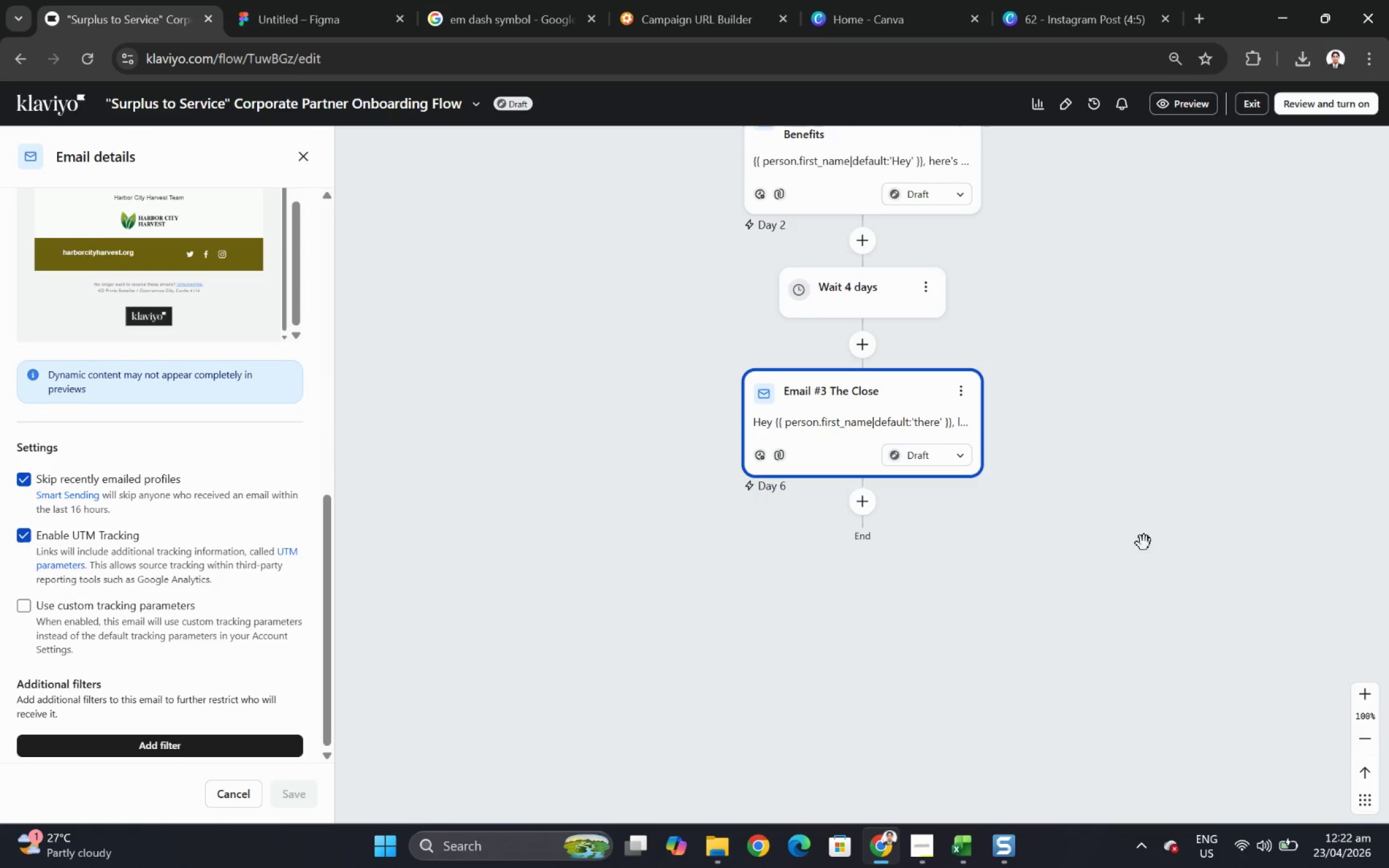 
scroll: coordinate [1202, 536], scroll_direction: up, amount: 4.0
 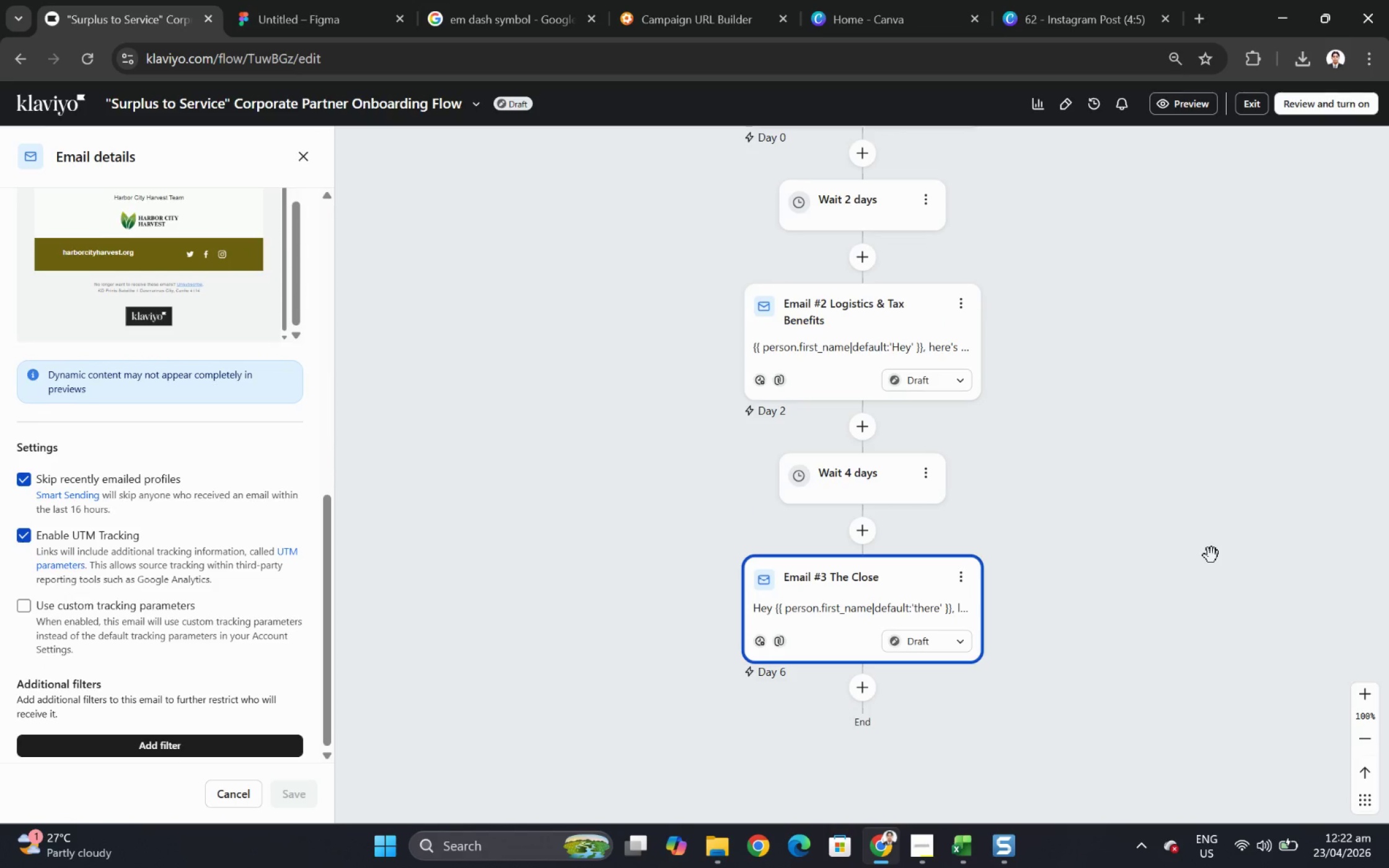 
scroll: coordinate [1209, 555], scroll_direction: down, amount: 1.0
 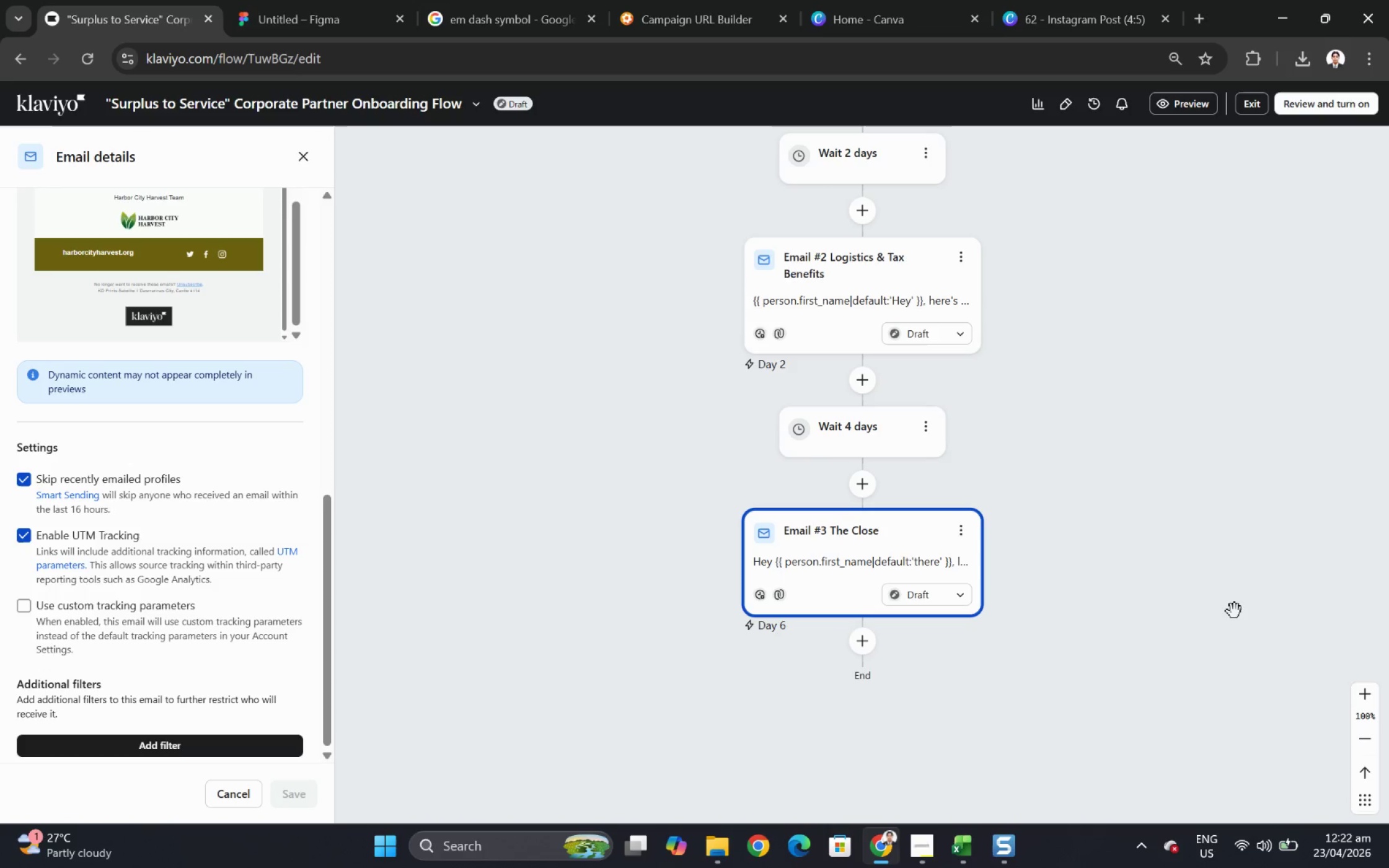 
key(F12)
 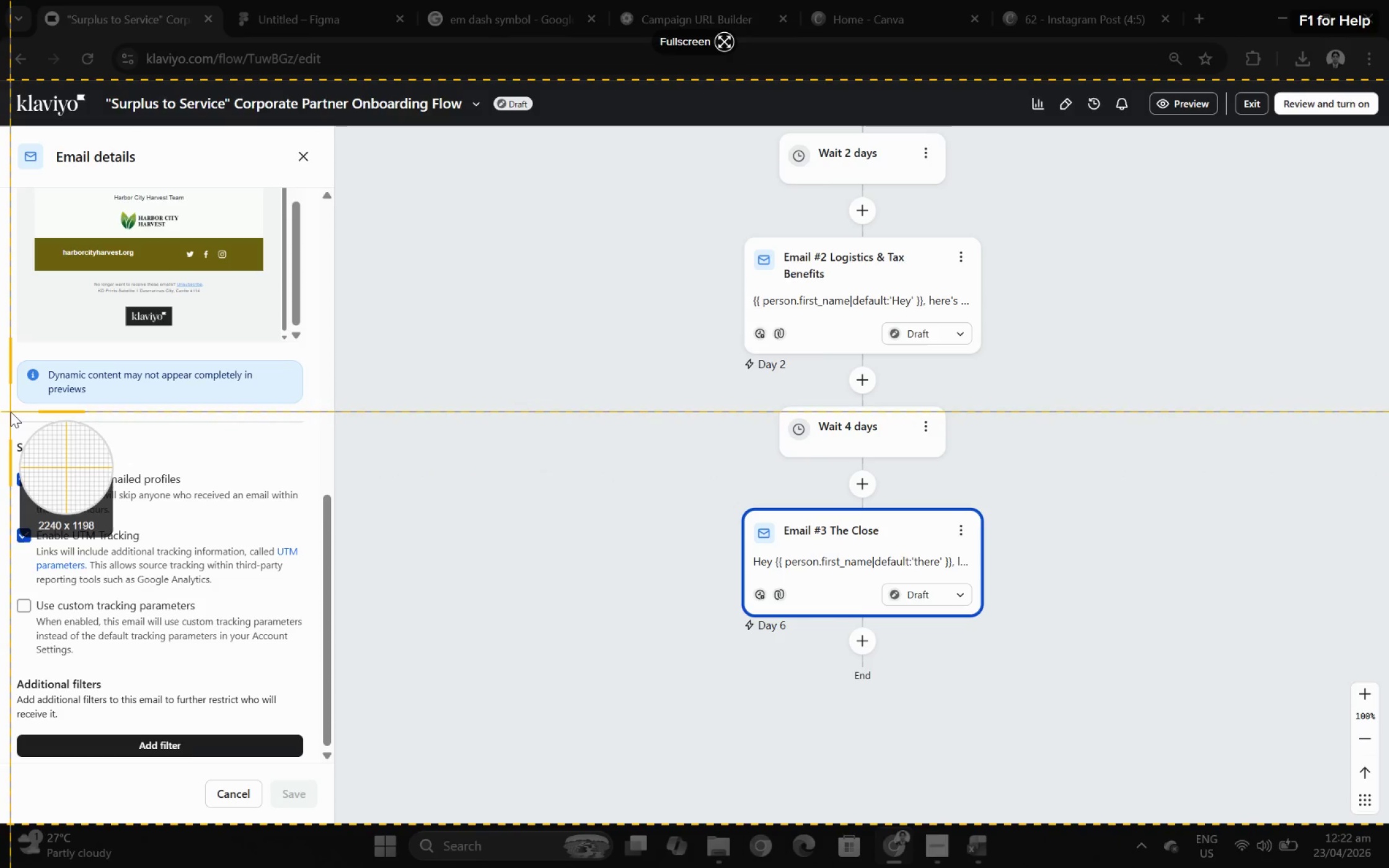 
left_click_drag(start_coordinate=[4, 405], to_coordinate=[1025, 677])
 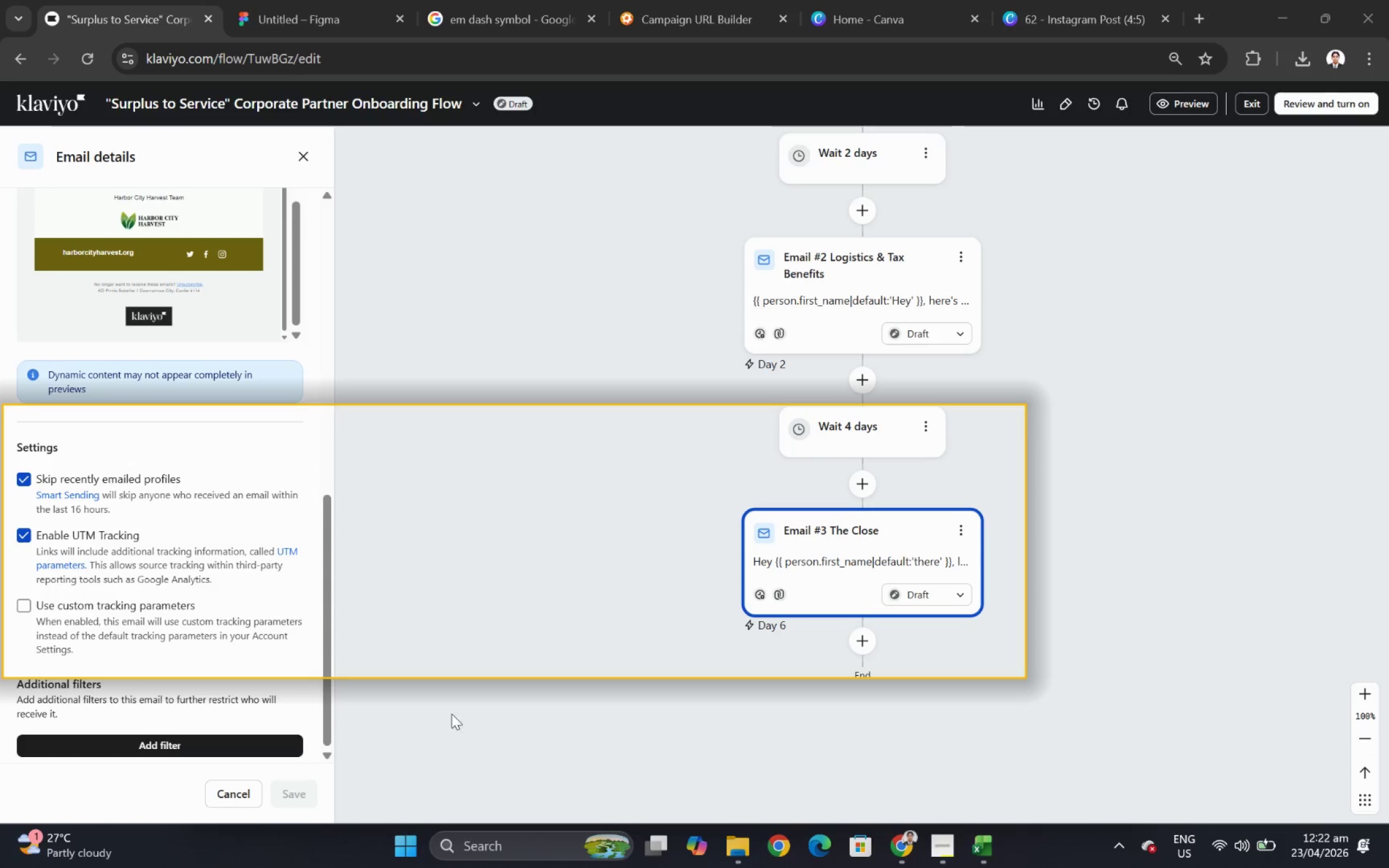 
left_click([308, 716])
 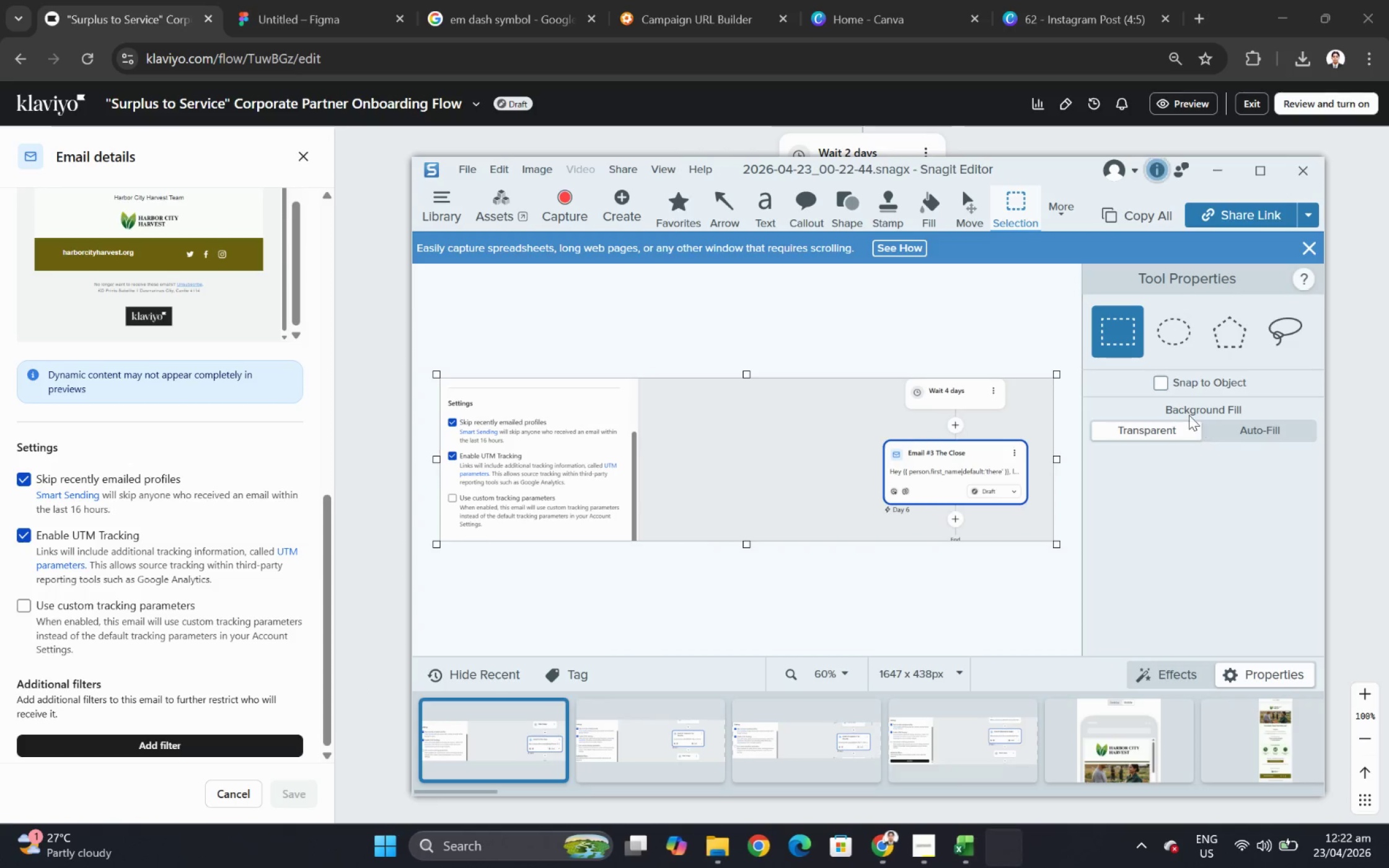 
key(Control+C)
 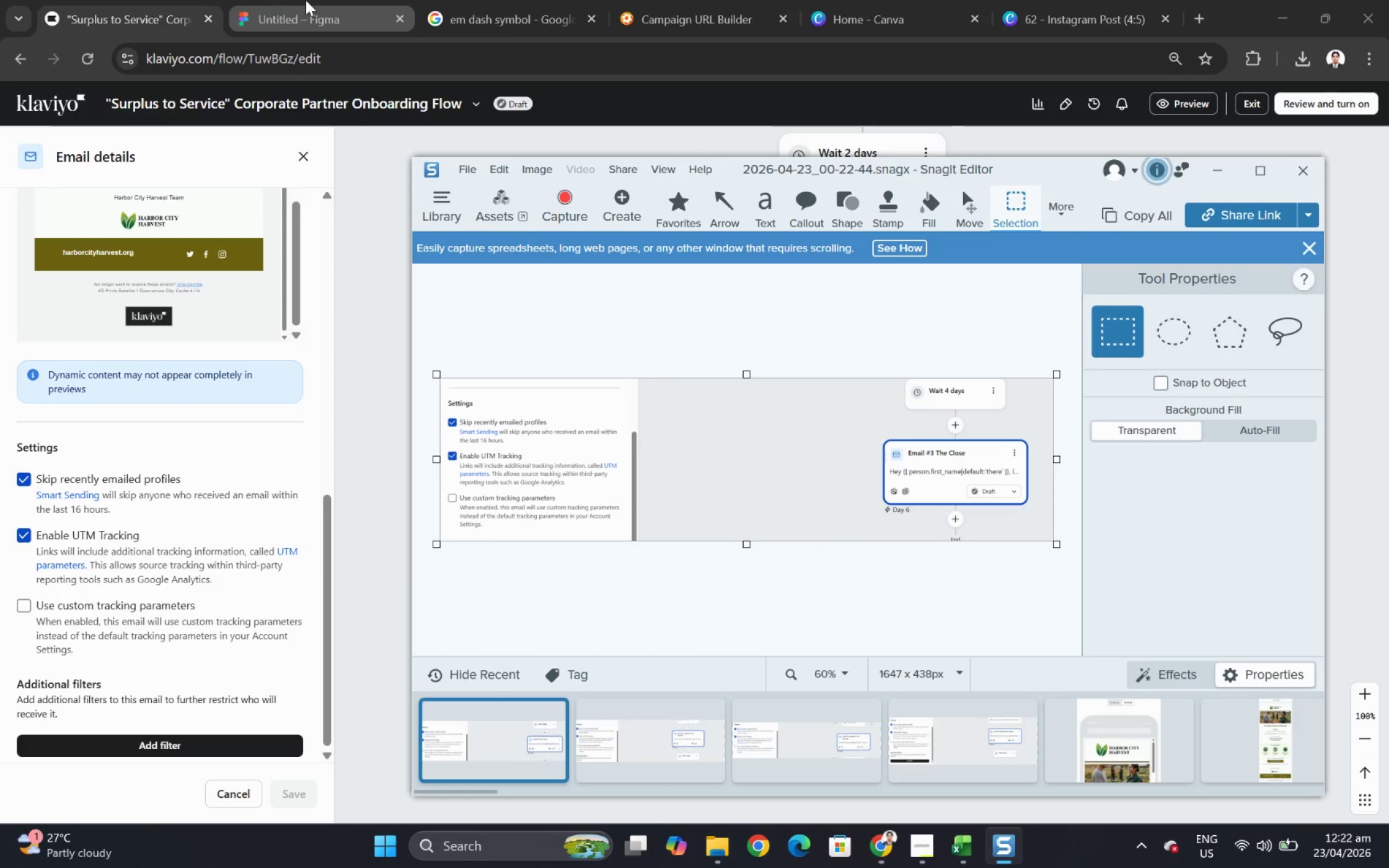 
left_click([306, 0])
 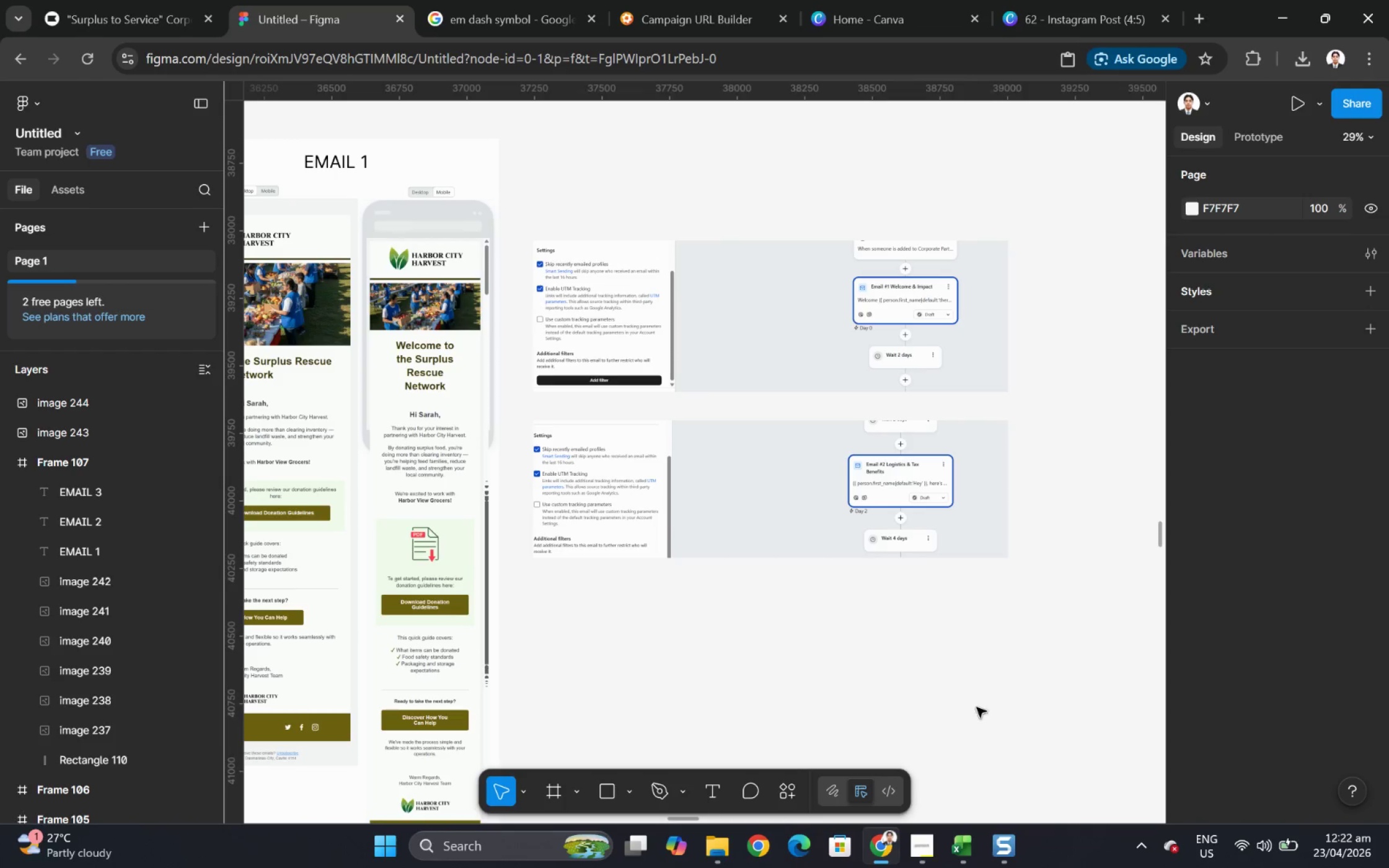 
key(Control+V)
 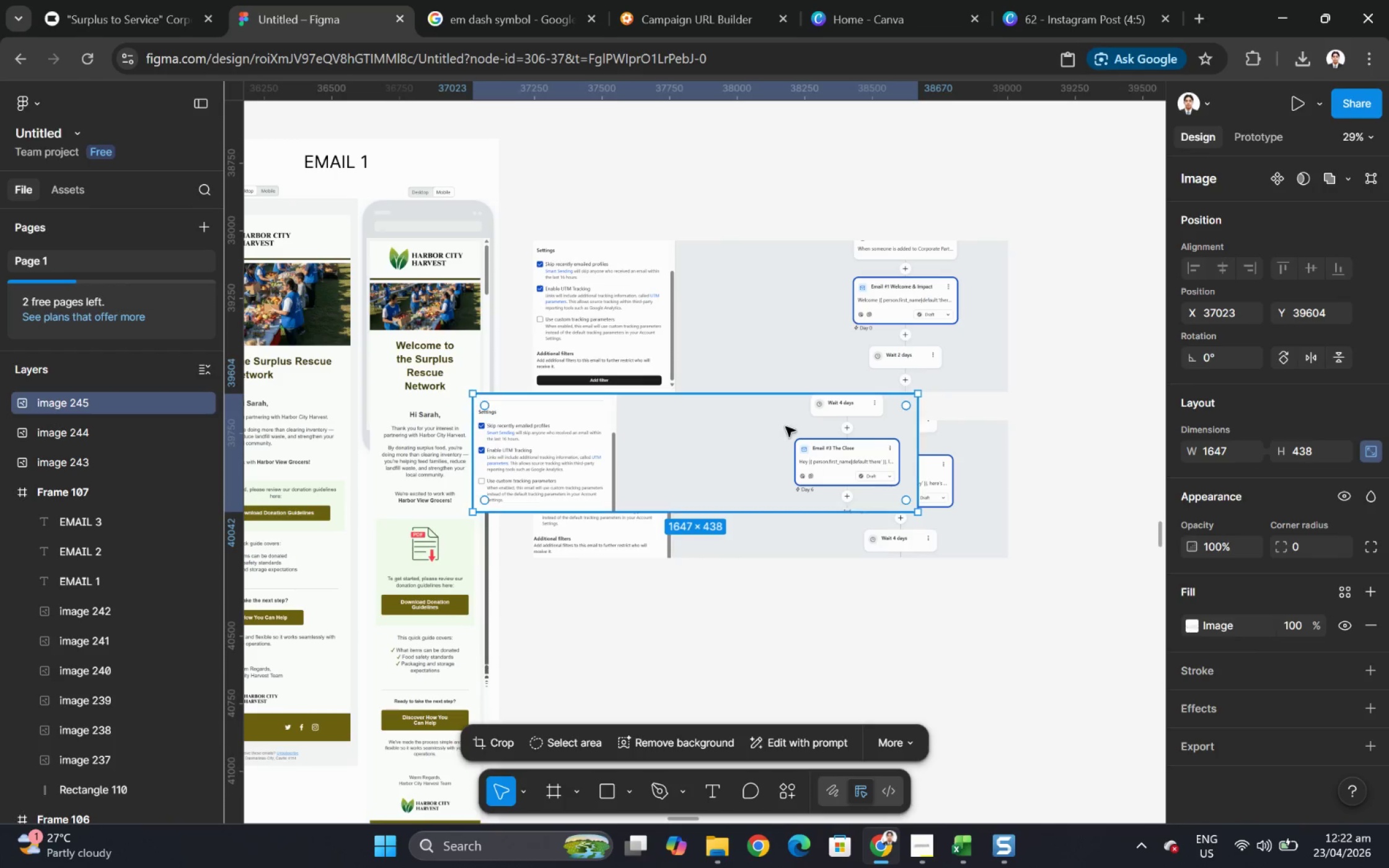 
left_click_drag(start_coordinate=[785, 427], to_coordinate=[843, 616])
 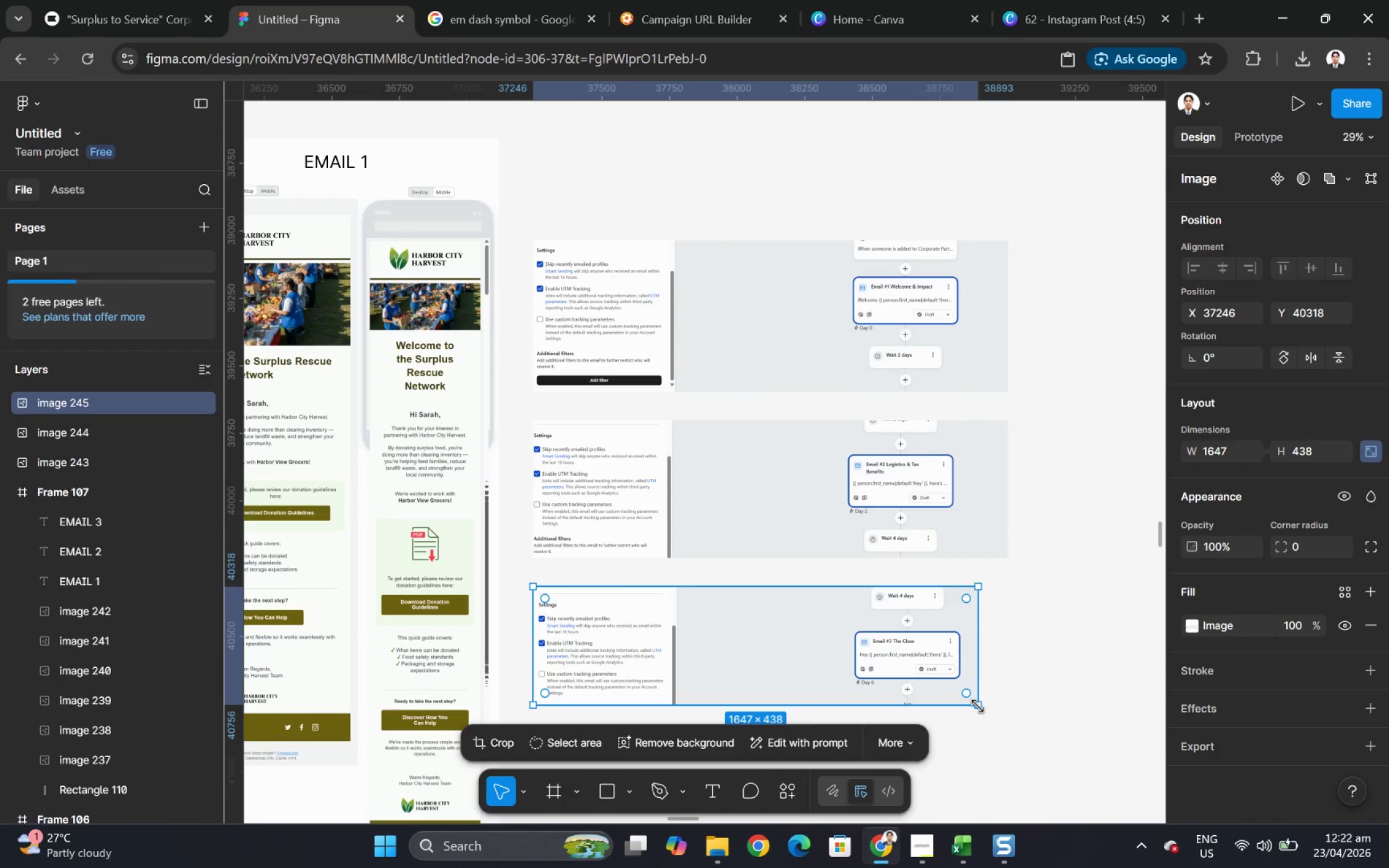 
left_click_drag(start_coordinate=[977, 708], to_coordinate=[964, 711])
 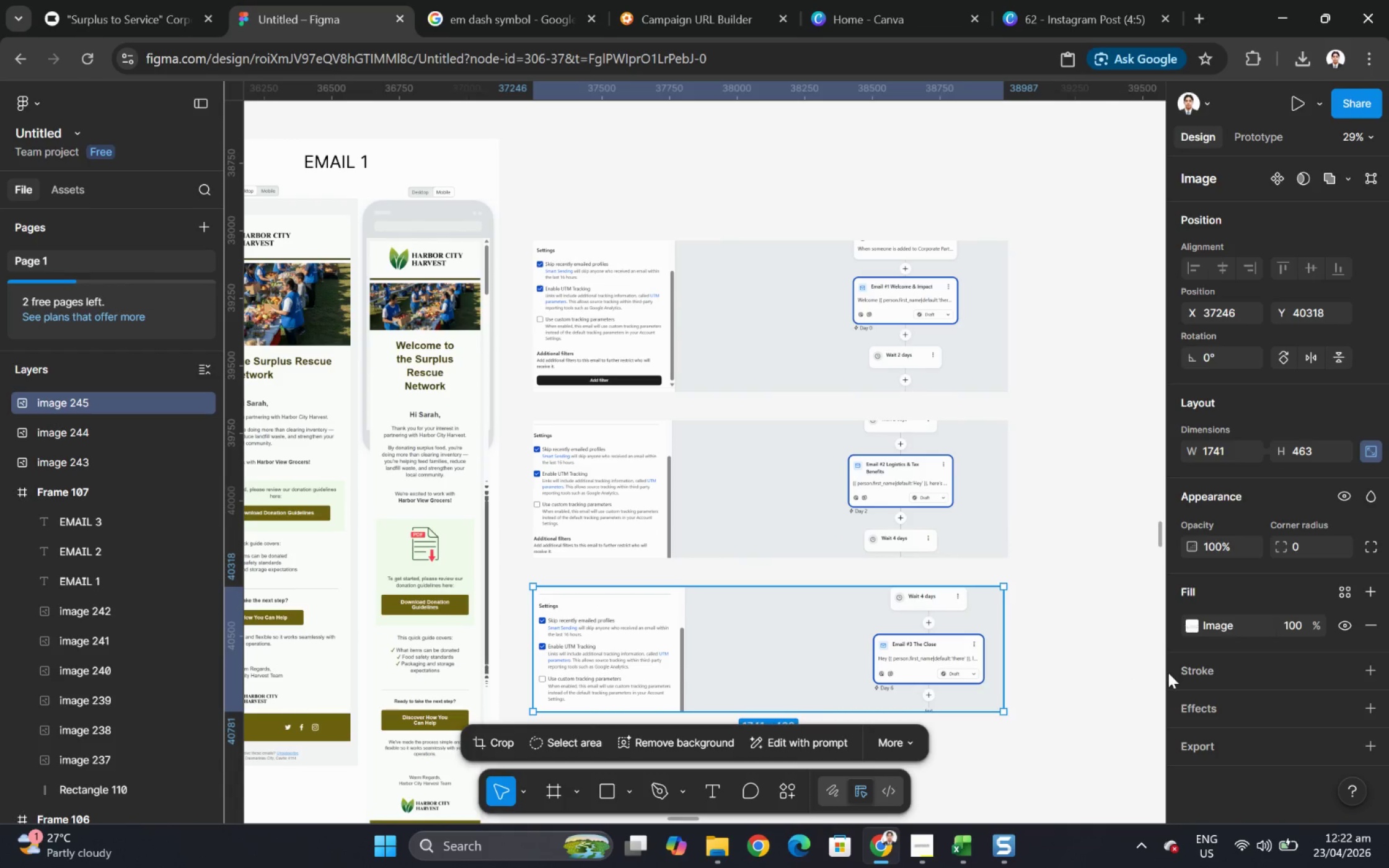 
left_click([1168, 672])
 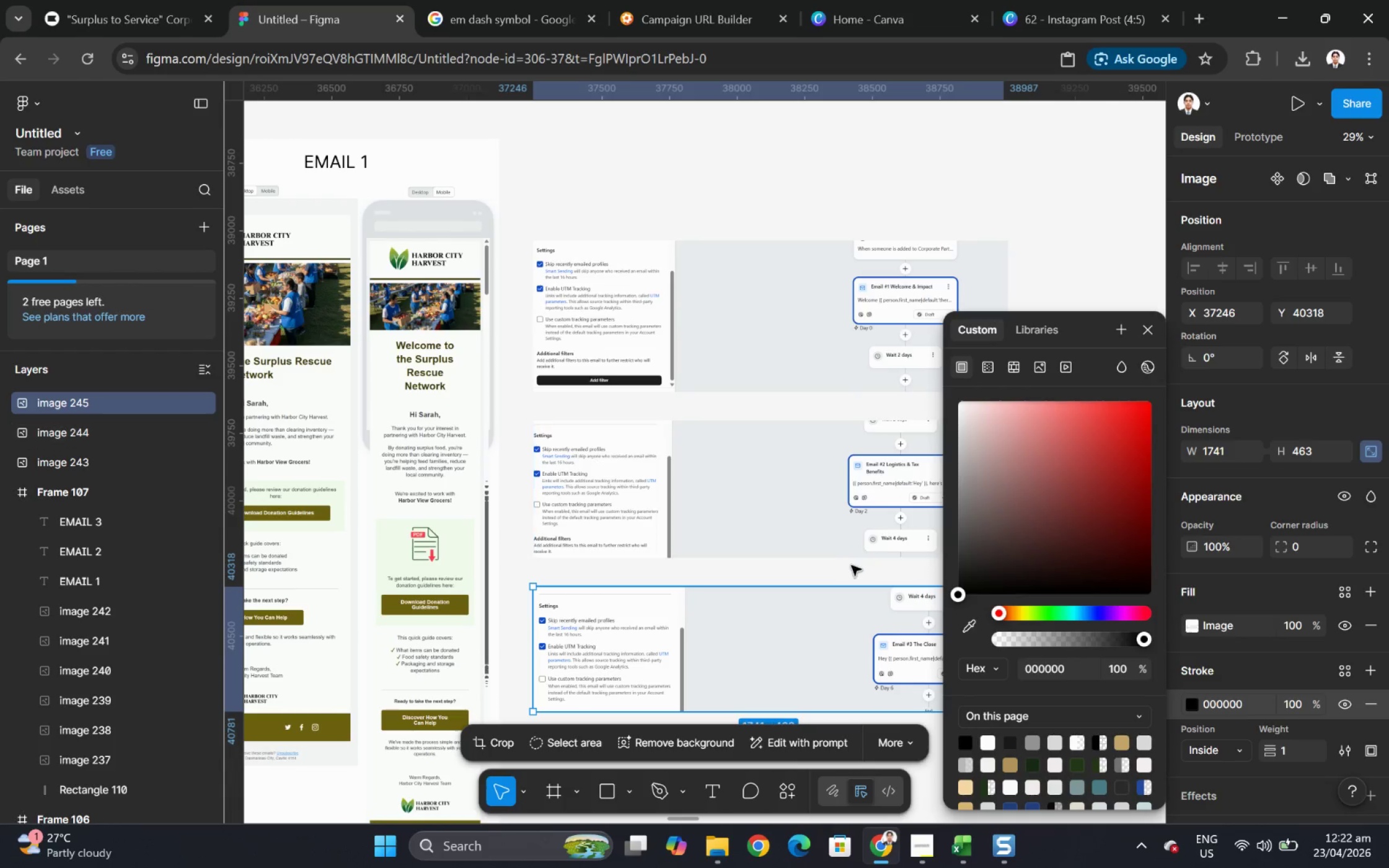 
left_click([845, 571])
 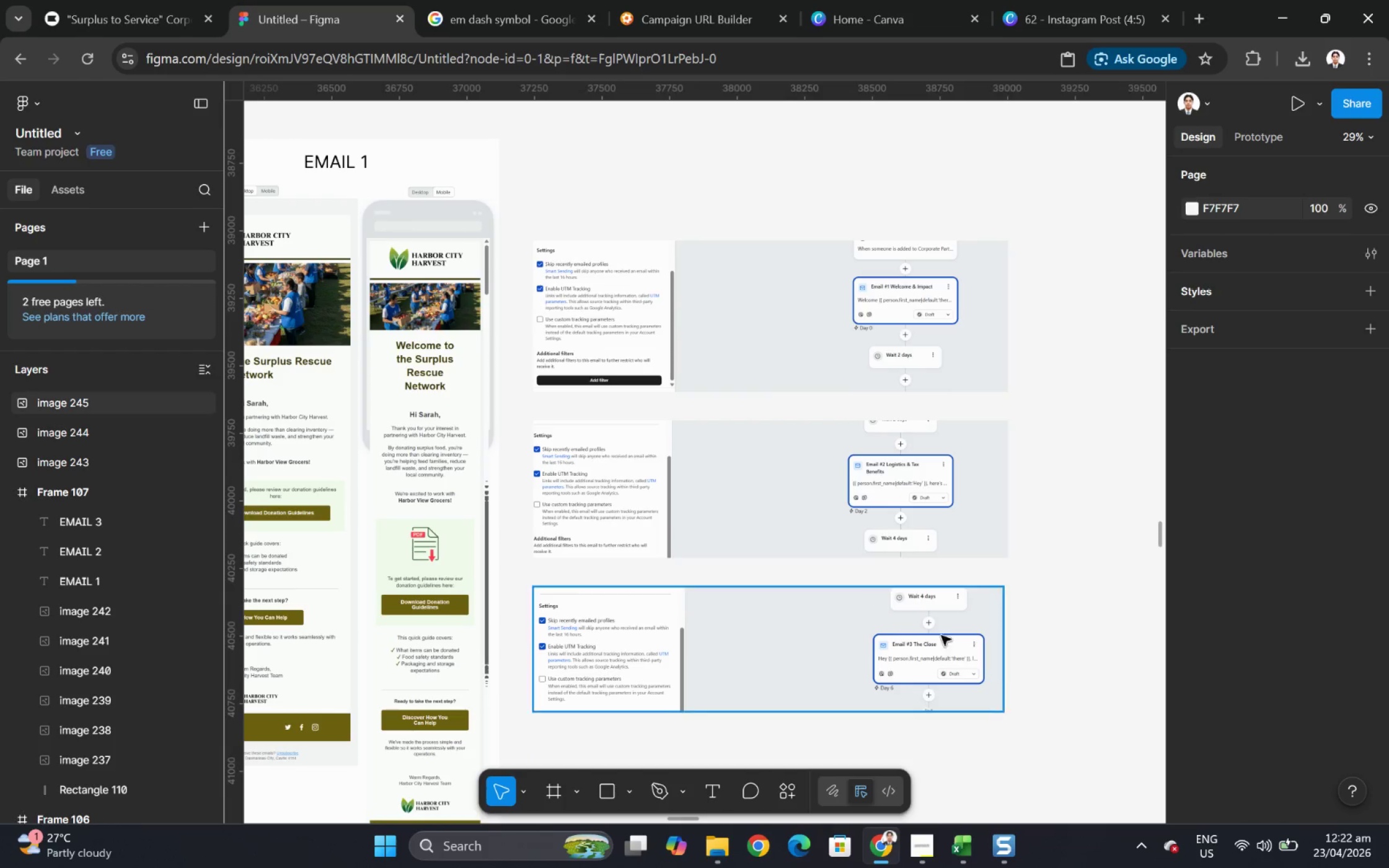 
hold_key(key=ControlLeft, duration=0.39)
 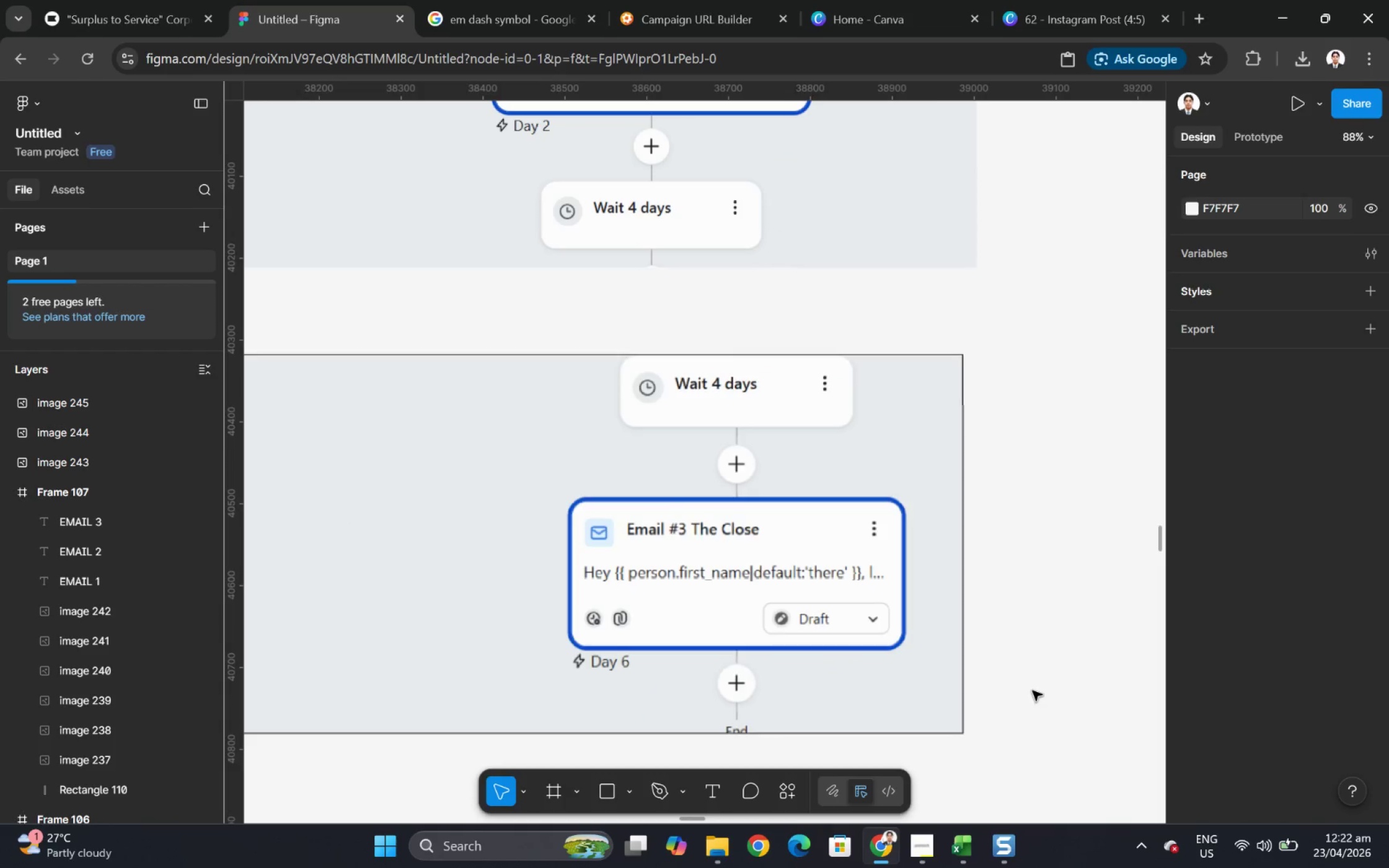 
key(Control+ControlLeft)
 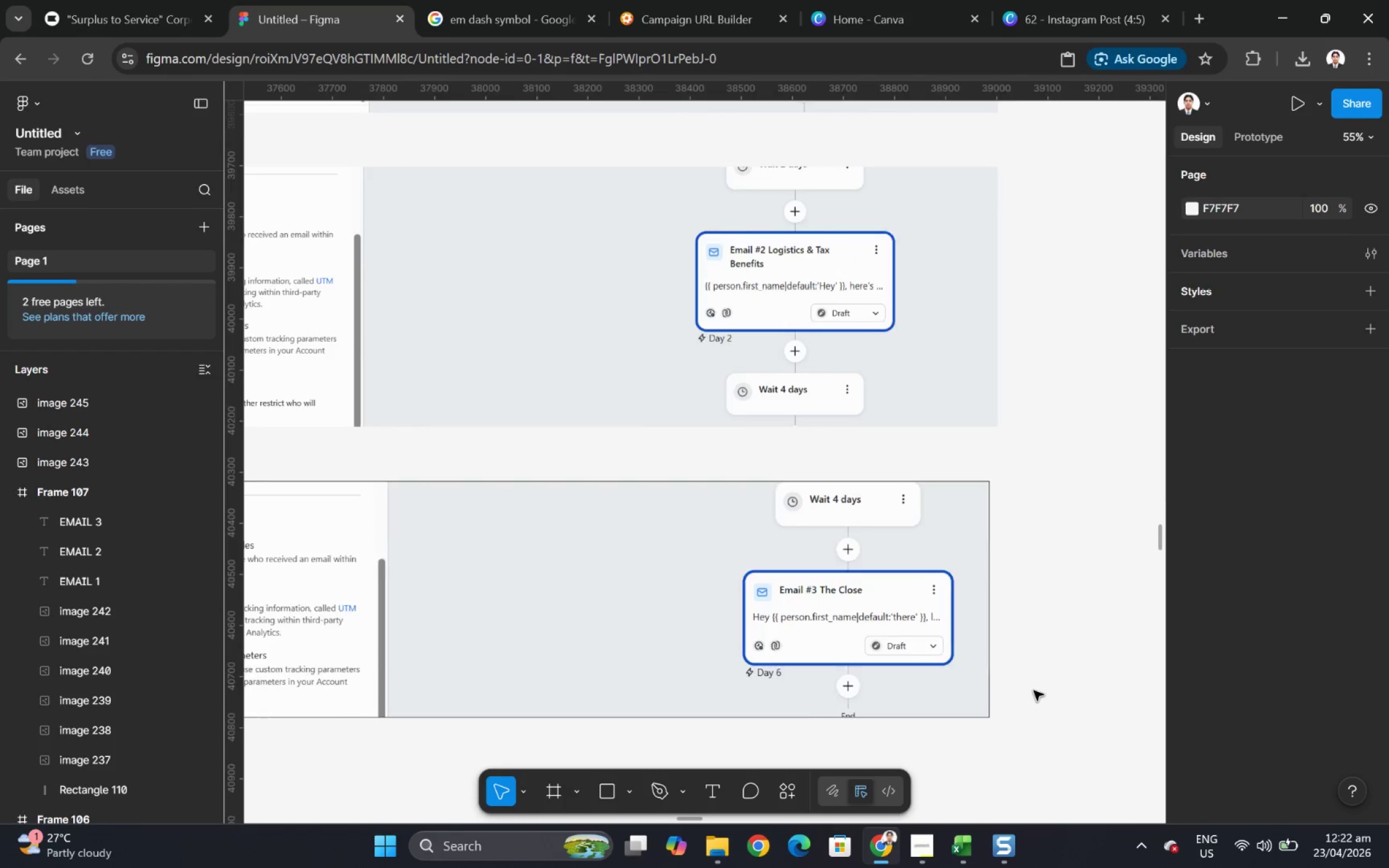 
scroll: coordinate [1031, 713], scroll_direction: up, amount: 5.0
 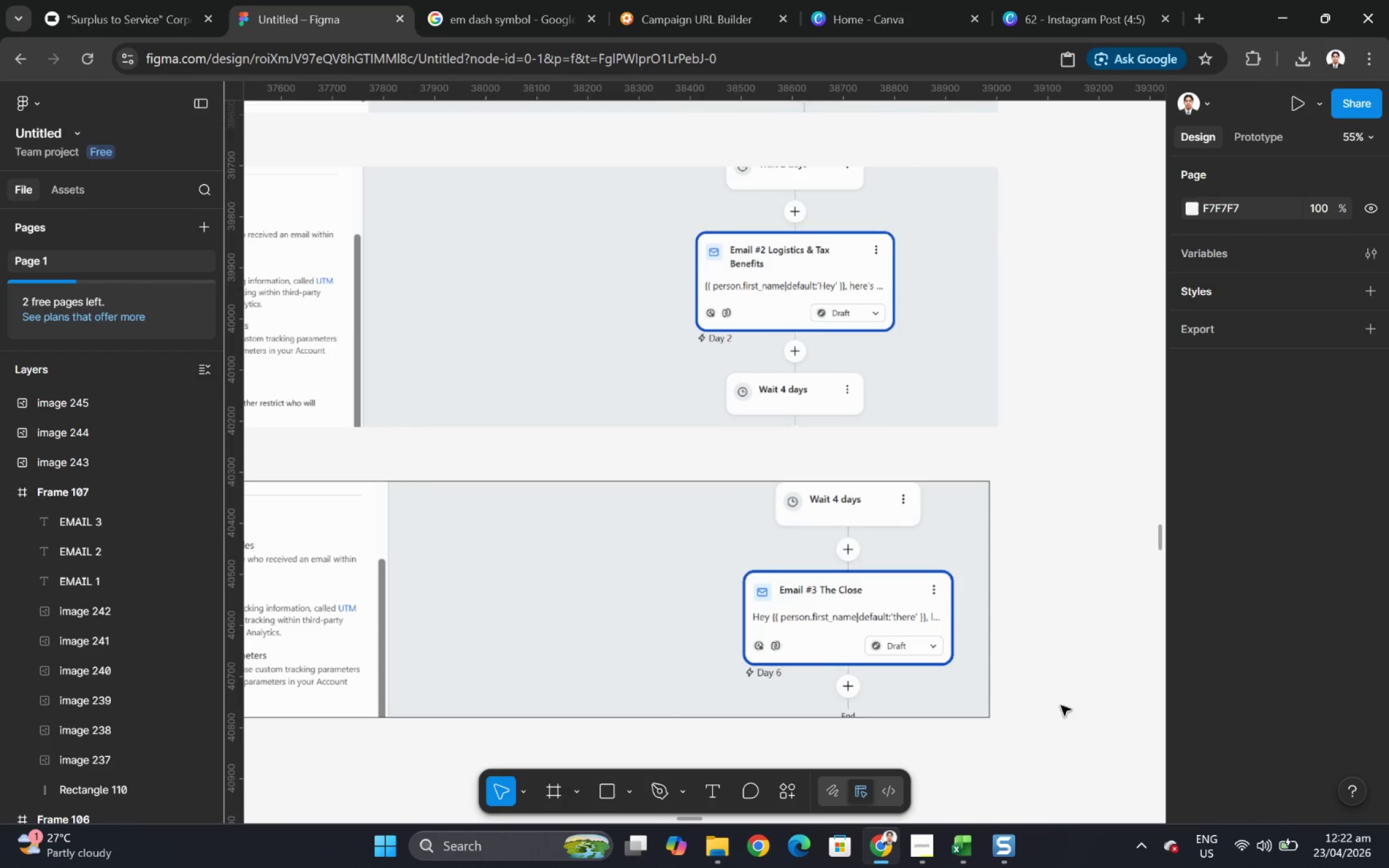 
hold_key(key=ControlLeft, duration=1.14)
scroll: coordinate [1037, 648], scroll_direction: down, amount: 3.0
 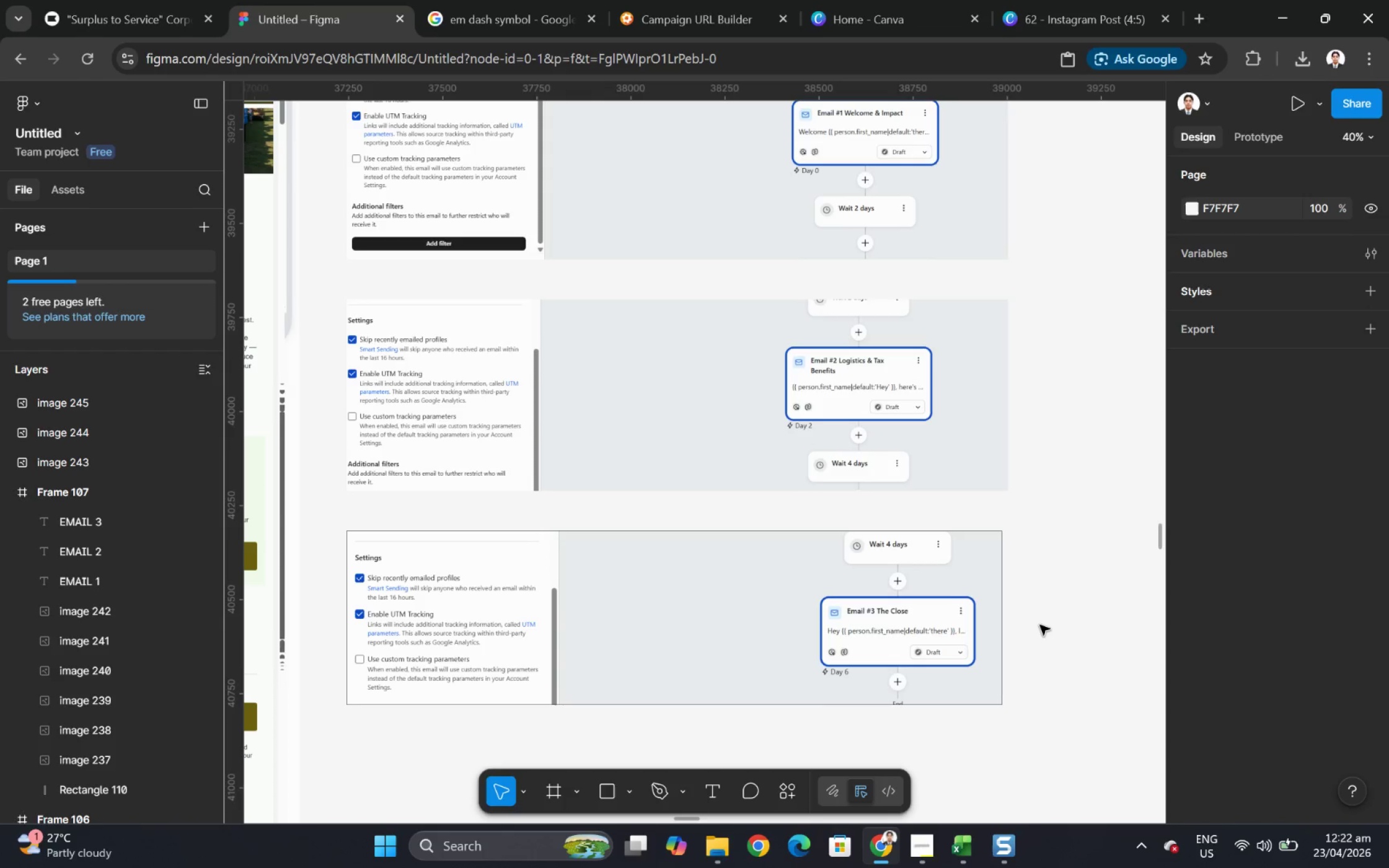 
key(Control+ControlLeft)
 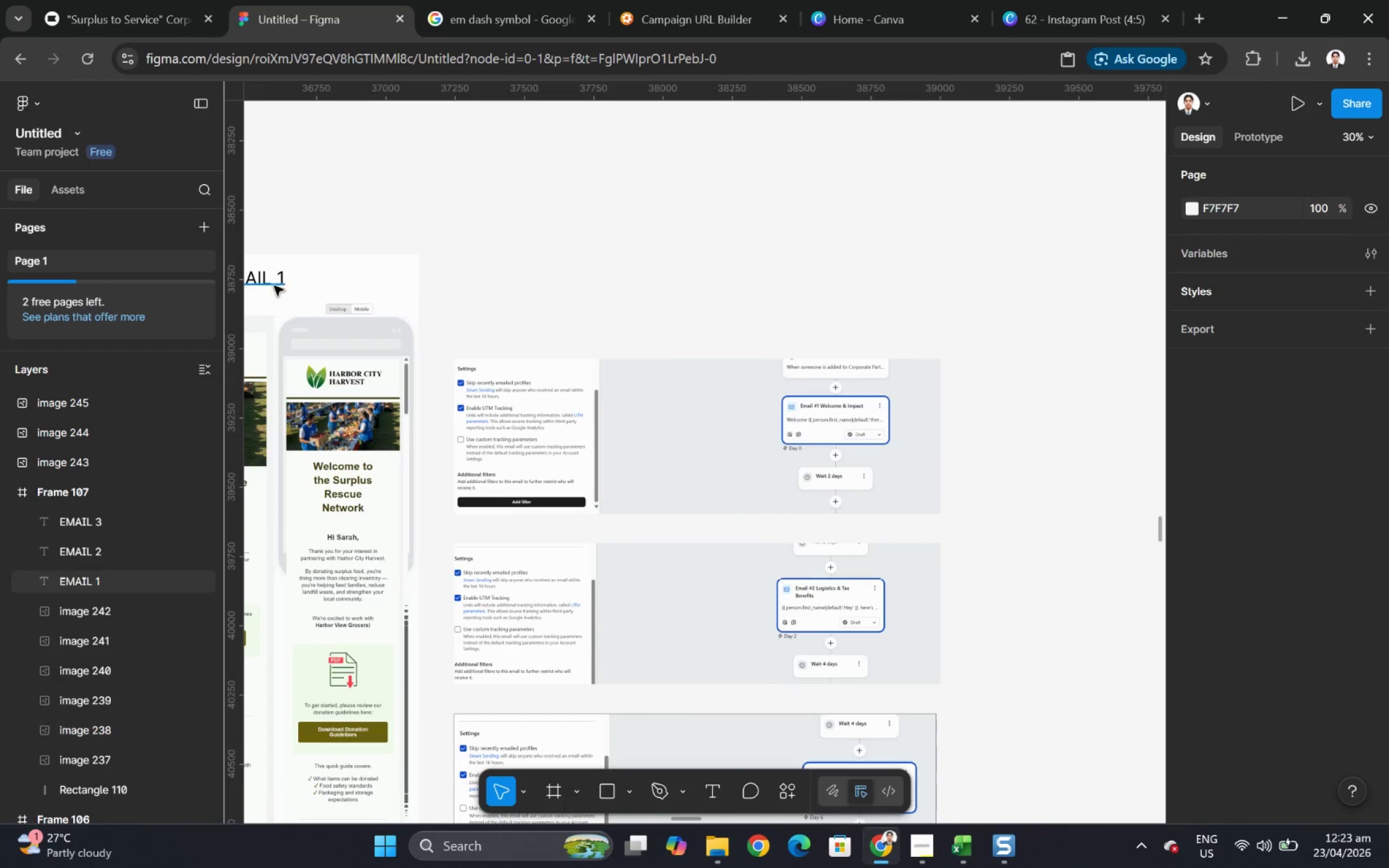 
scroll: coordinate [754, 486], scroll_direction: up, amount: 5.0
 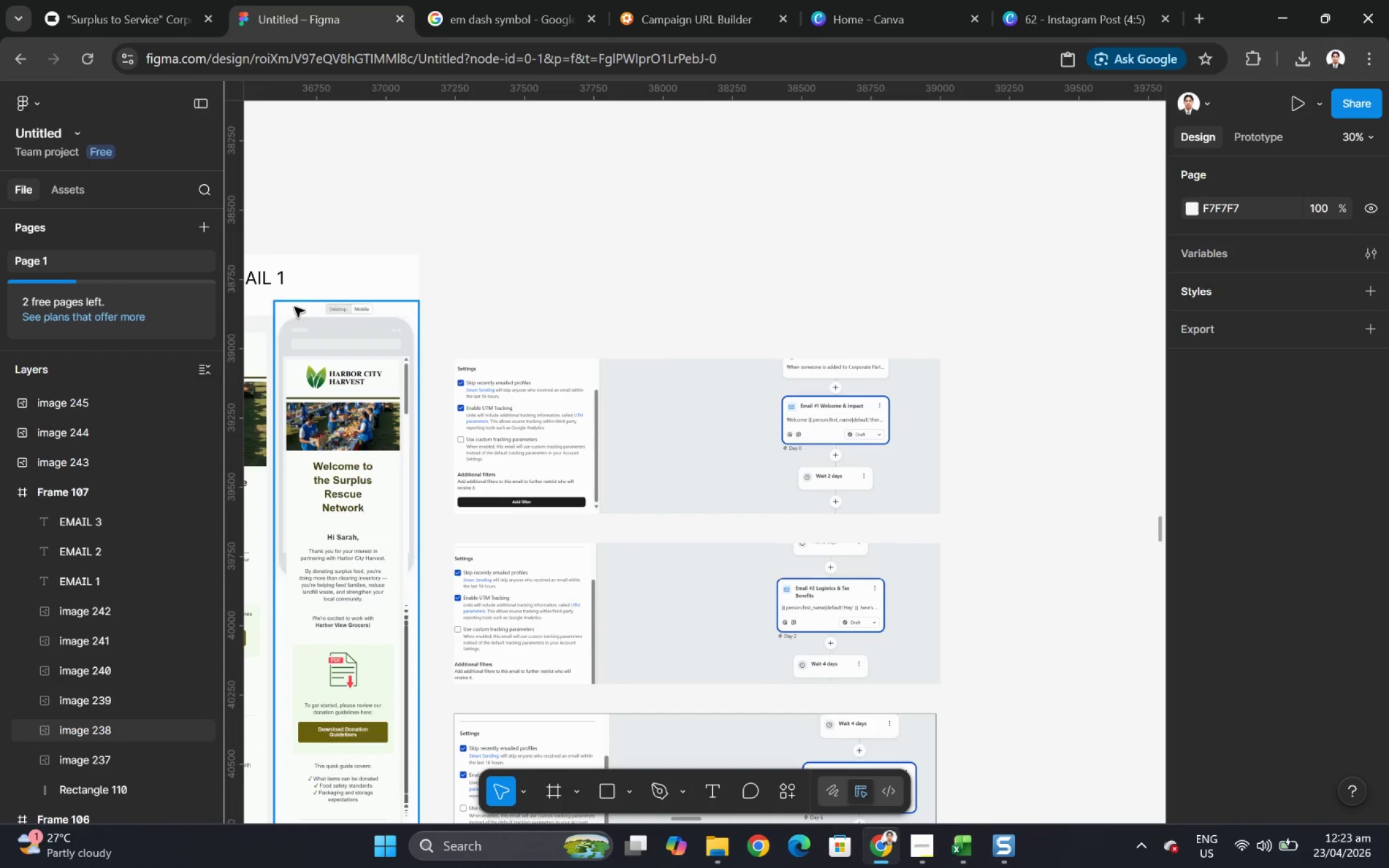 
left_click([274, 279])
 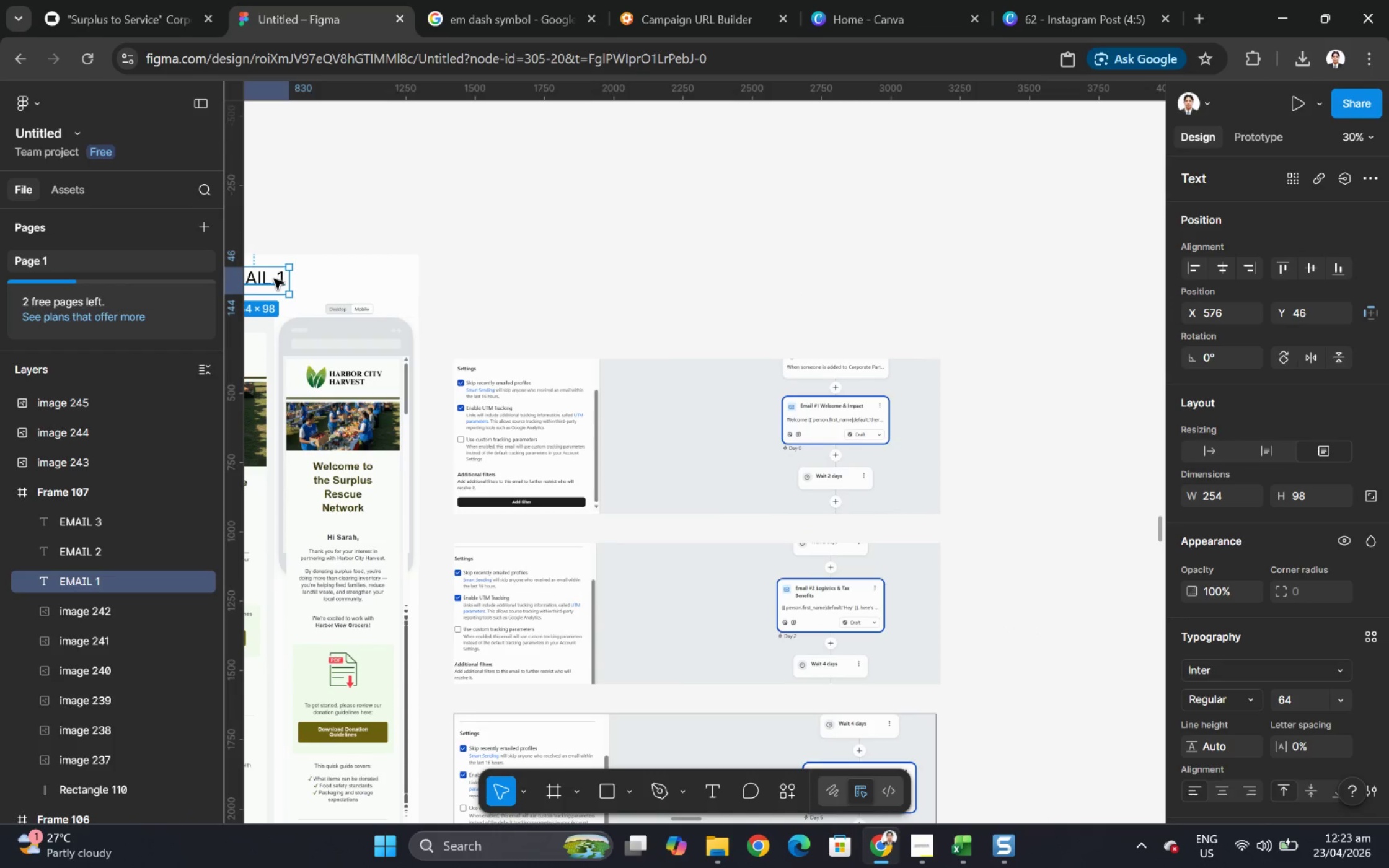 
key(Control+C)
 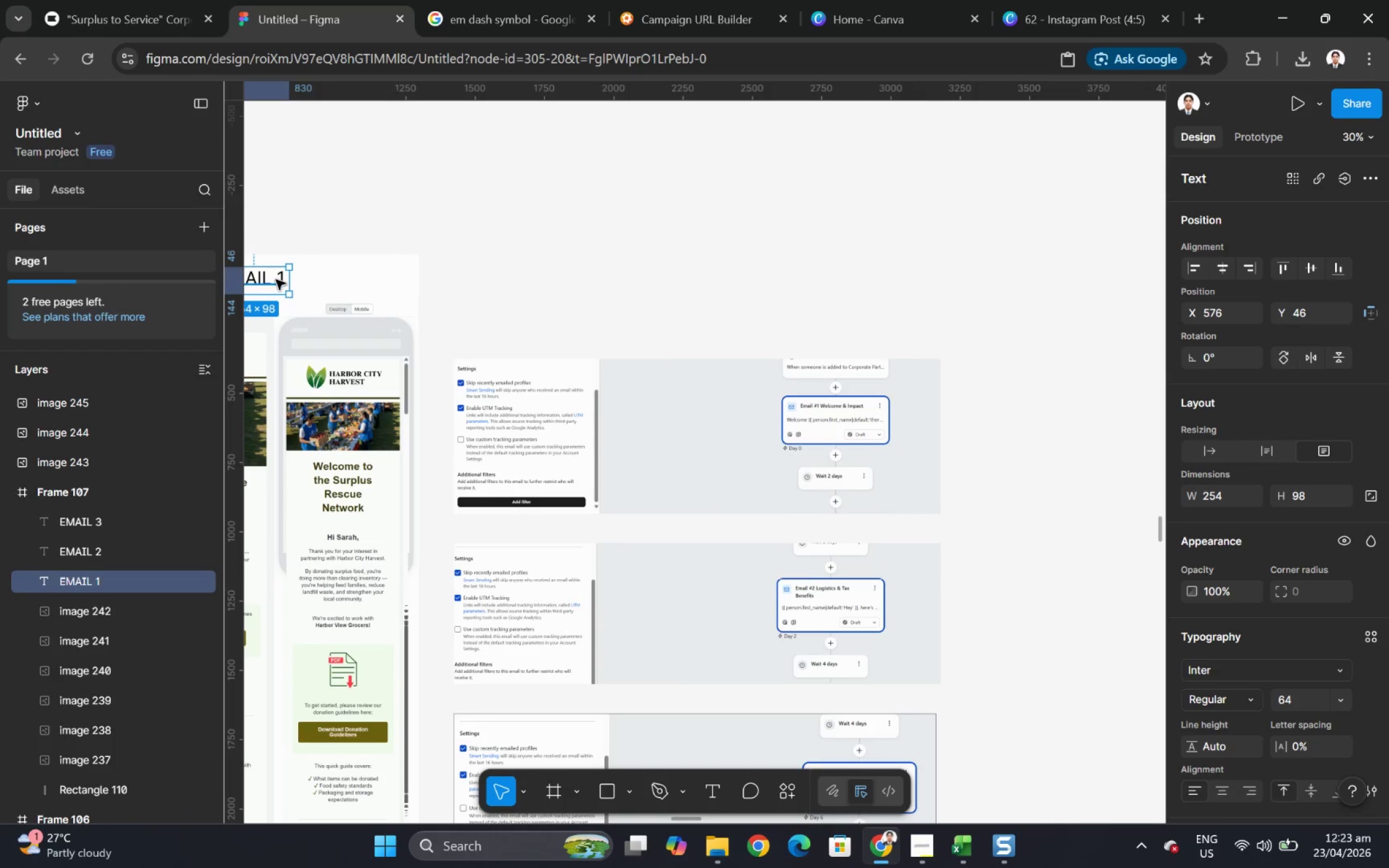 
key(Control+V)
 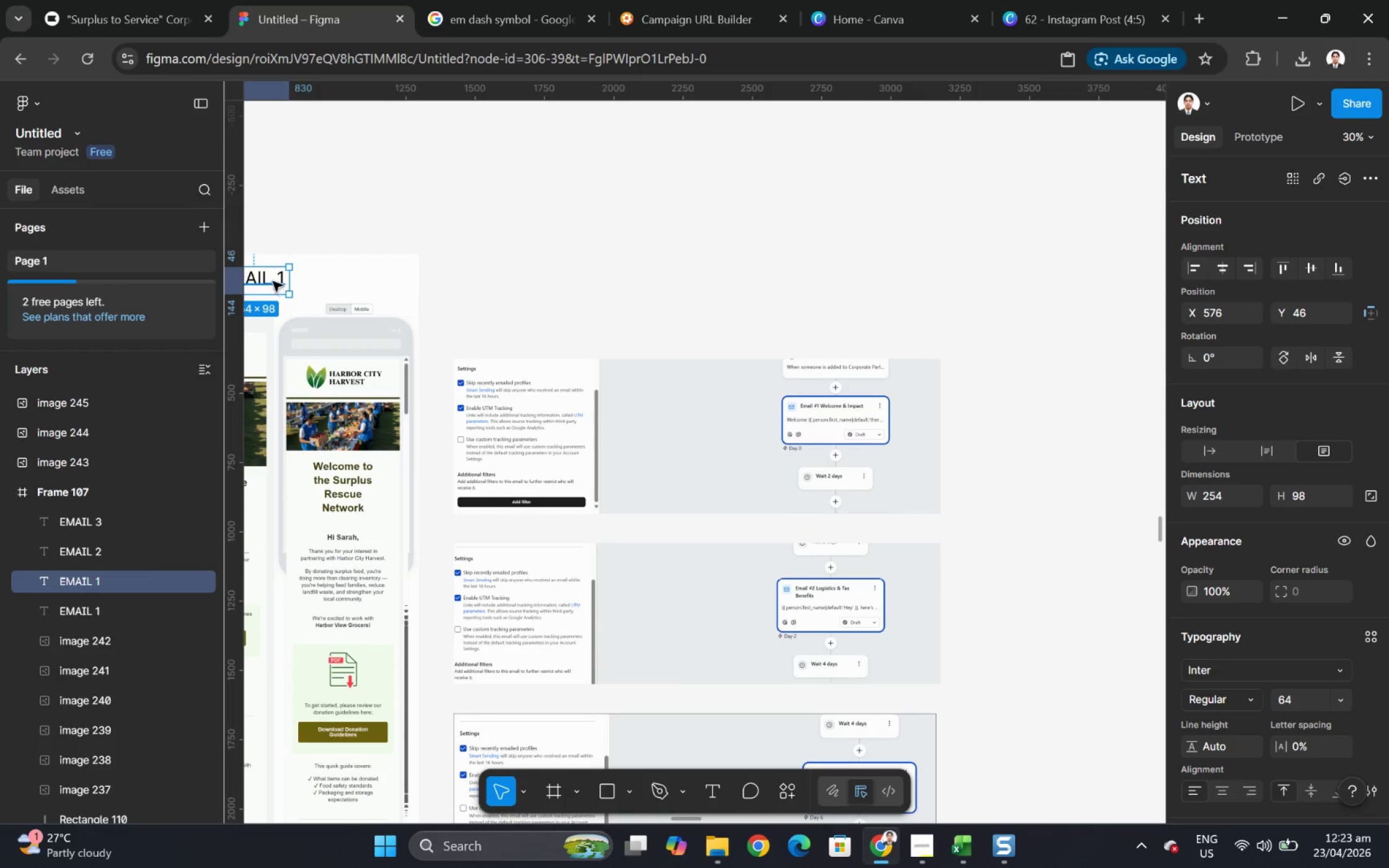 
left_click_drag(start_coordinate=[271, 277], to_coordinate=[754, 327])
 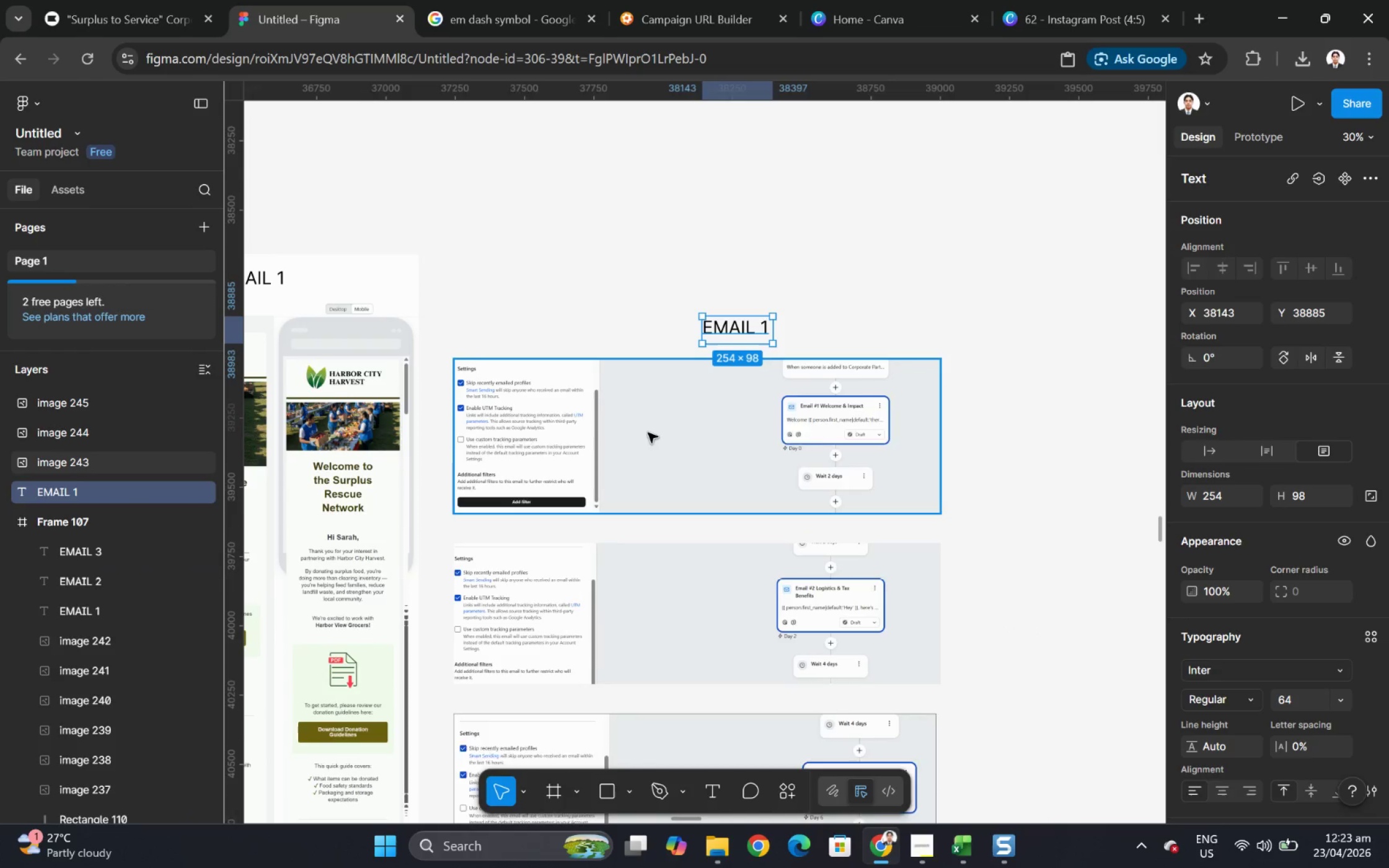 
hold_key(key=ControlLeft, duration=0.45)
scroll: coordinate [625, 501], scroll_direction: down, amount: 5.0
 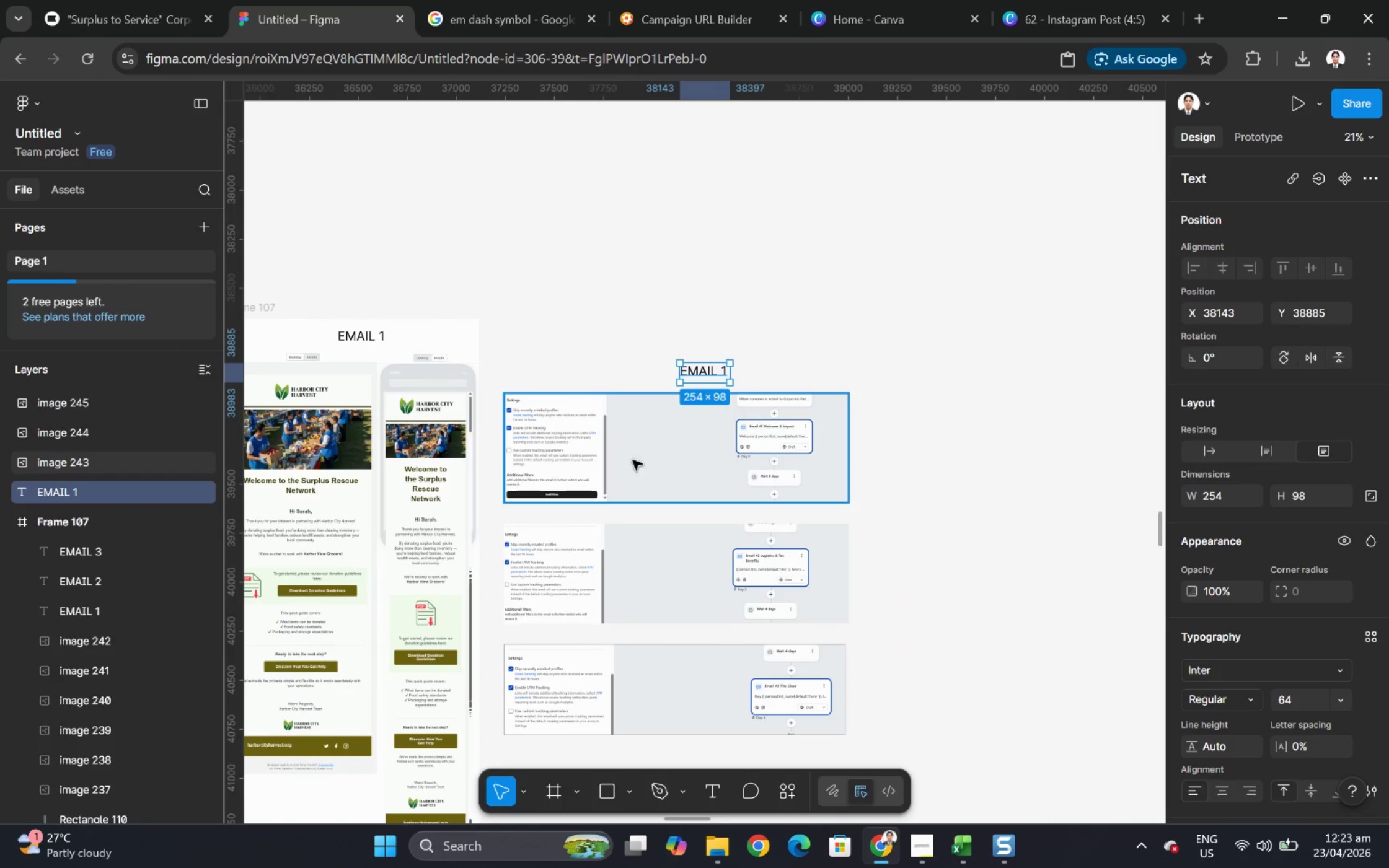 
hold_key(key=ControlLeft, duration=0.47)
scroll: coordinate [680, 445], scroll_direction: up, amount: 3.0
 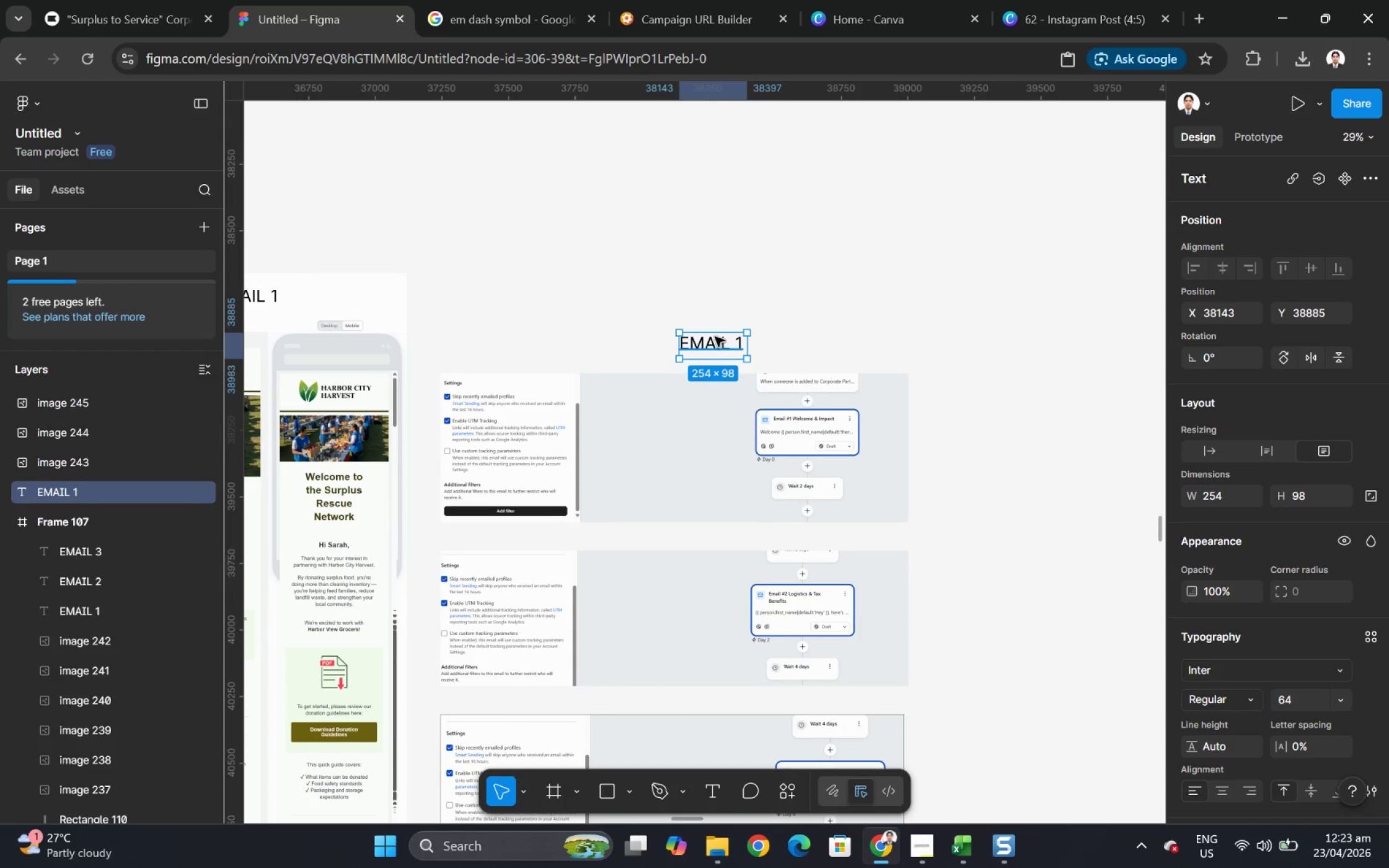 
left_click_drag(start_coordinate=[715, 336], to_coordinate=[708, 336])
 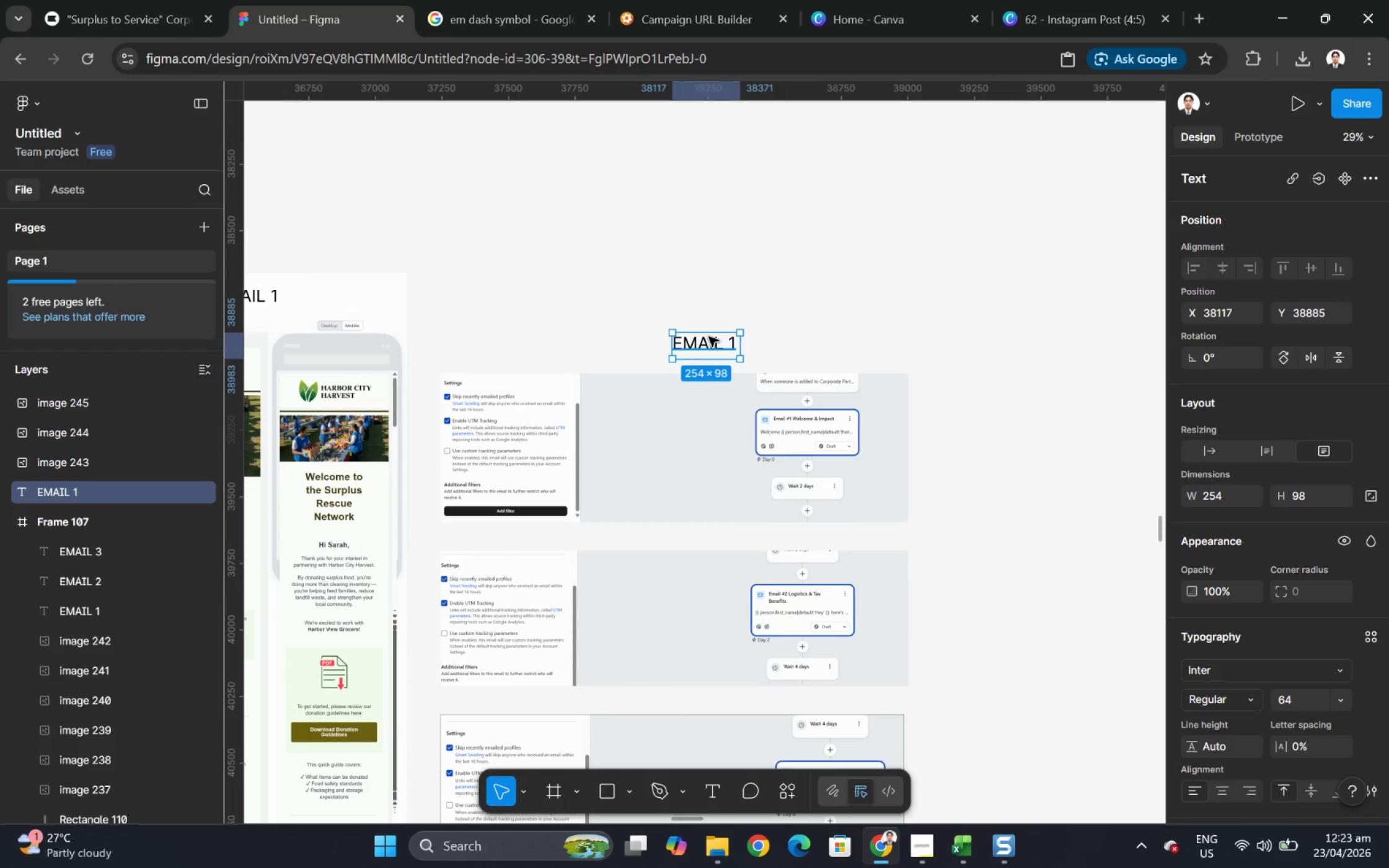 
key(Control+C)
 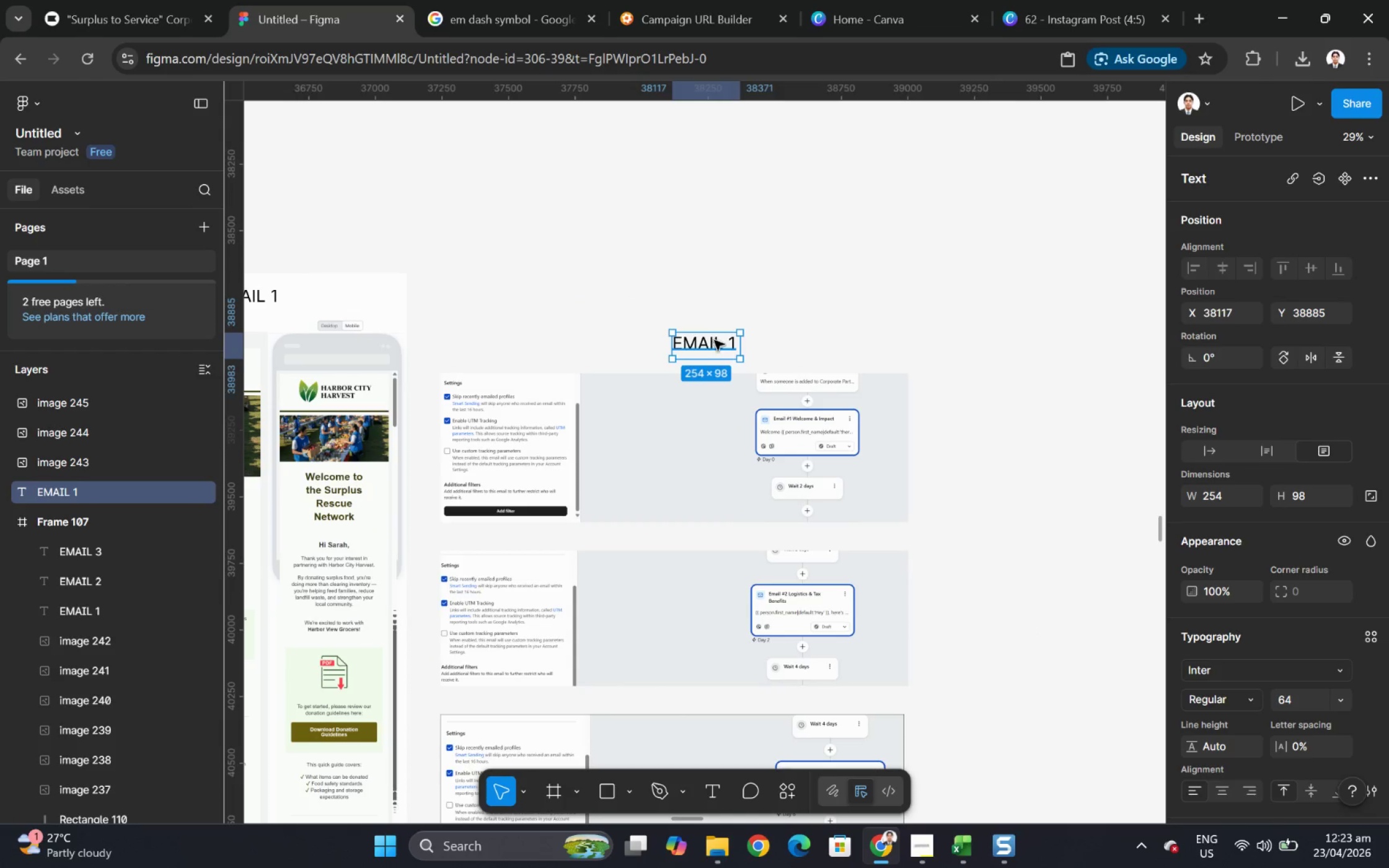 
key(Control+V)
 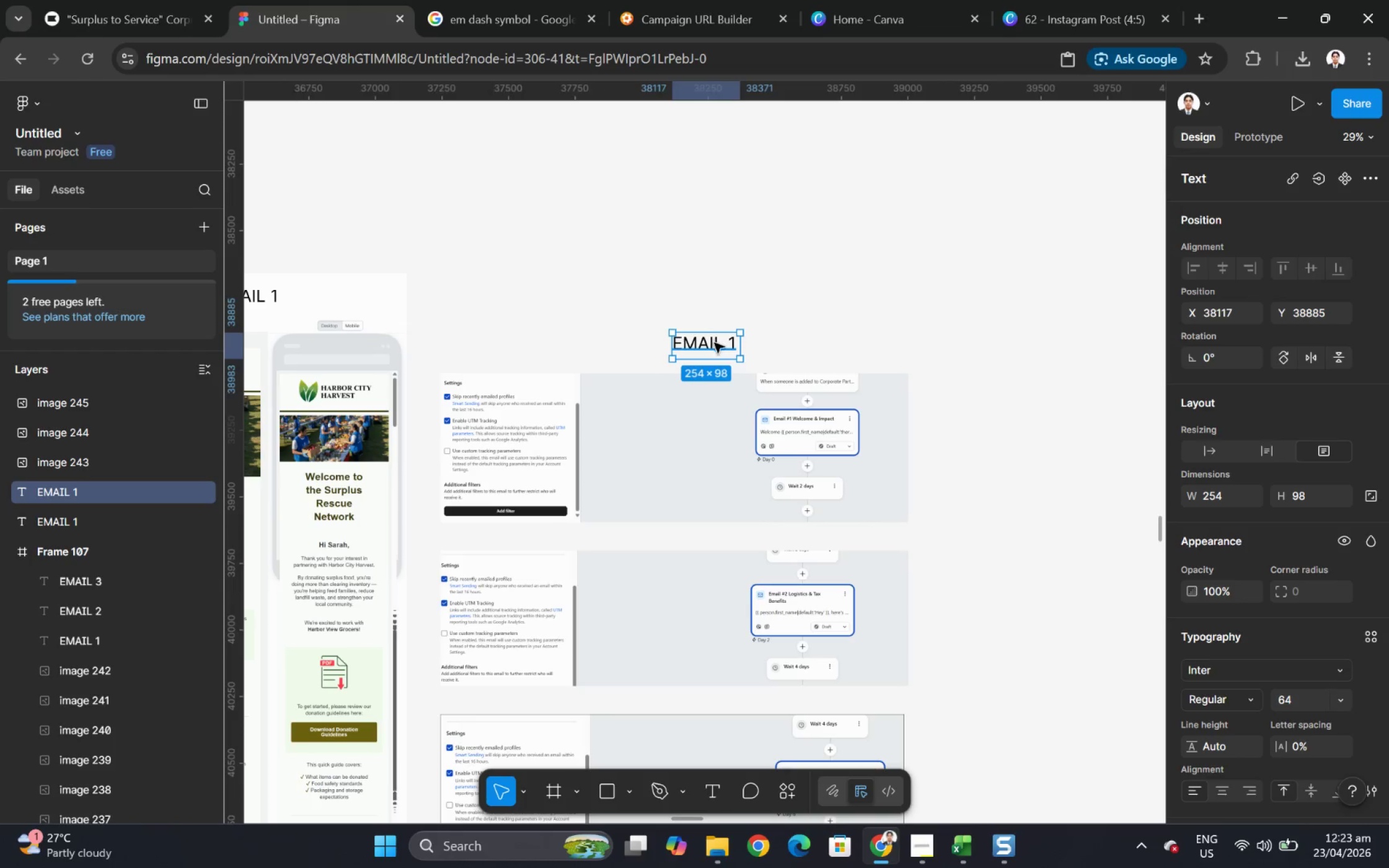 
left_click_drag(start_coordinate=[715, 343], to_coordinate=[710, 537])
 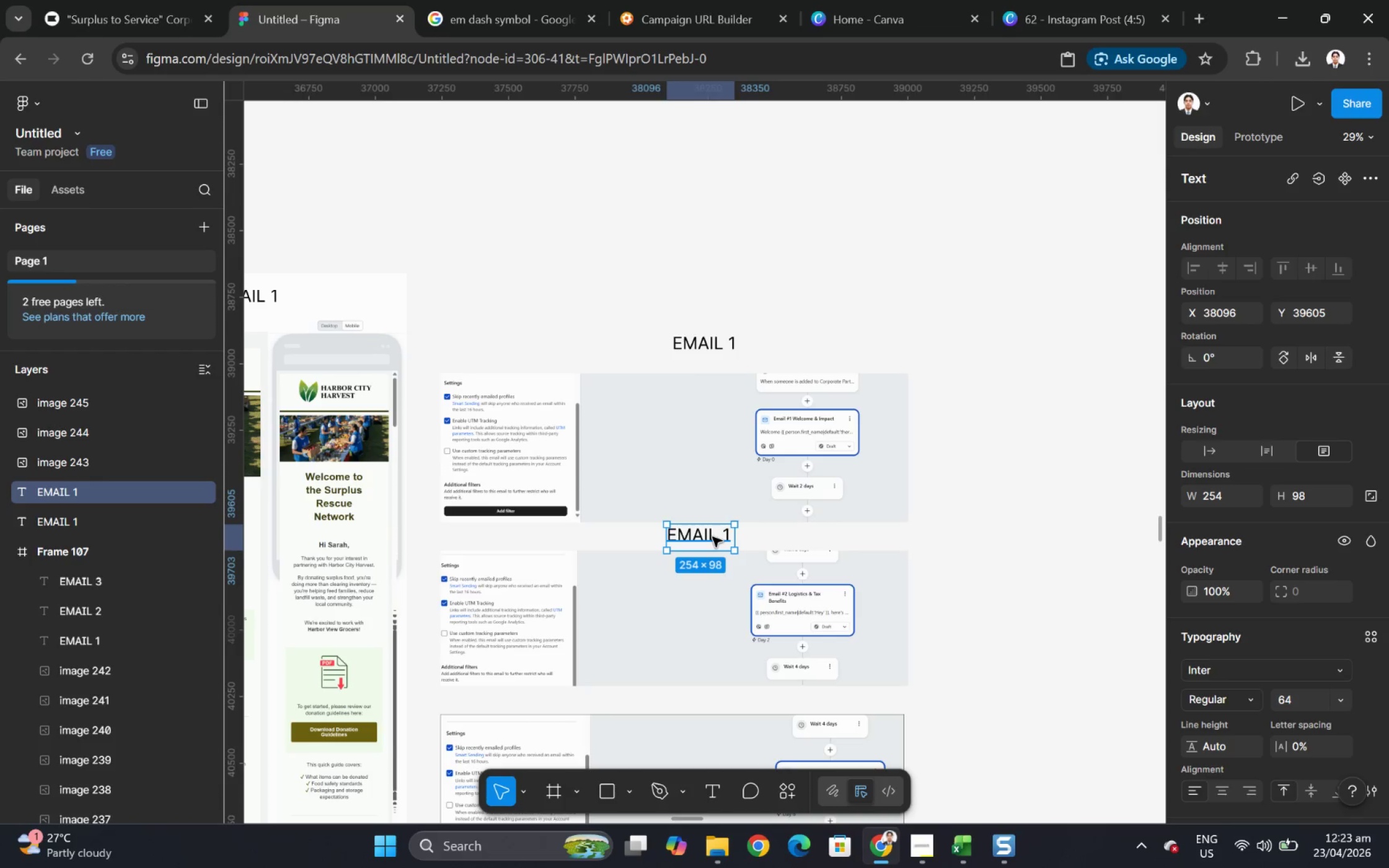 
double_click([712, 537])
 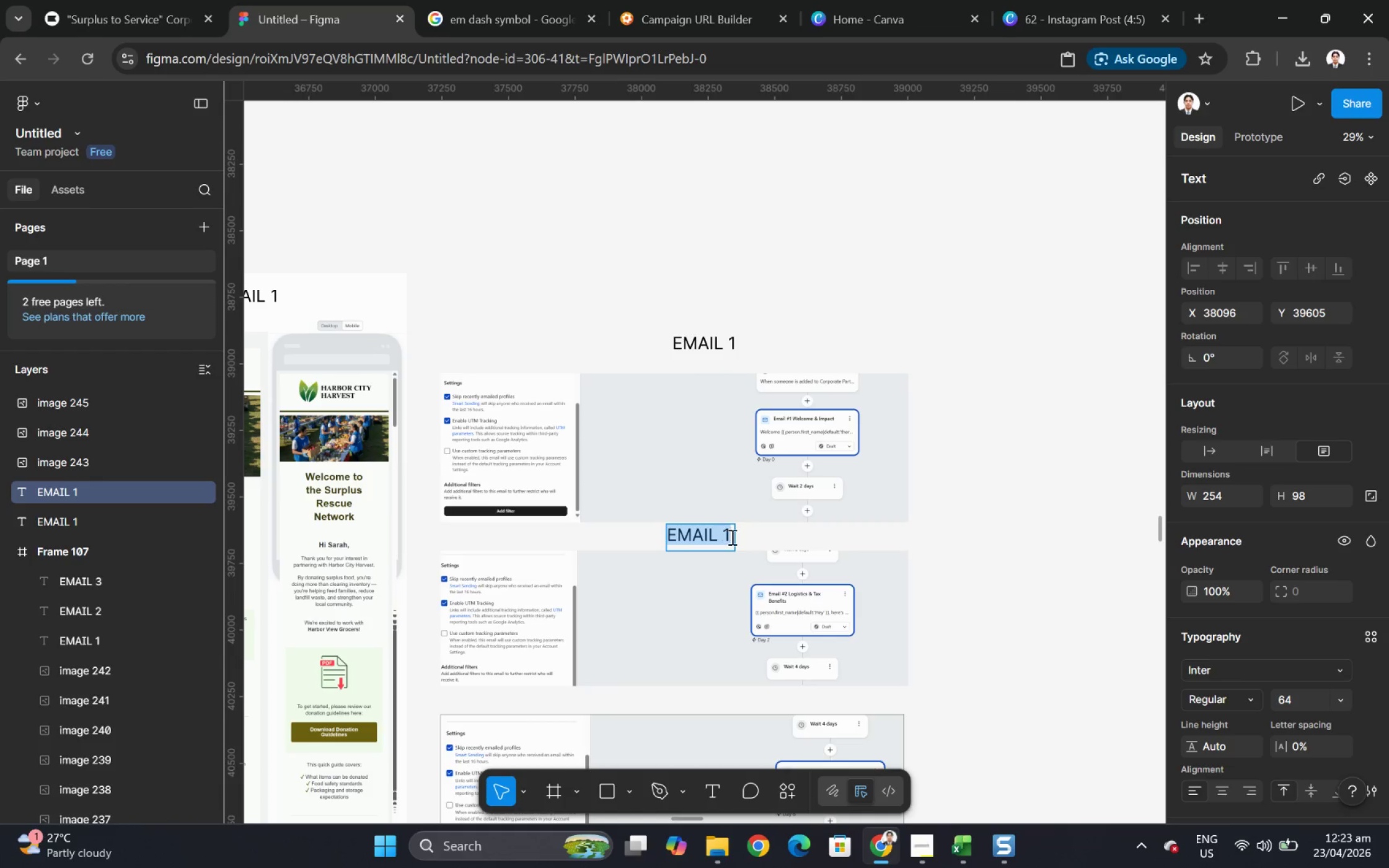 
triple_click([732, 537])
 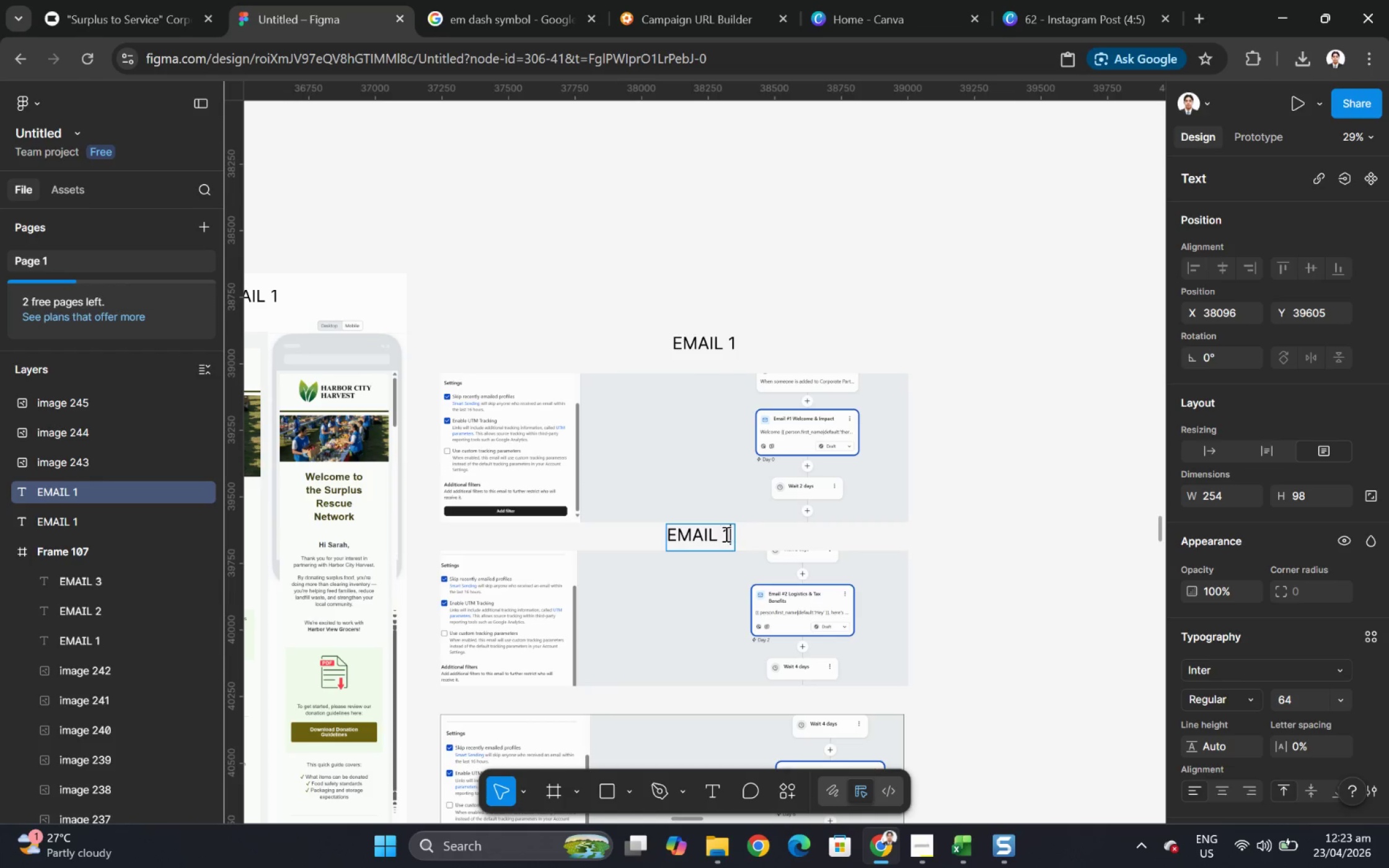 
left_click_drag(start_coordinate=[725, 533], to_coordinate=[736, 537])
 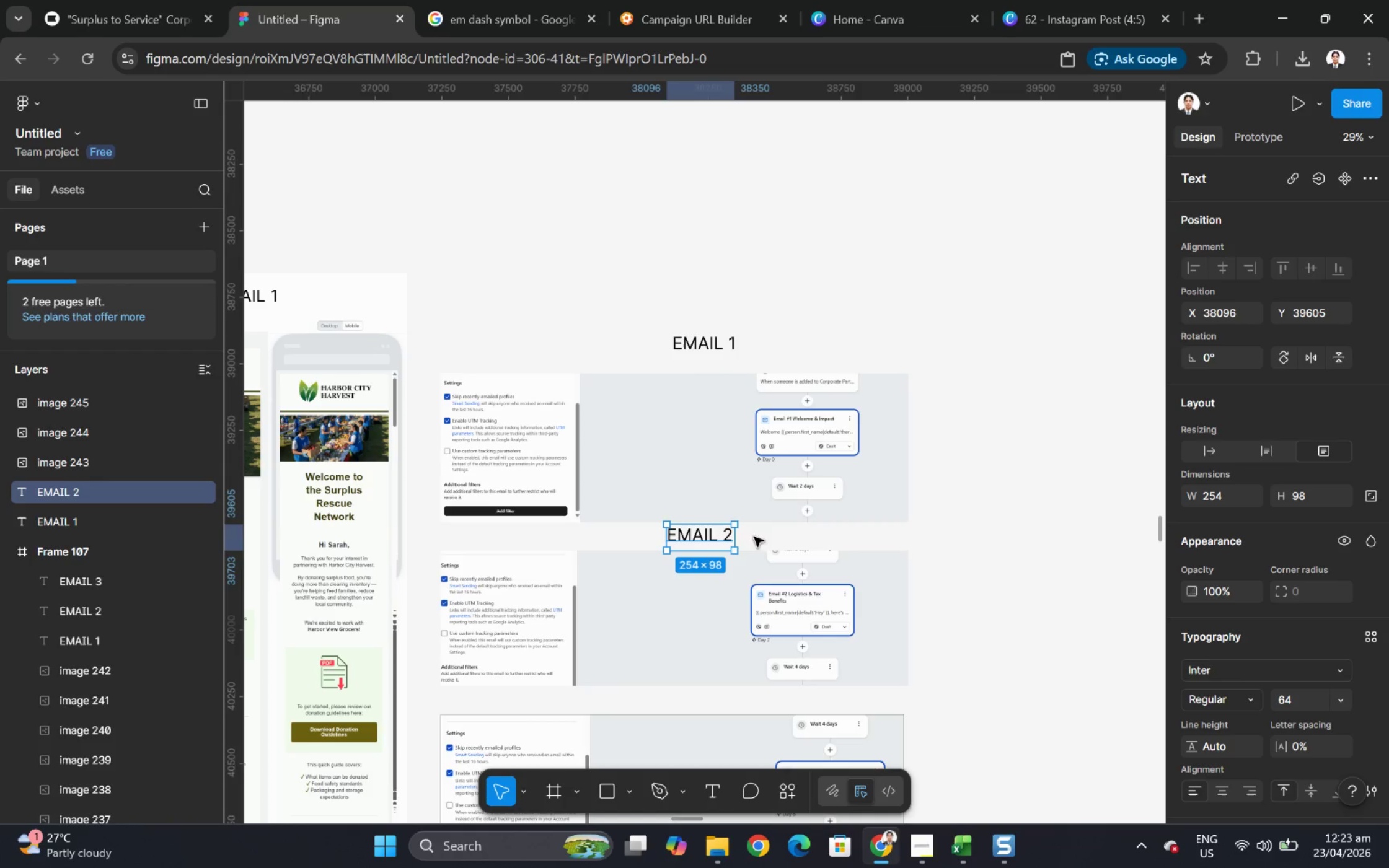 
key(2)
 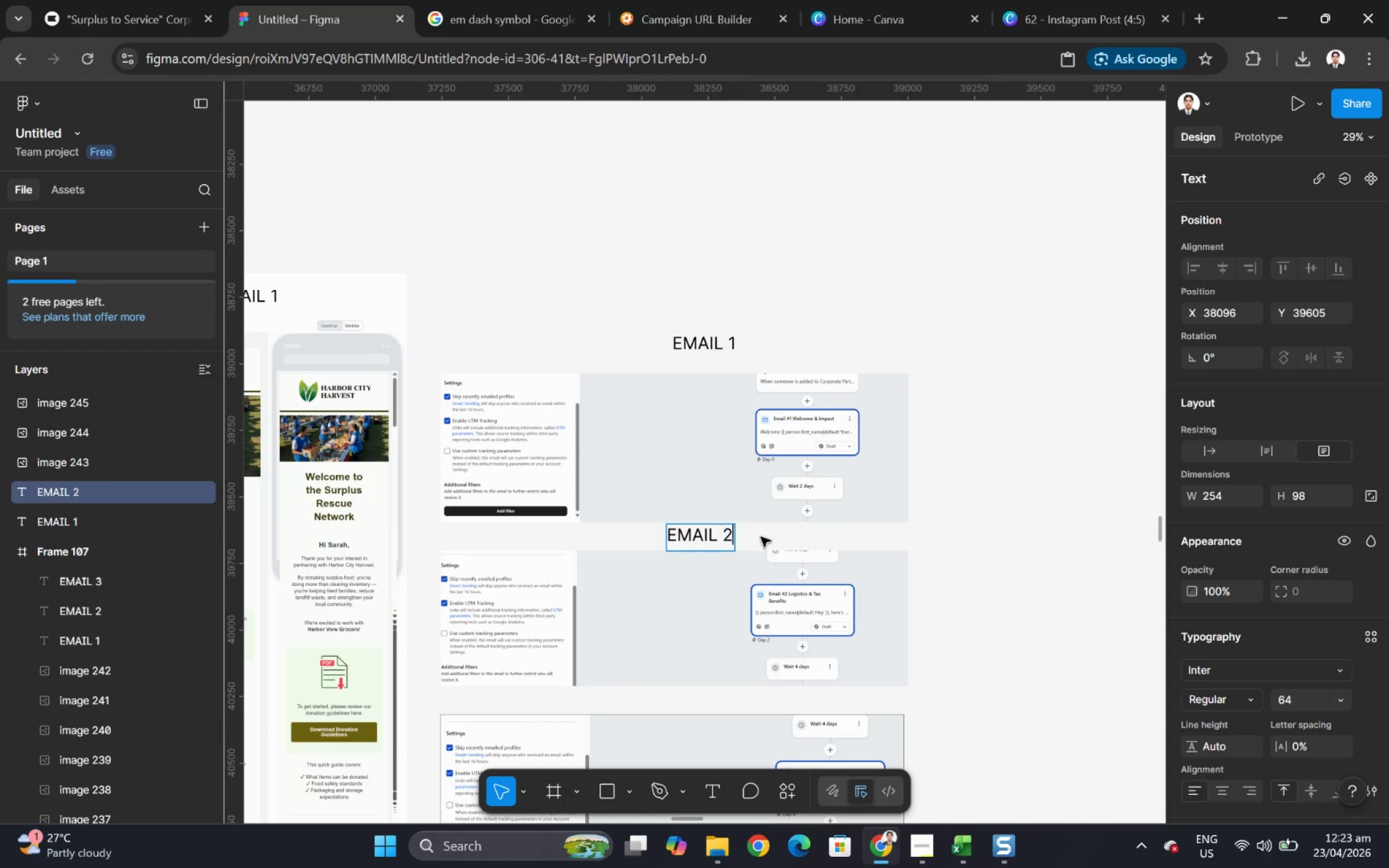 
left_click([761, 537])
 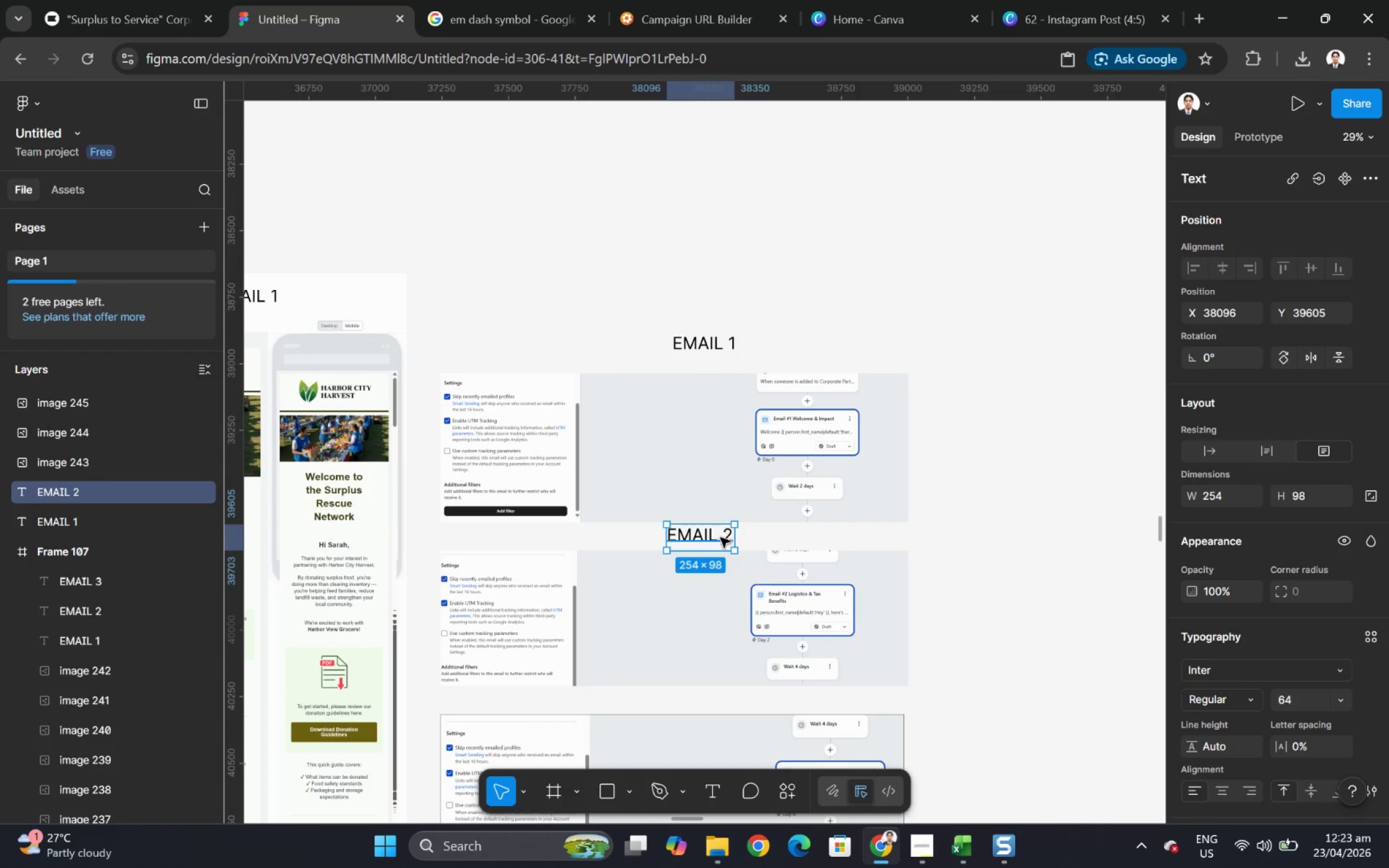 
left_click([720, 537])
 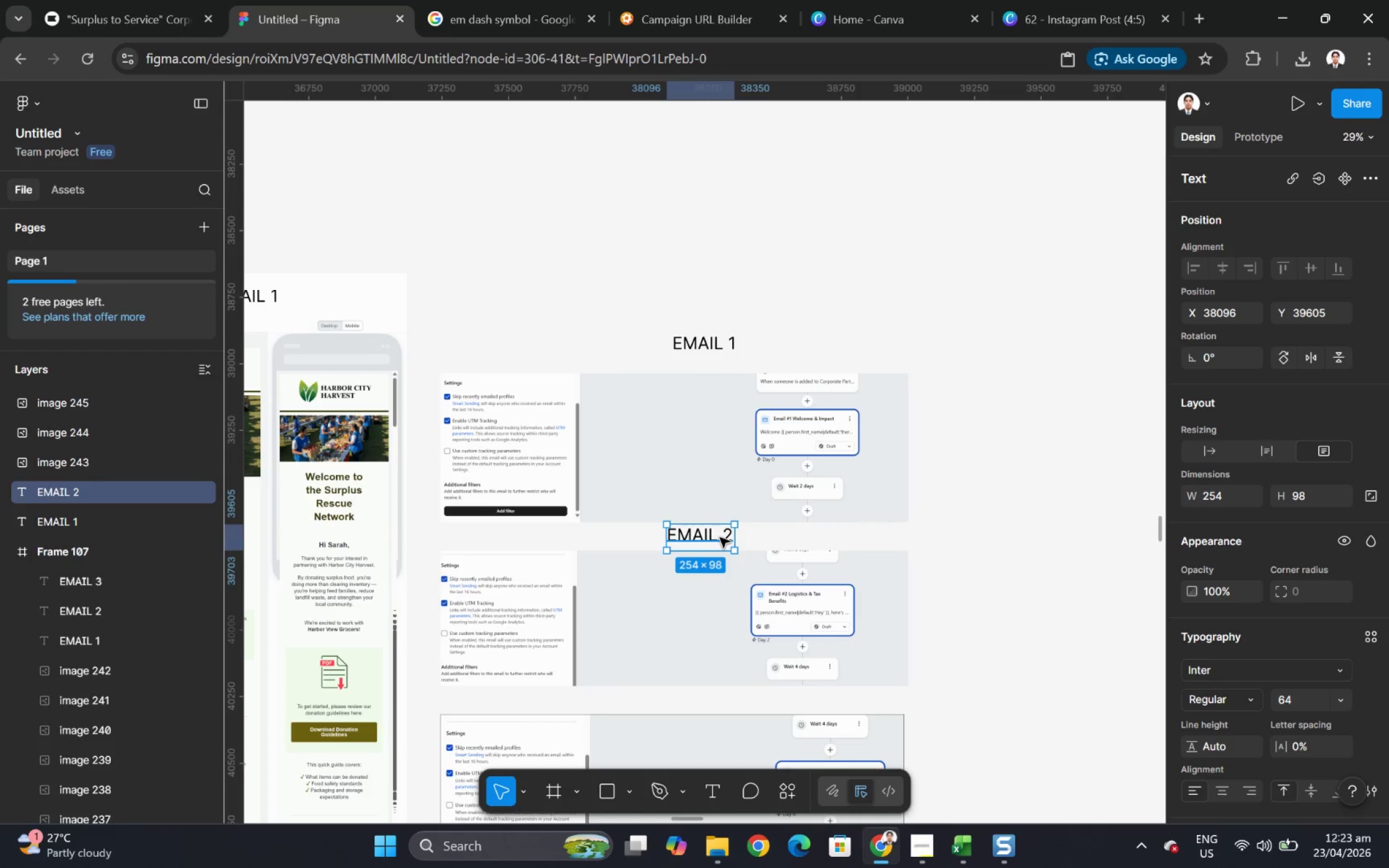 
key(Control+C)
 